 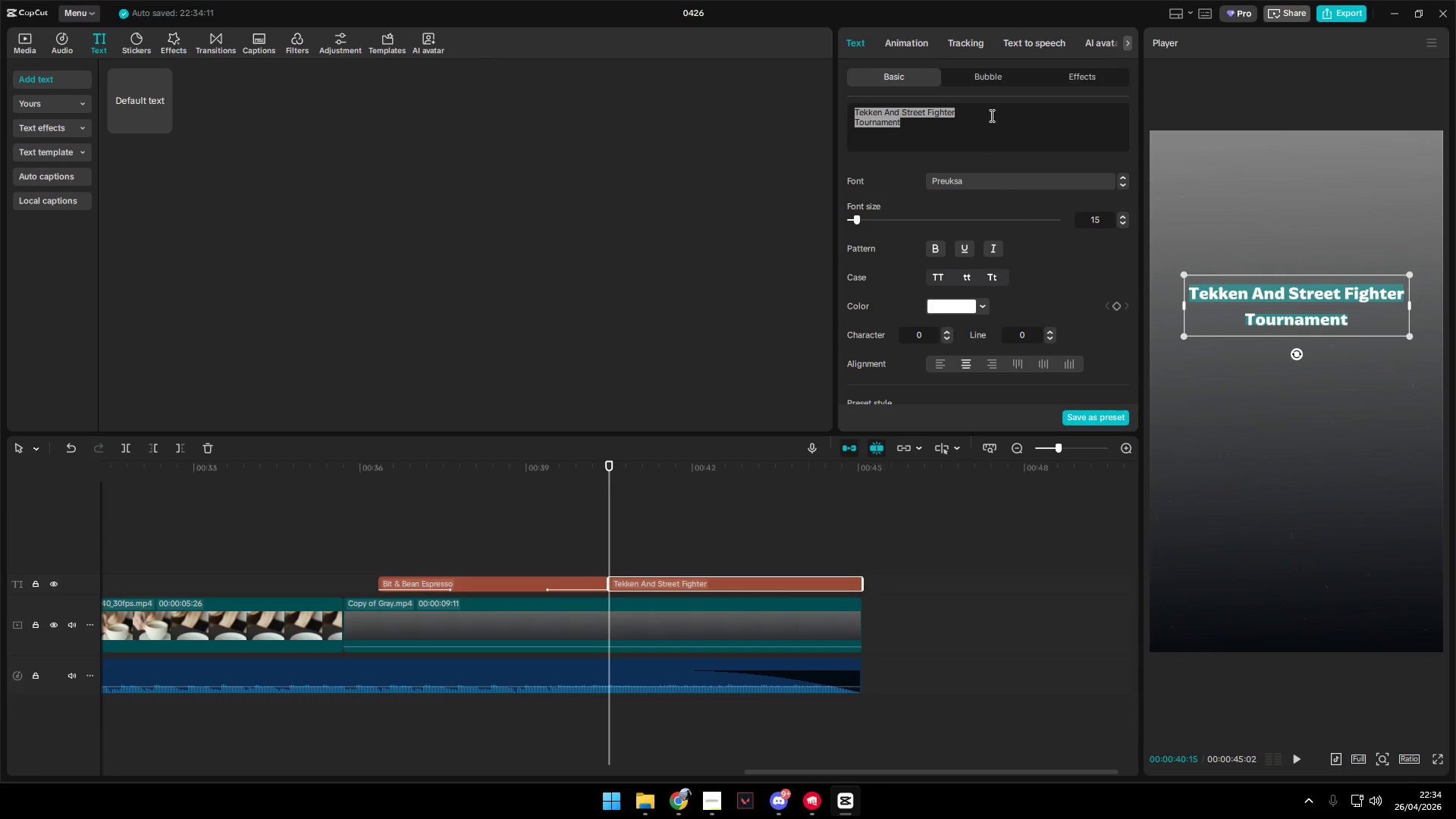 
key(Control+C)
 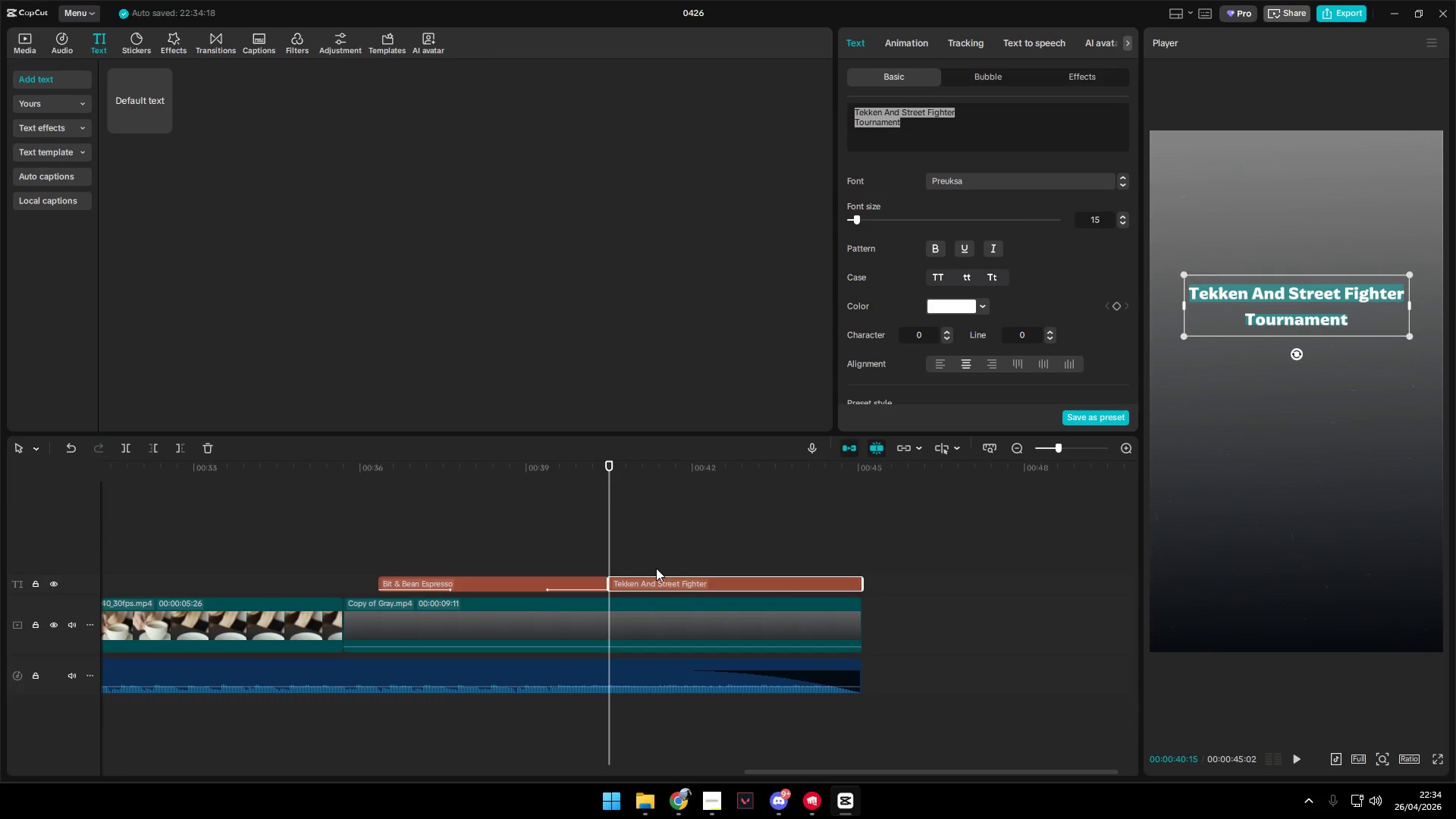 
key(Control+V)
 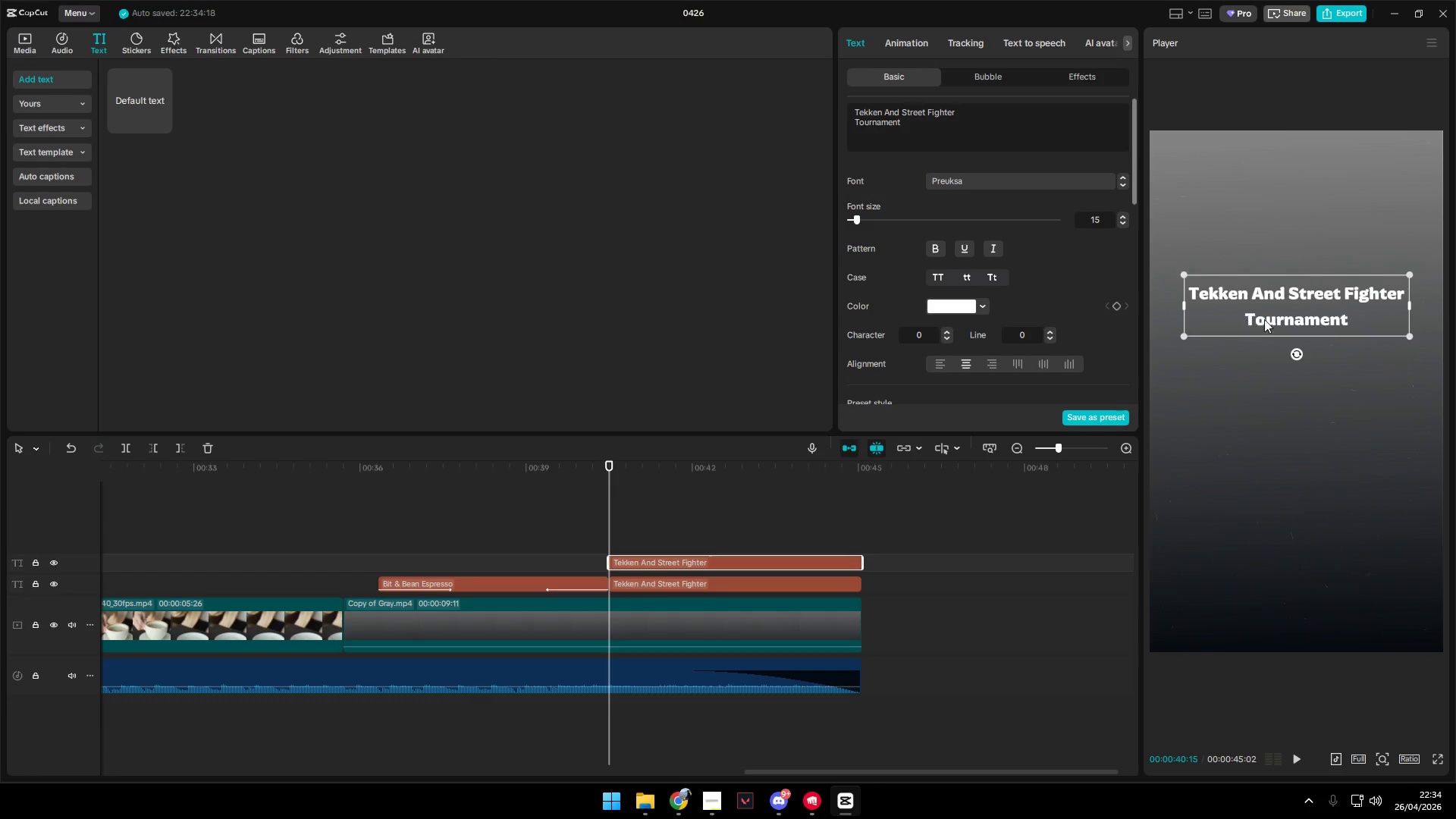 
left_click_drag(start_coordinate=[1359, 311], to_coordinate=[1339, 381])
 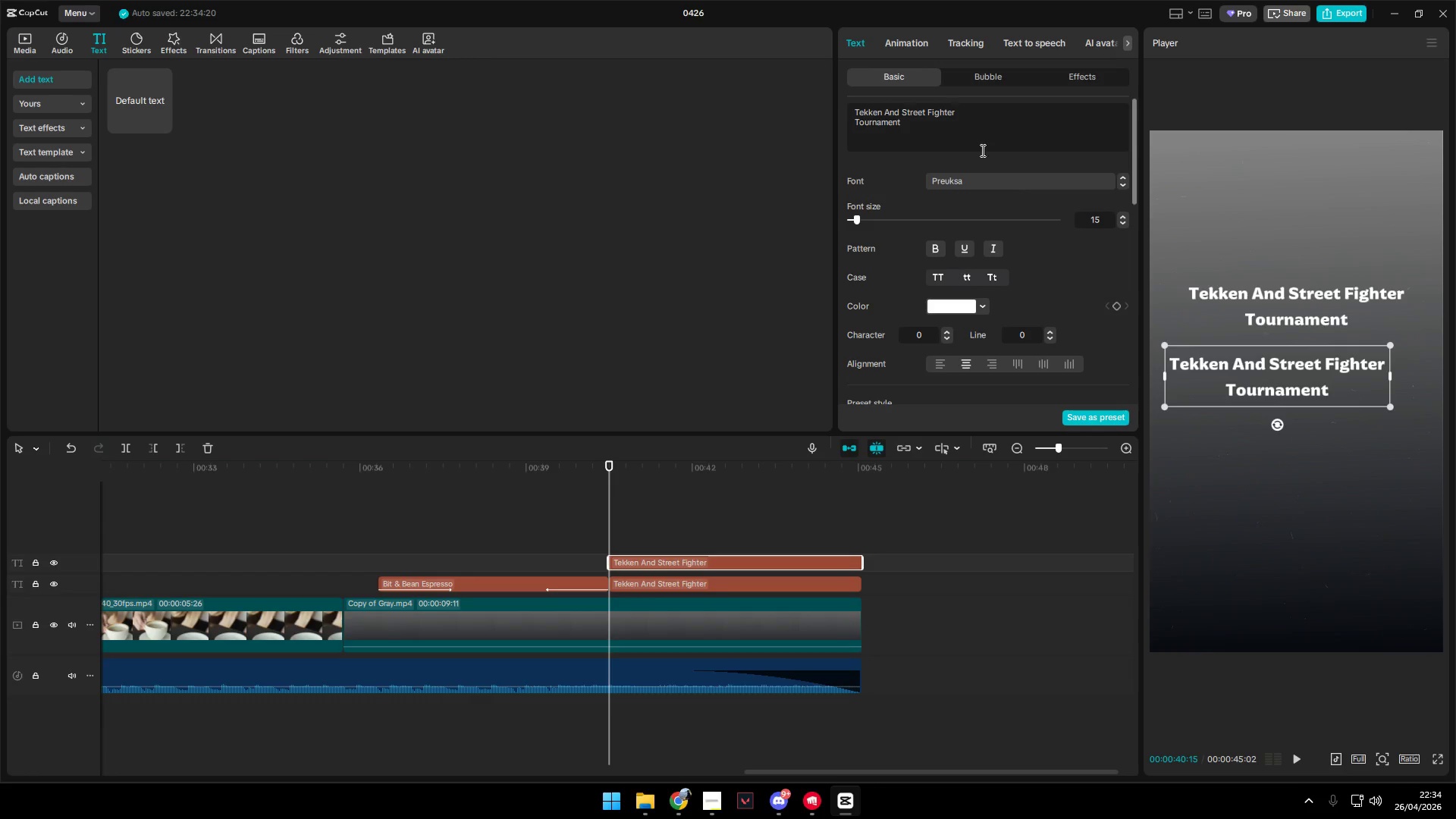 
left_click_drag(start_coordinate=[951, 132], to_coordinate=[768, 81])
 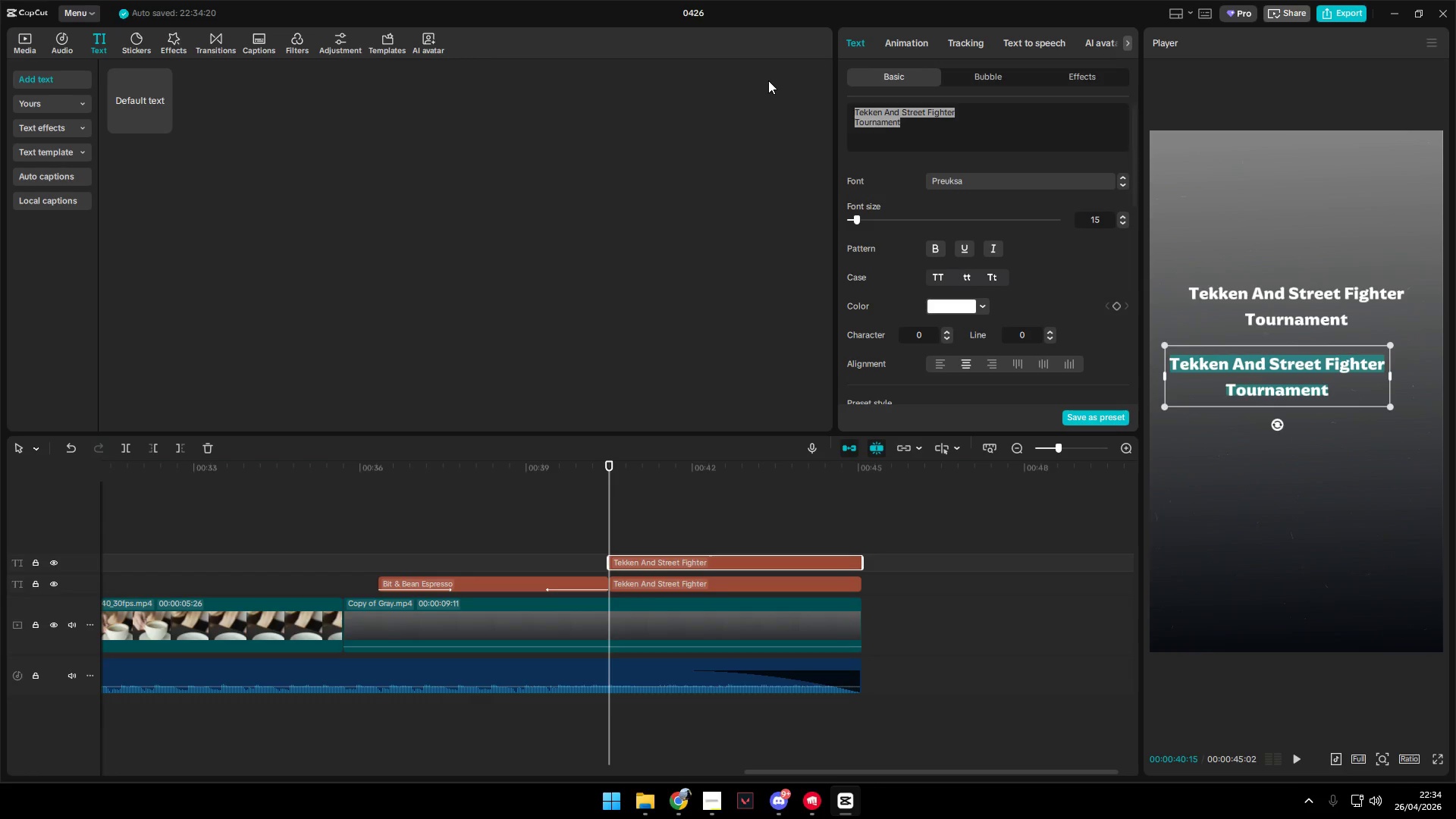 
type(Saturday NMight)
key(Backspace)
key(Backspace)
key(Backspace)
key(Backspace)
key(Backspace)
key(Backspace)
type(night)
 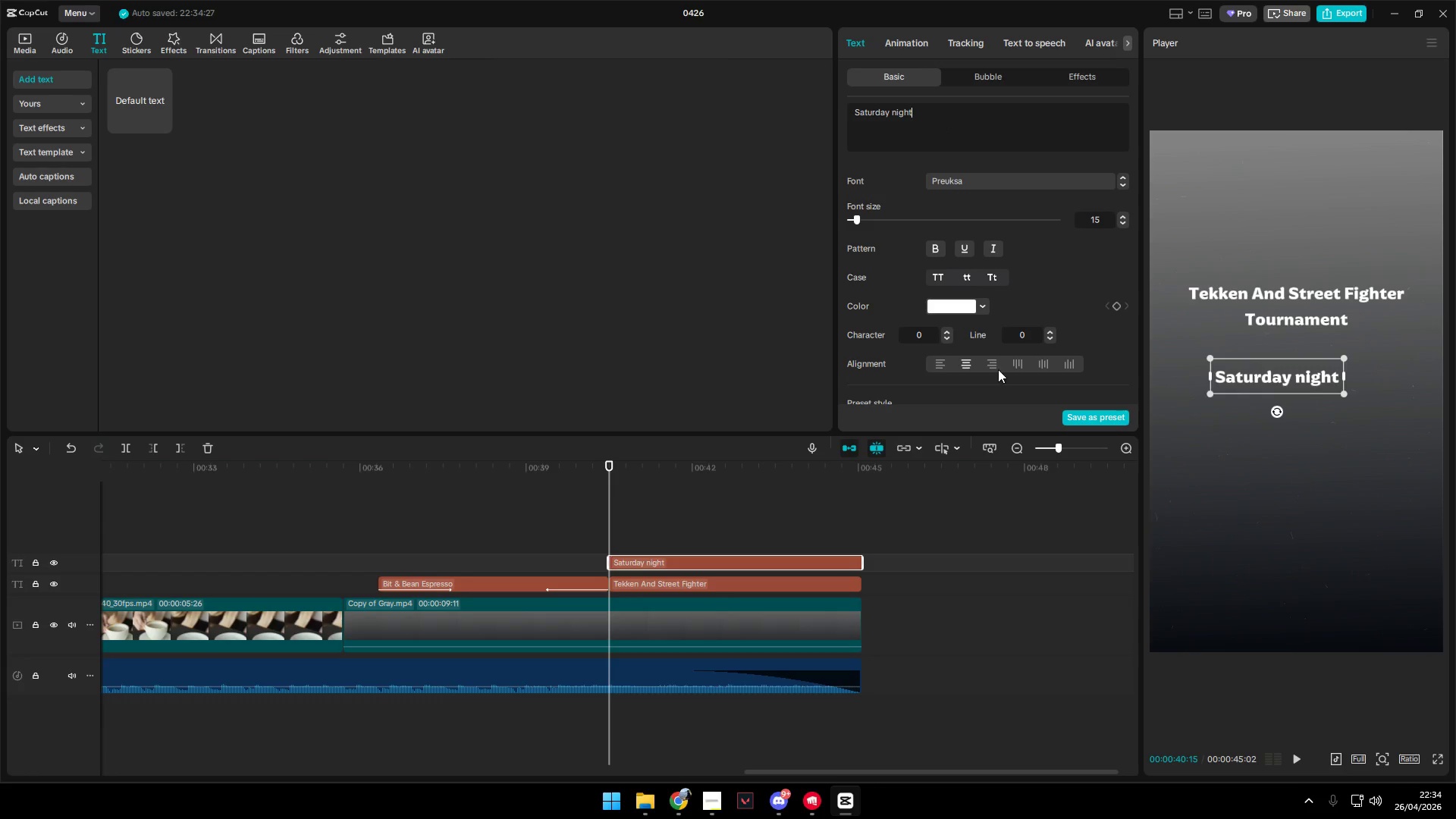 
key(Space)
 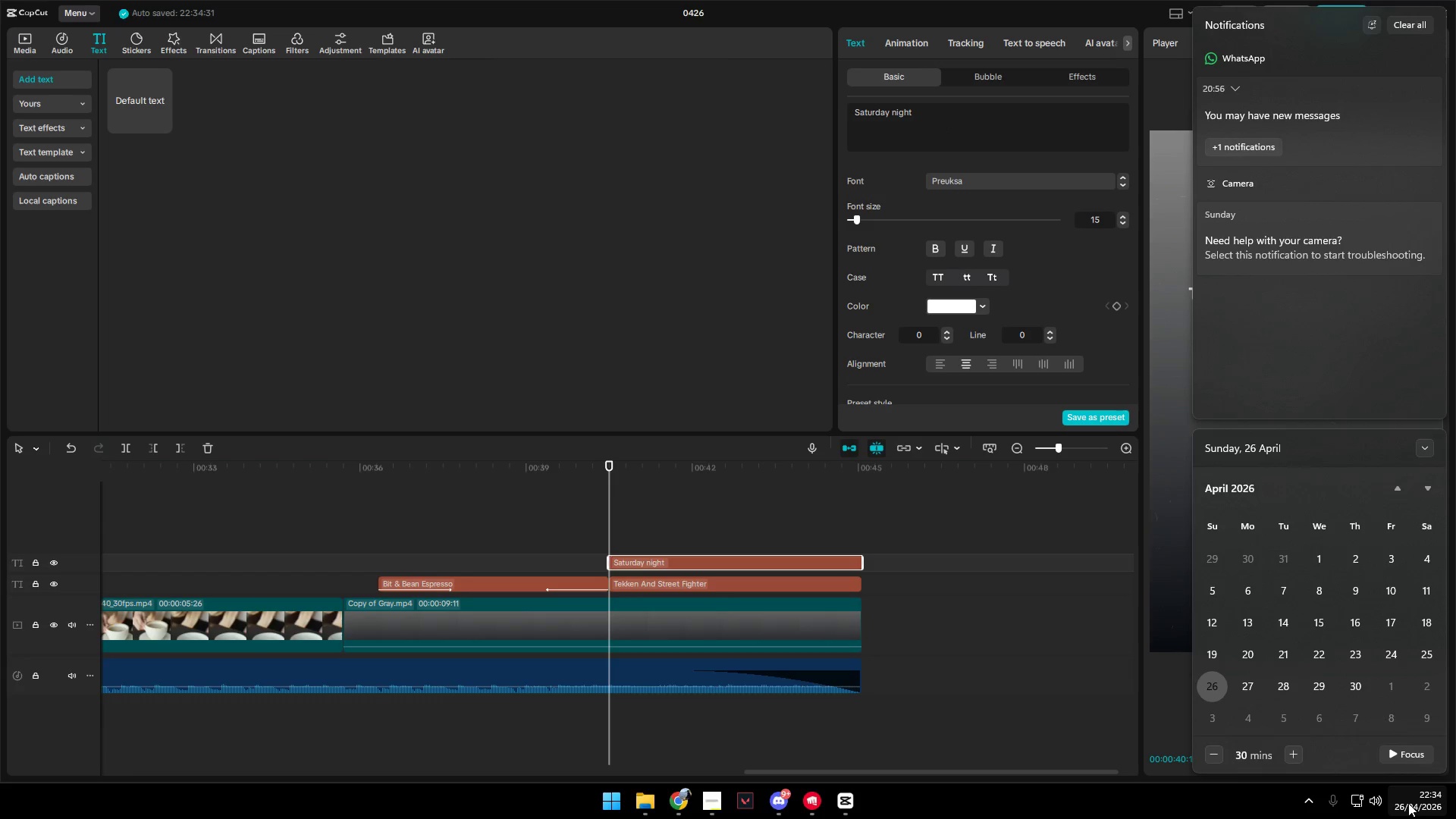 
left_click([1408, 803])
 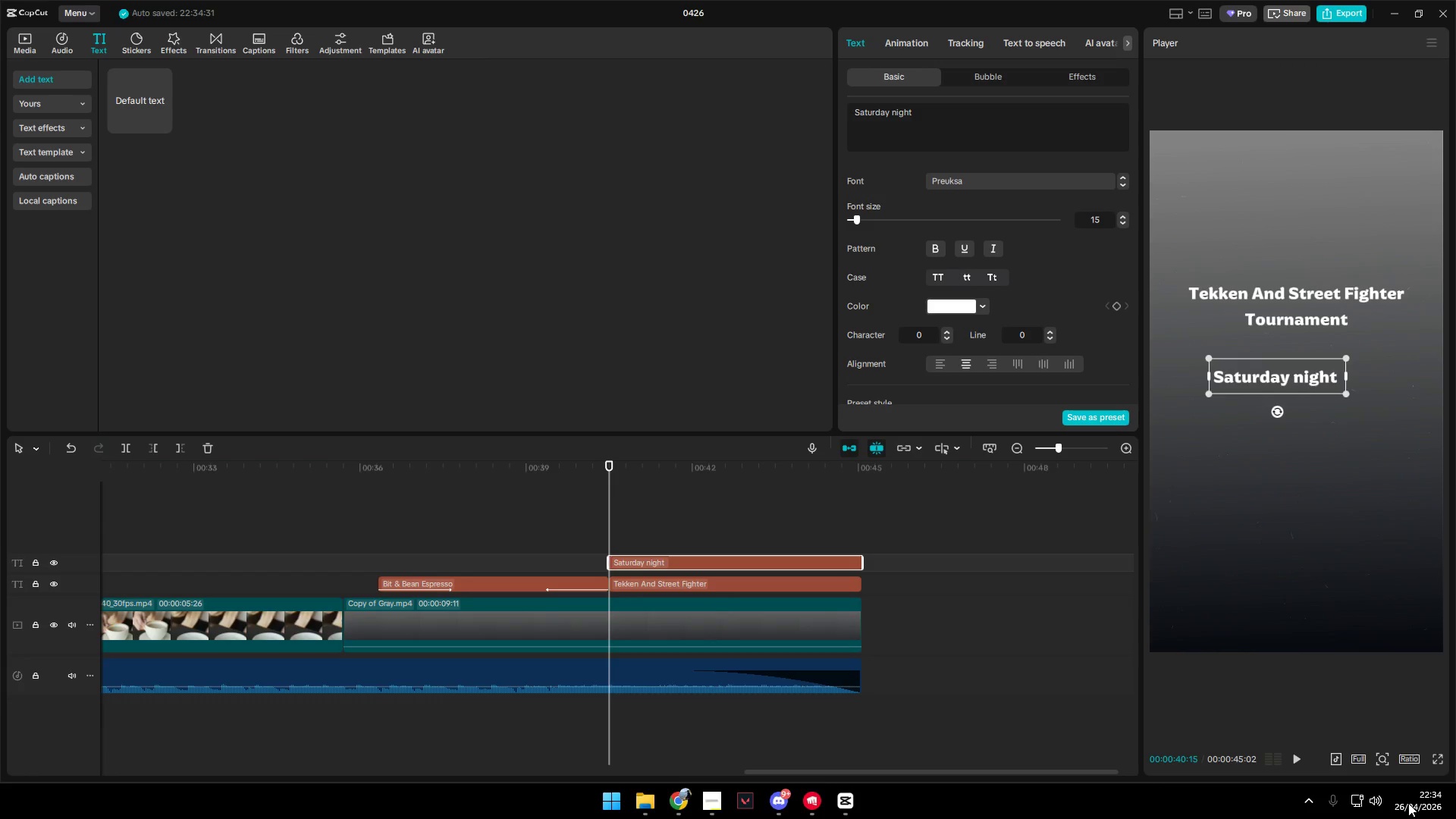 
left_click([1408, 803])
 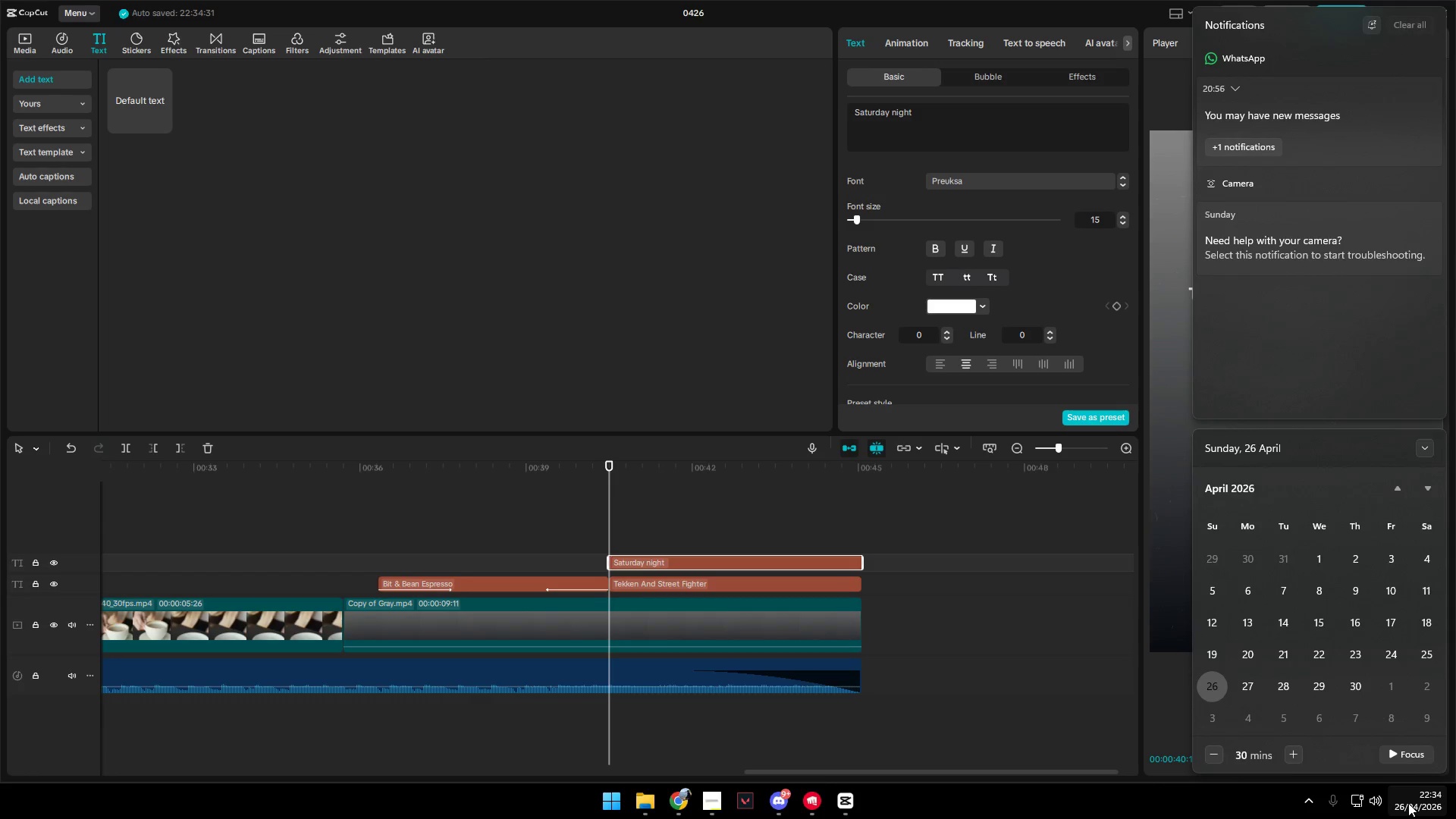 
left_click([1408, 803])
 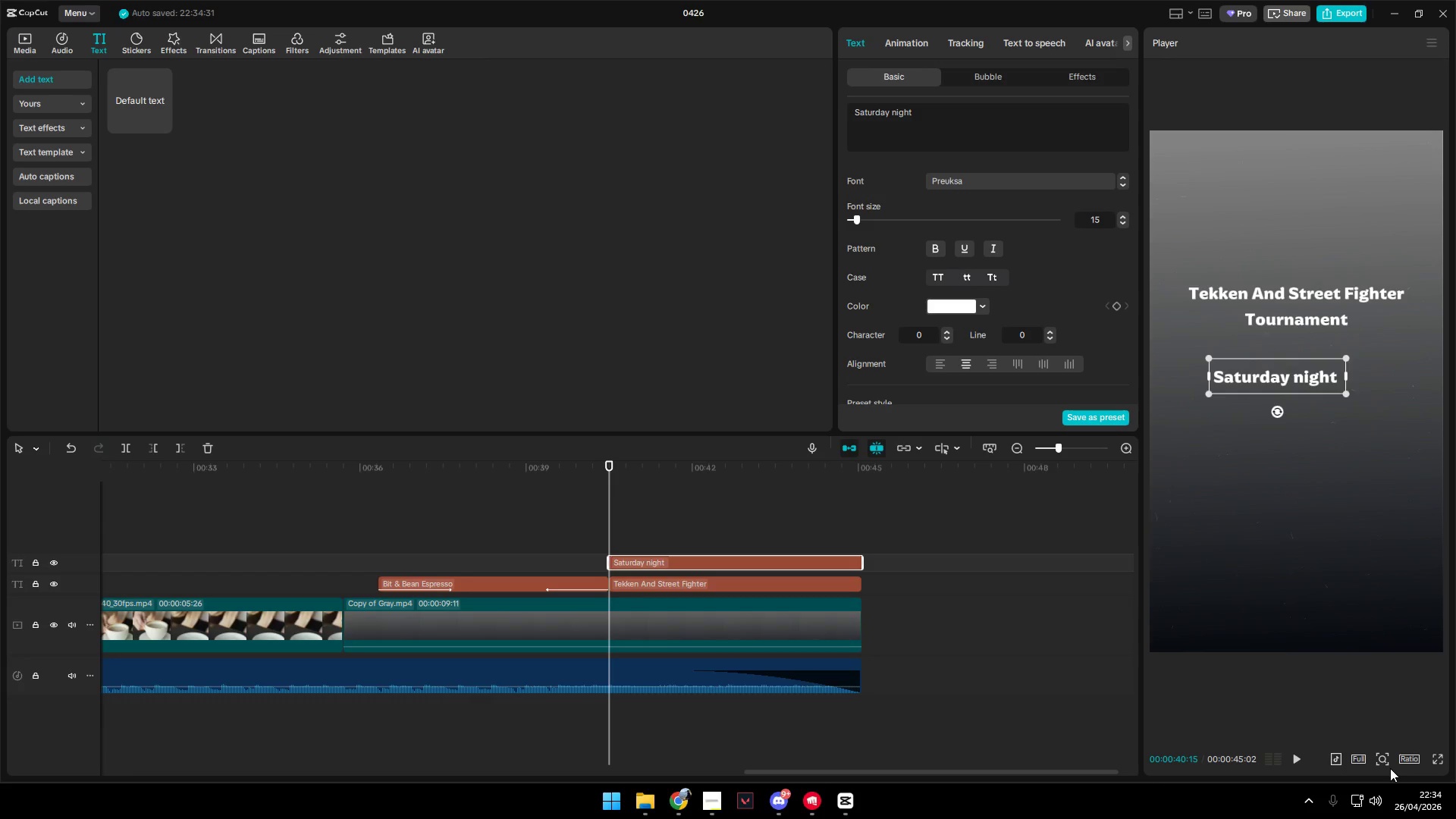 
key(Backspace)
 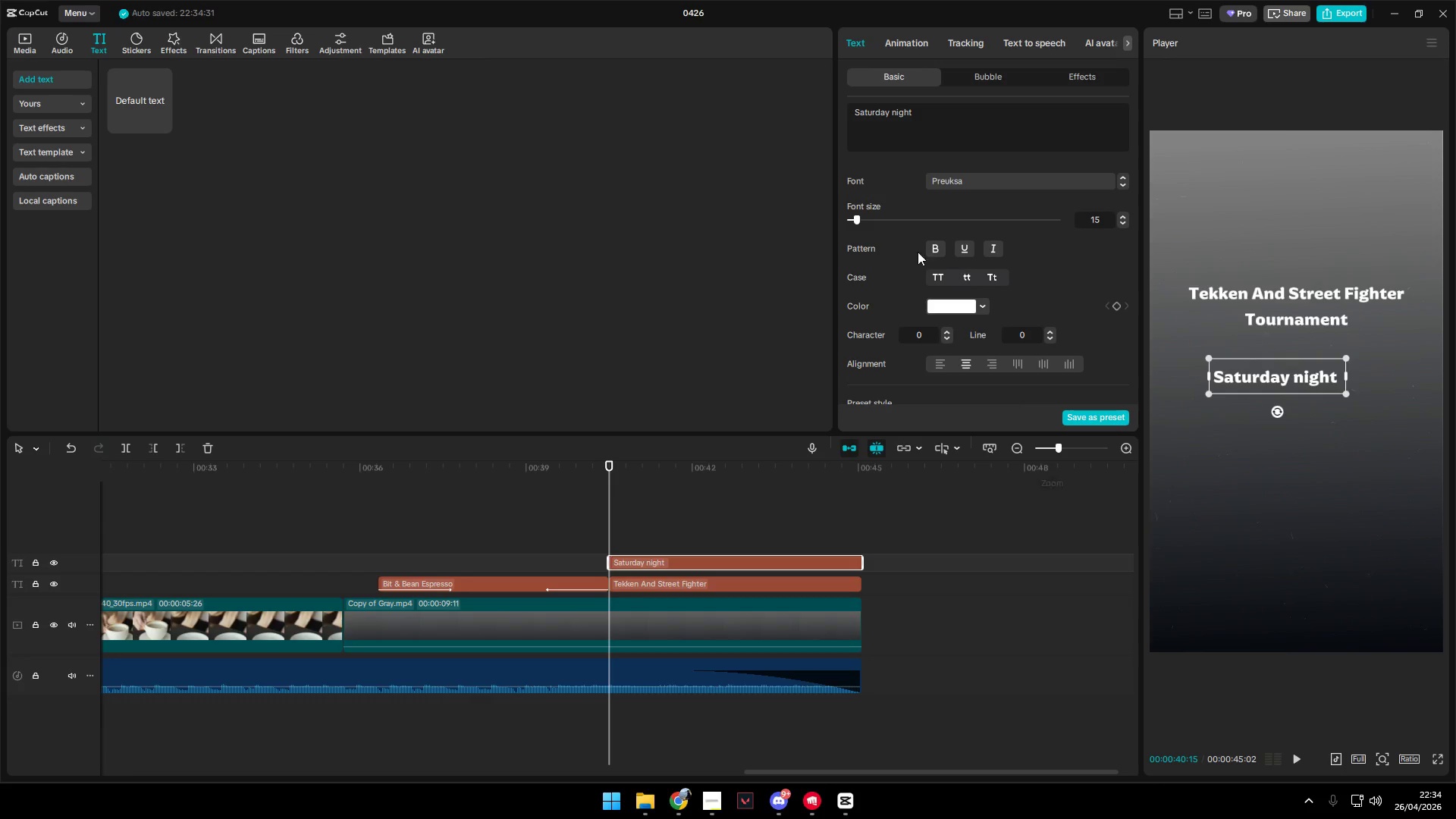 
left_click([952, 122])
 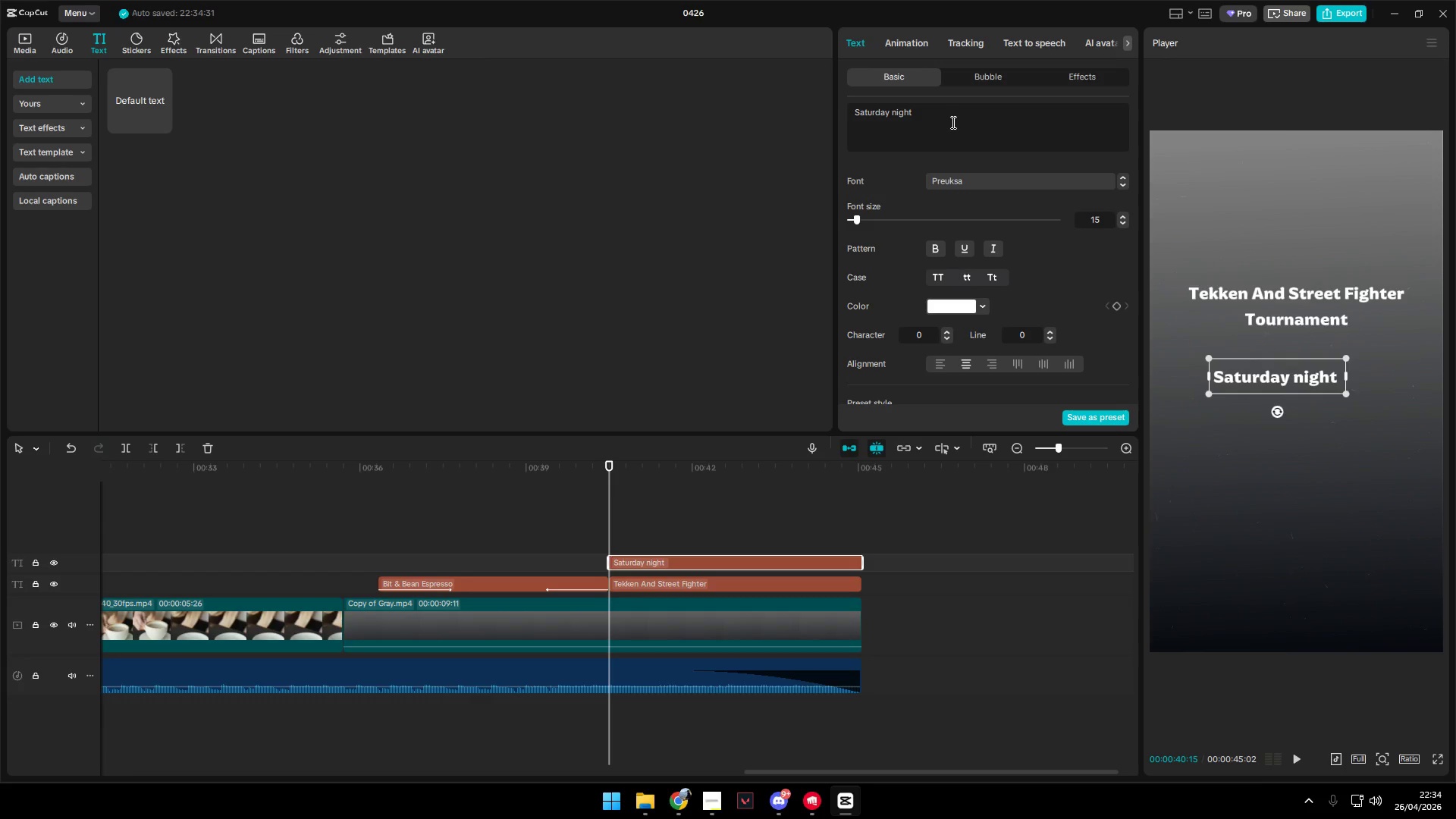 
key(Backspace)
type(, )
key(Backspace)
type(@ M)
key(Backspace)
type(M)
key(Backspace)
key(Backspace)
key(Backspace)
key(Backspace)
type(2)
key(Backspace)
type(. 2 May at 7P.M)
 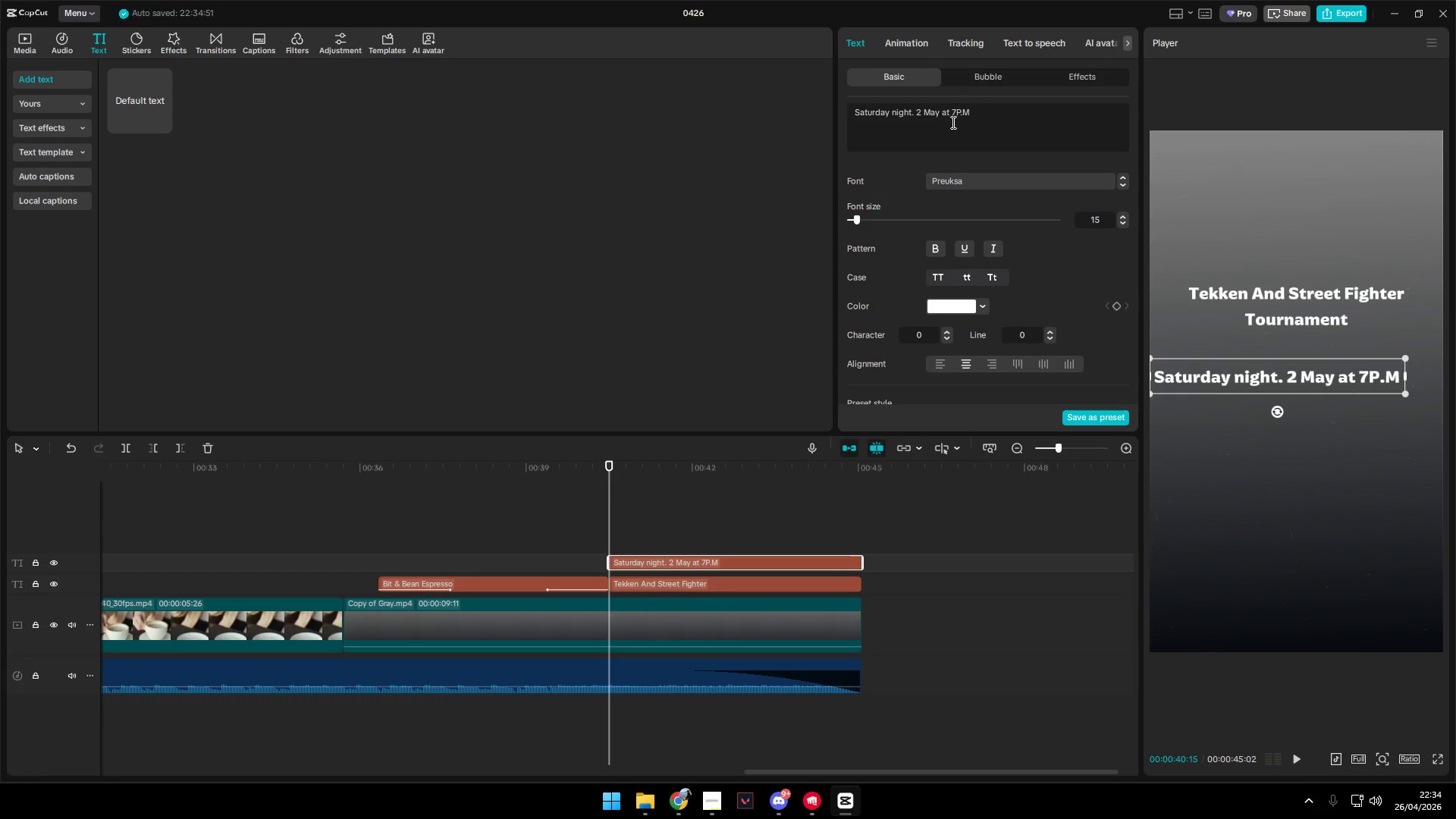 
left_click([954, 116])
 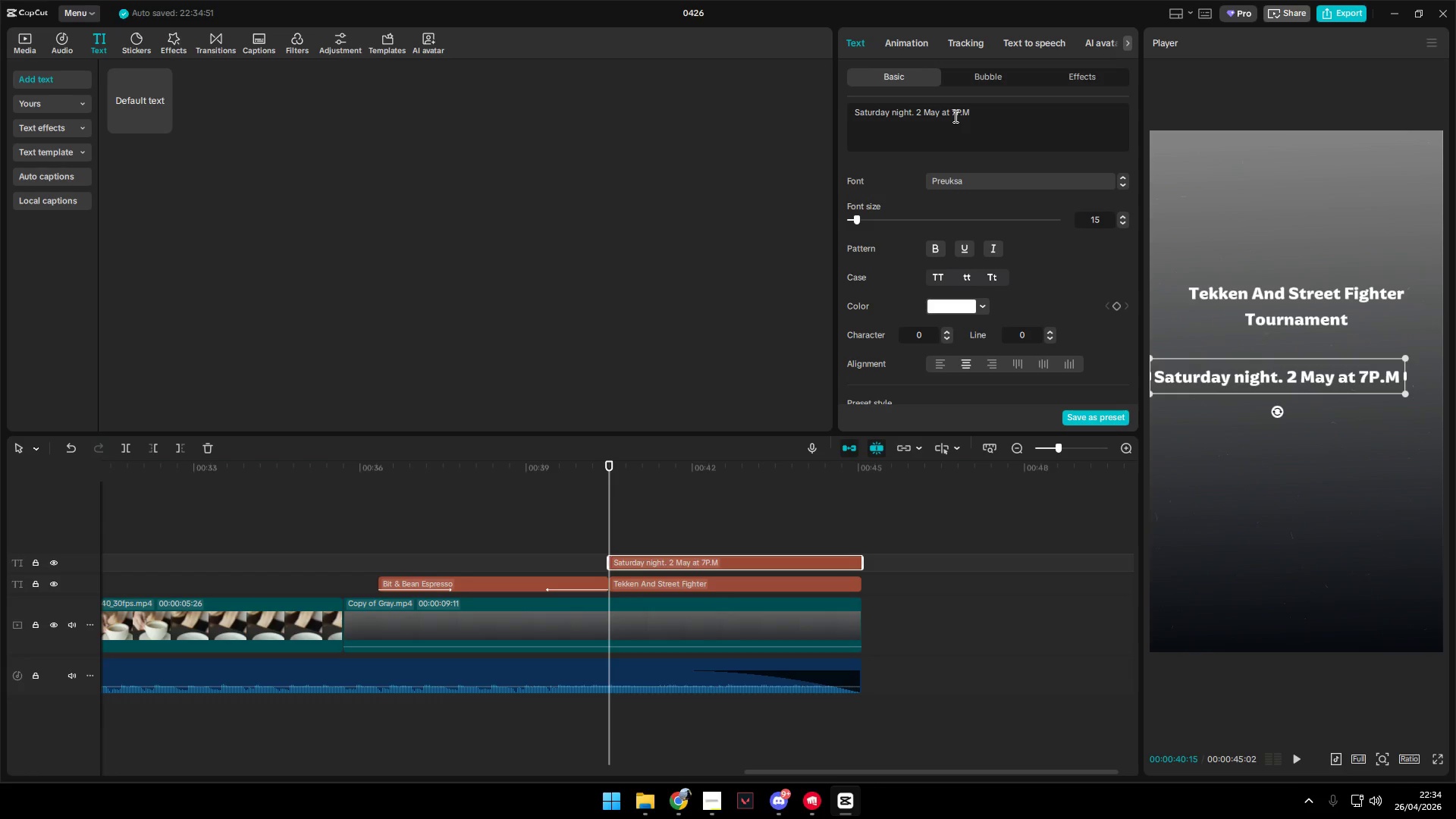 
key(Space)
 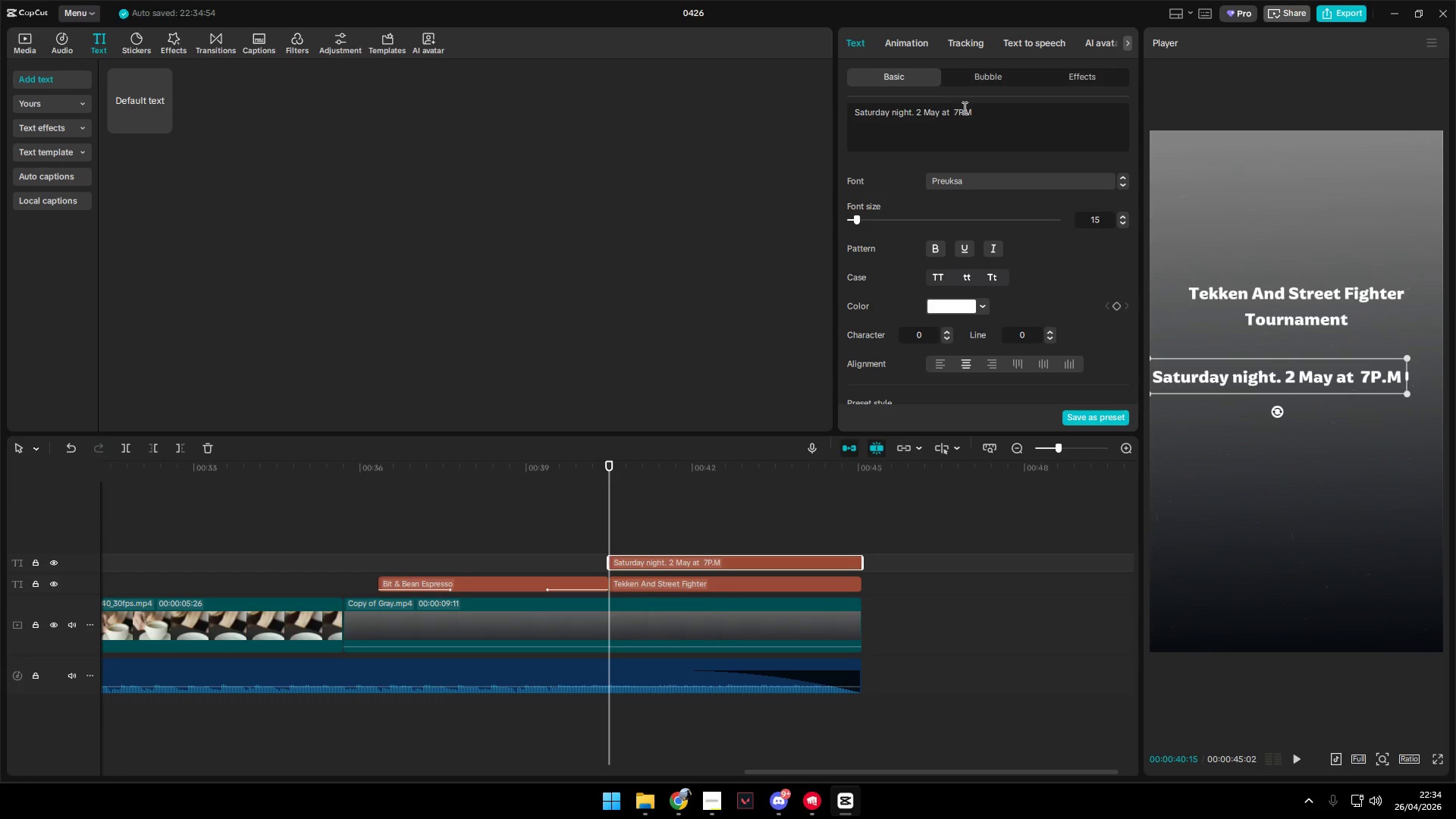 
key(Backspace)
 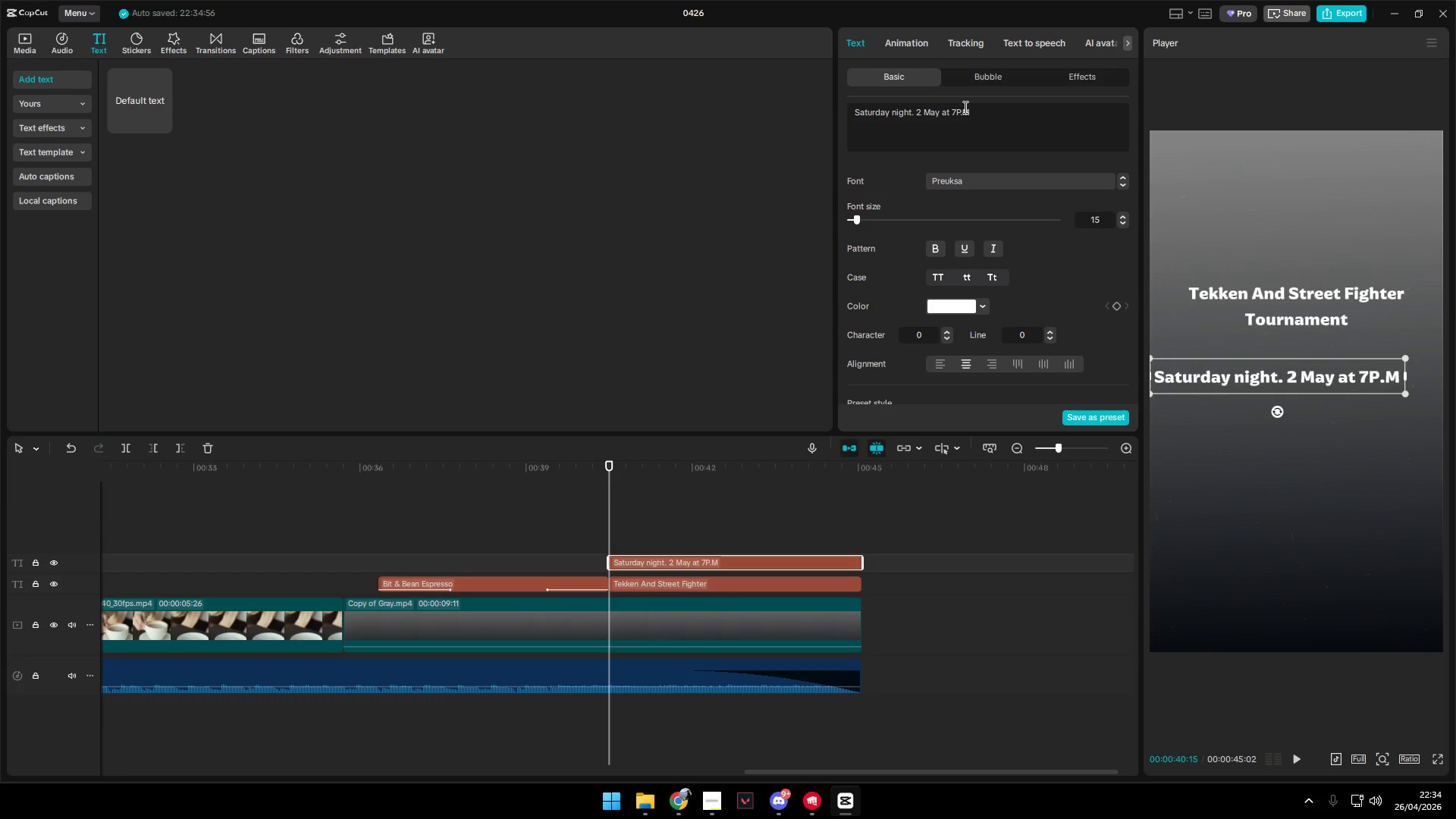 
key(ArrowRight)
 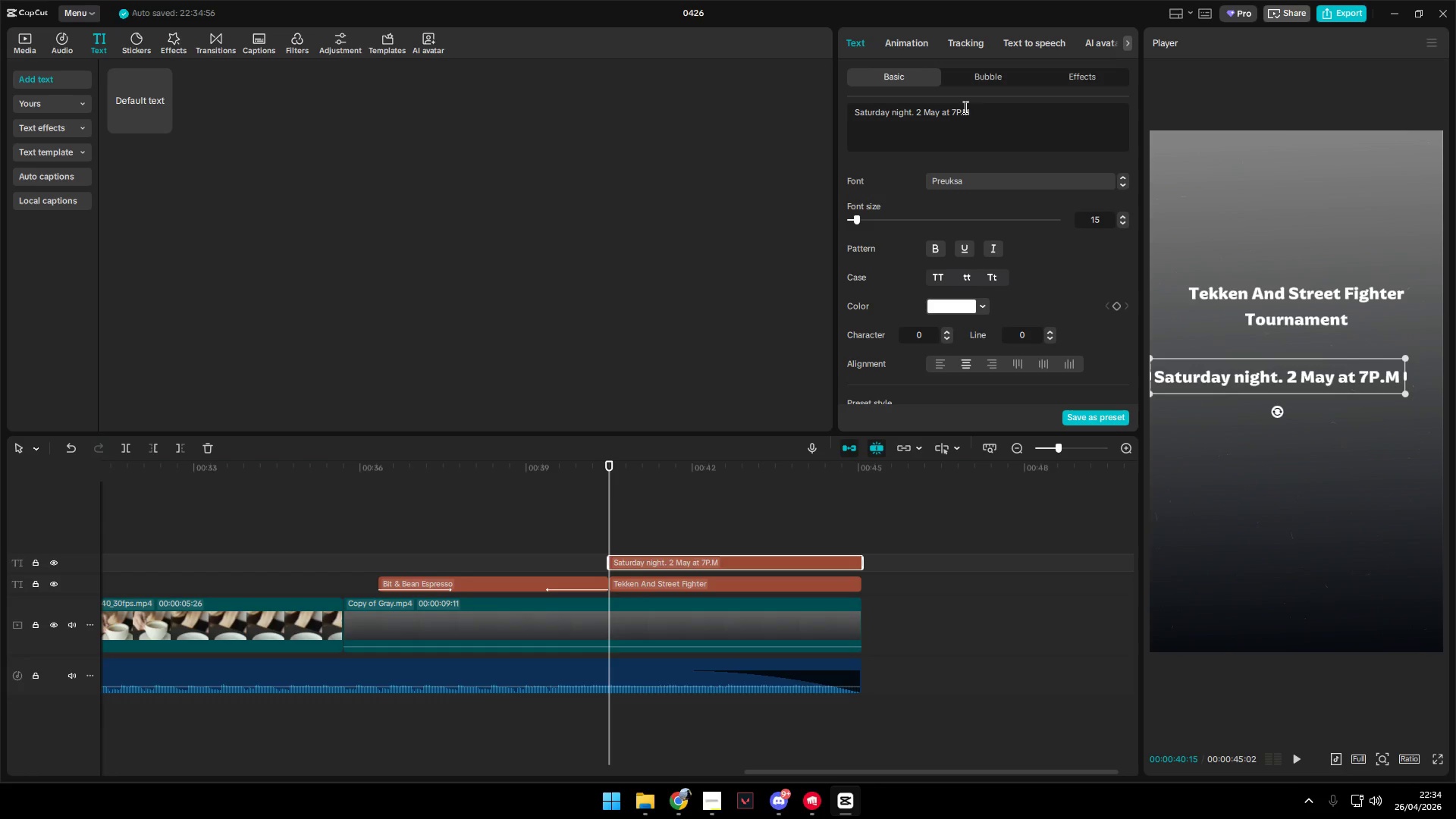 
key(ArrowRight)
 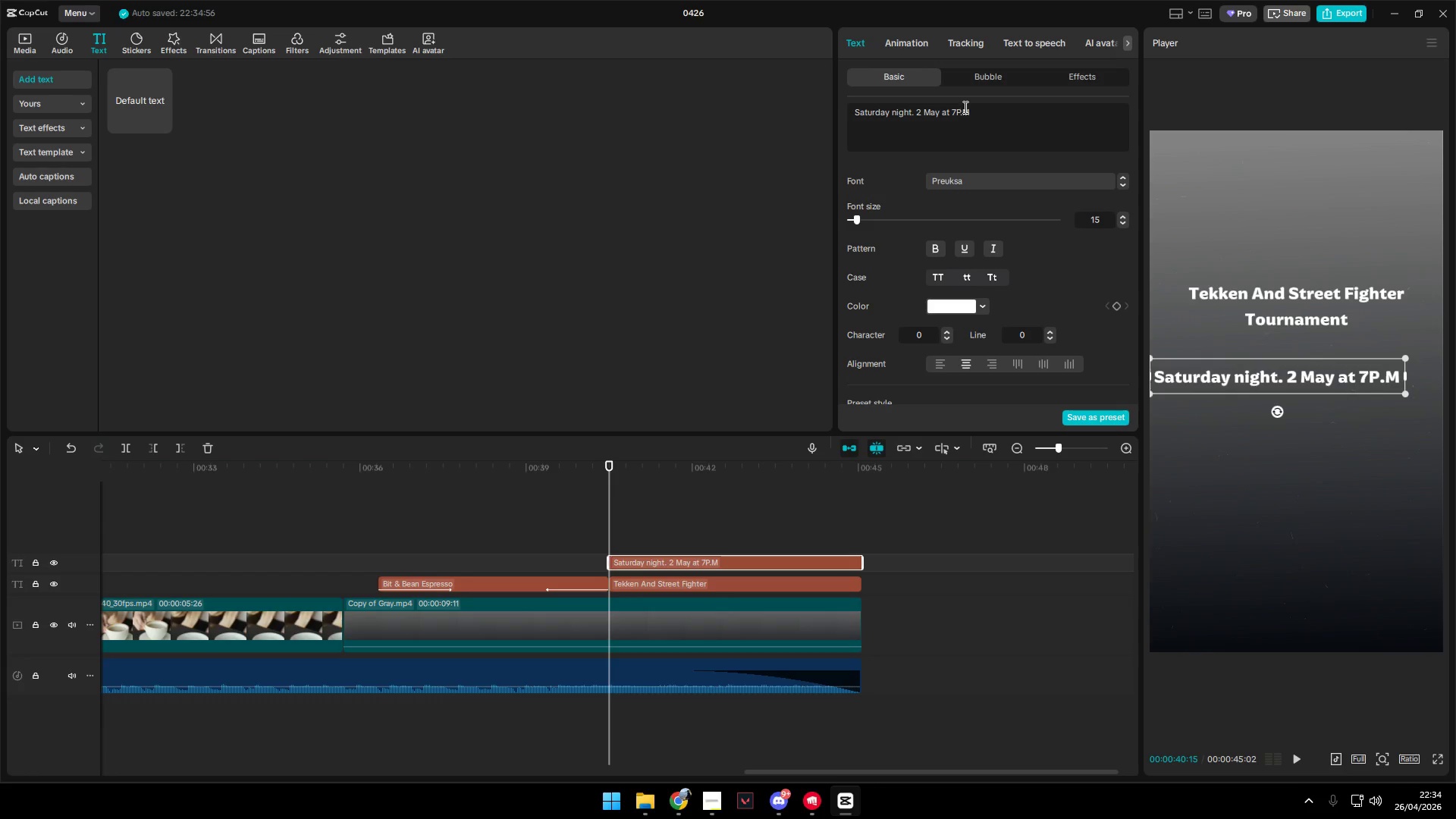 
key(ArrowLeft)
 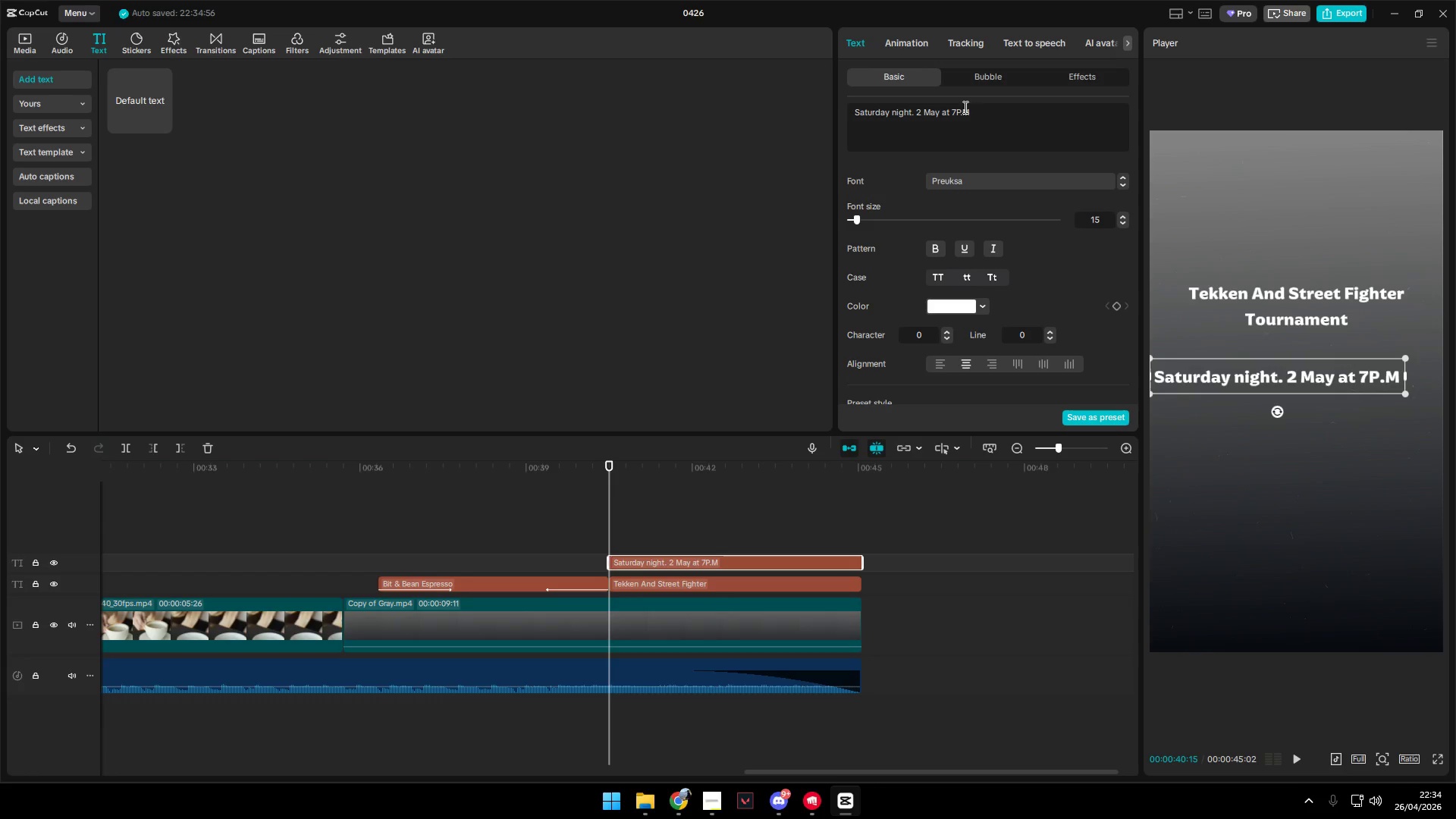 
key(Space)
 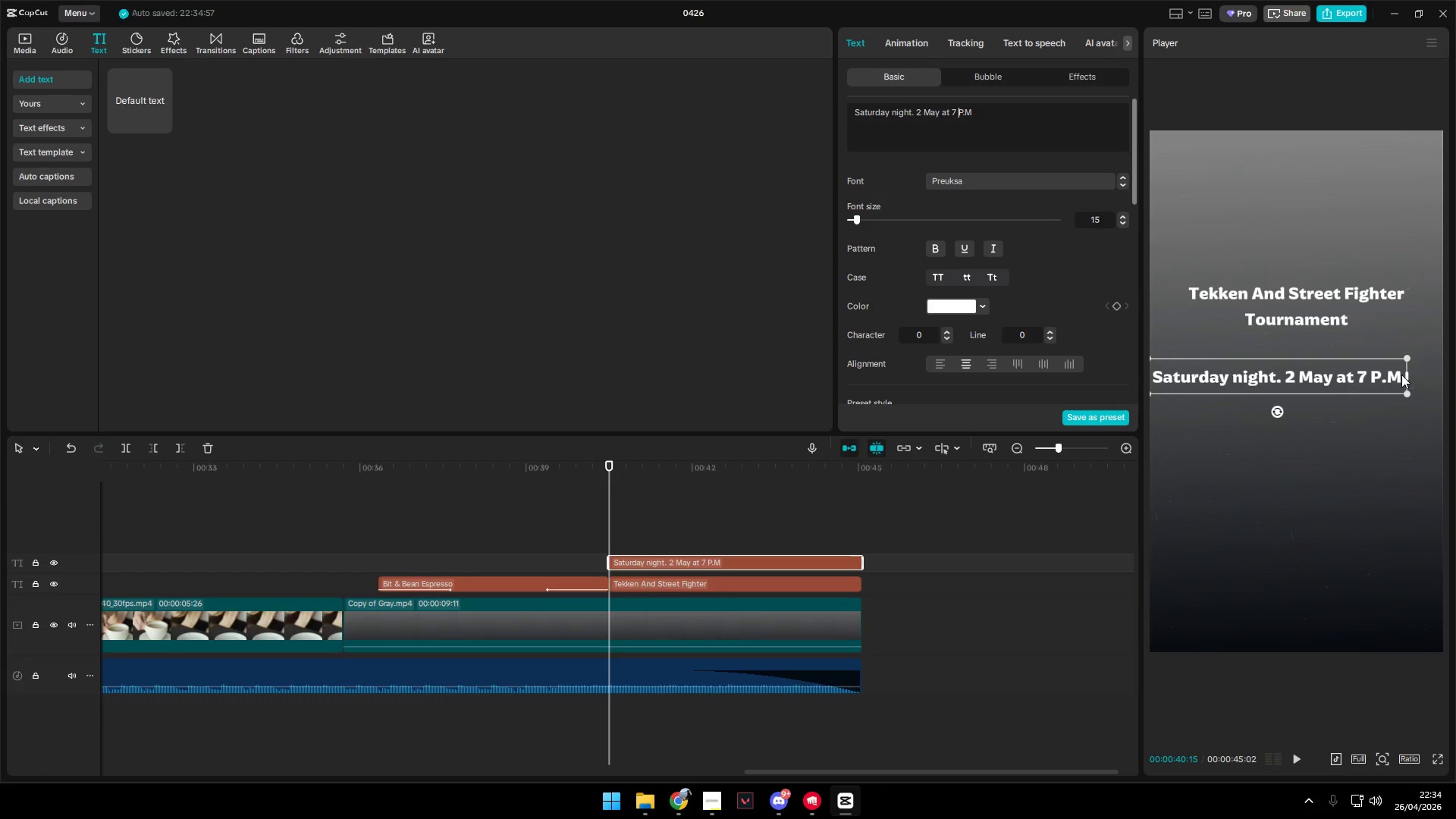 
left_click_drag(start_coordinate=[1407, 355], to_coordinate=[1354, 354])
 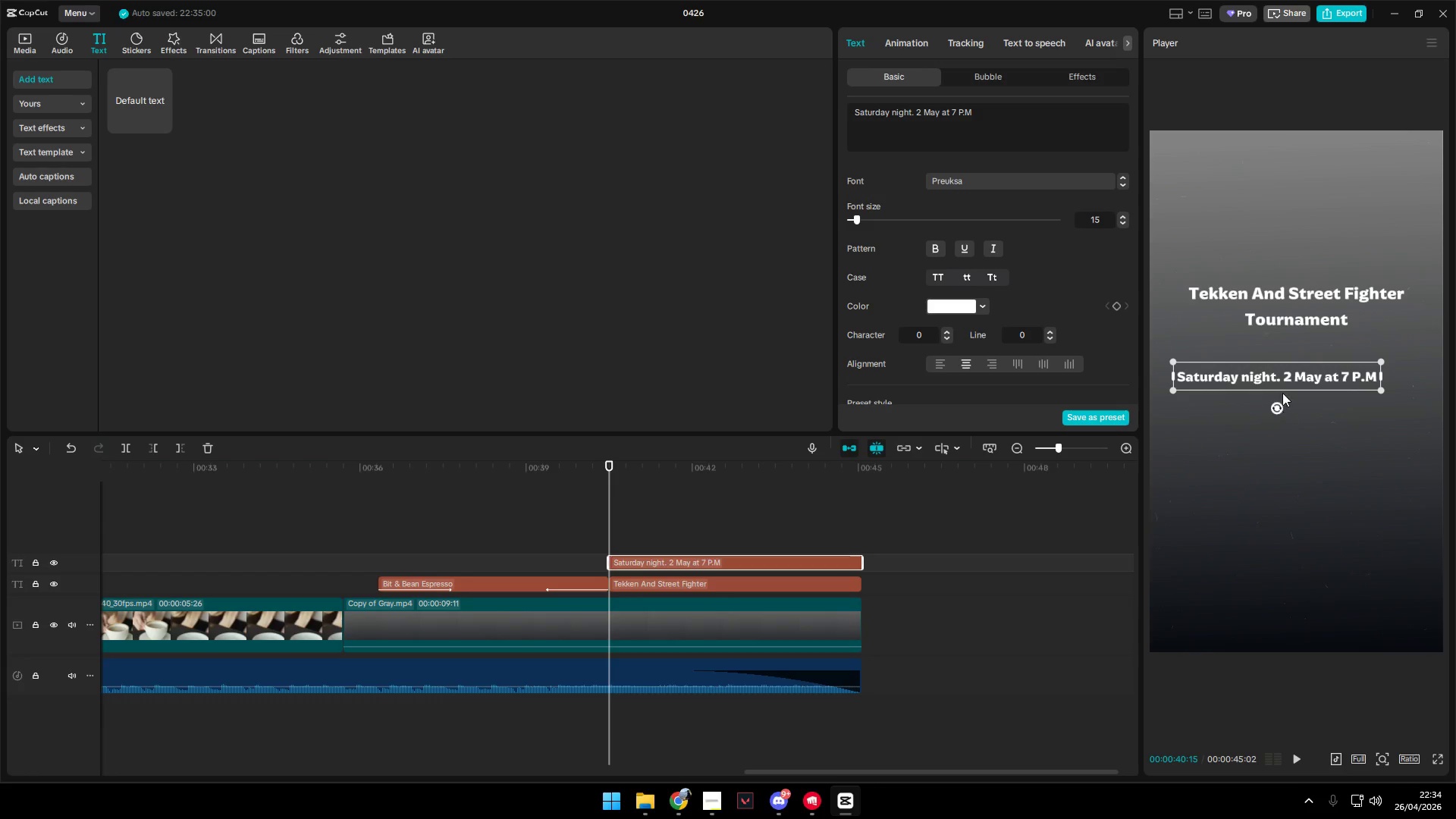 
left_click_drag(start_coordinate=[1287, 379], to_coordinate=[1305, 362])
 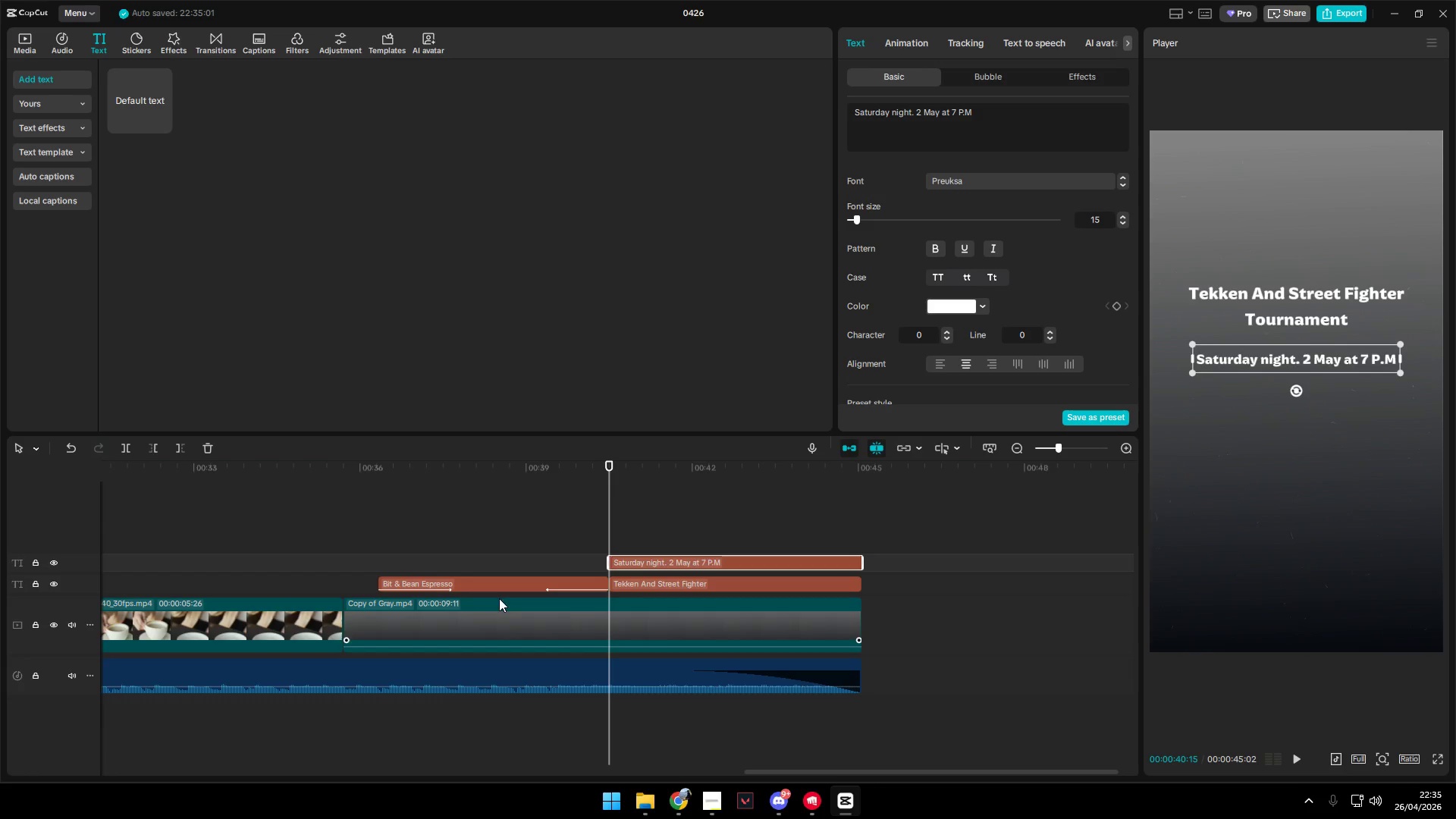 
left_click([507, 584])
 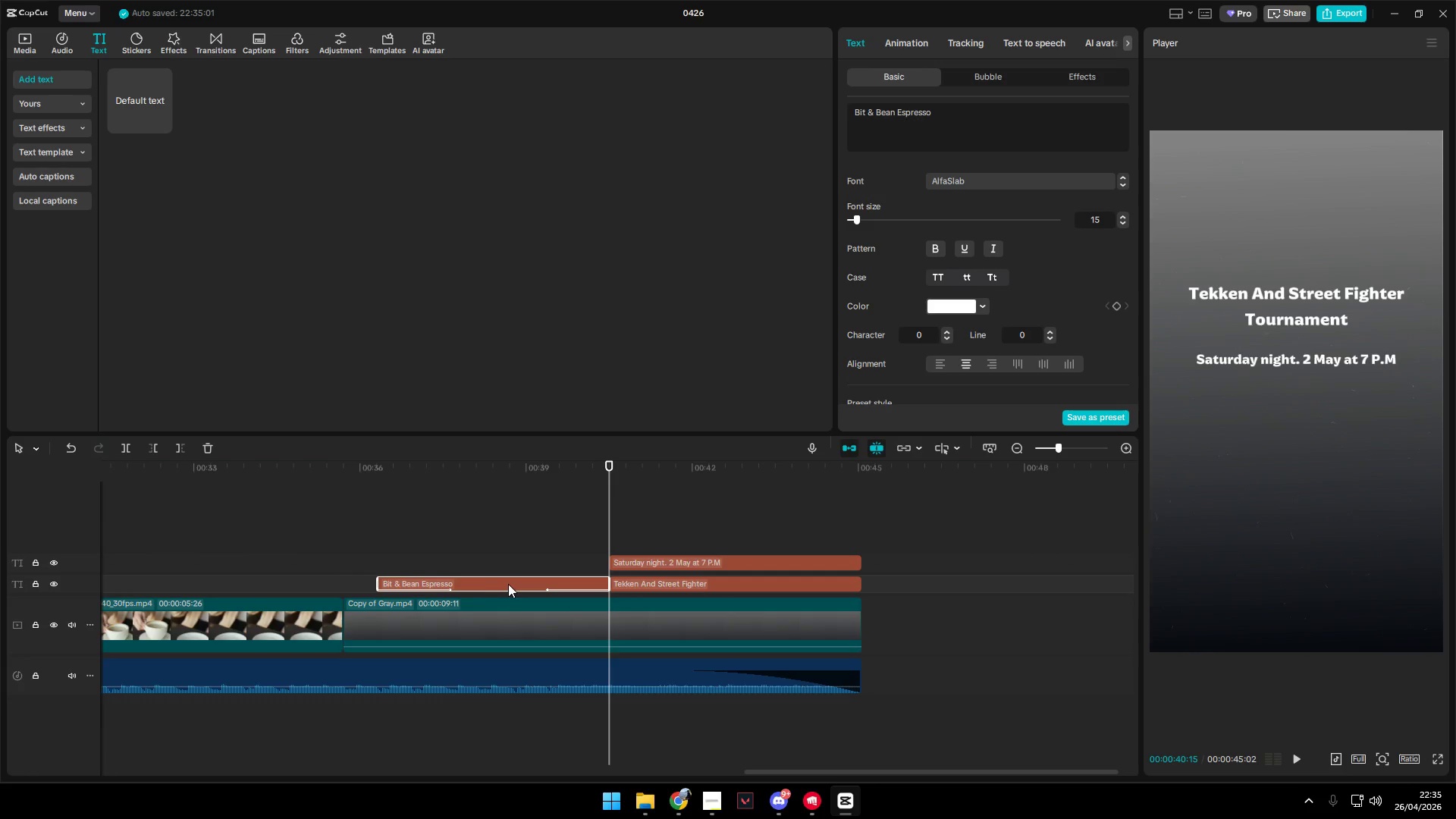 
key(Control+C)
 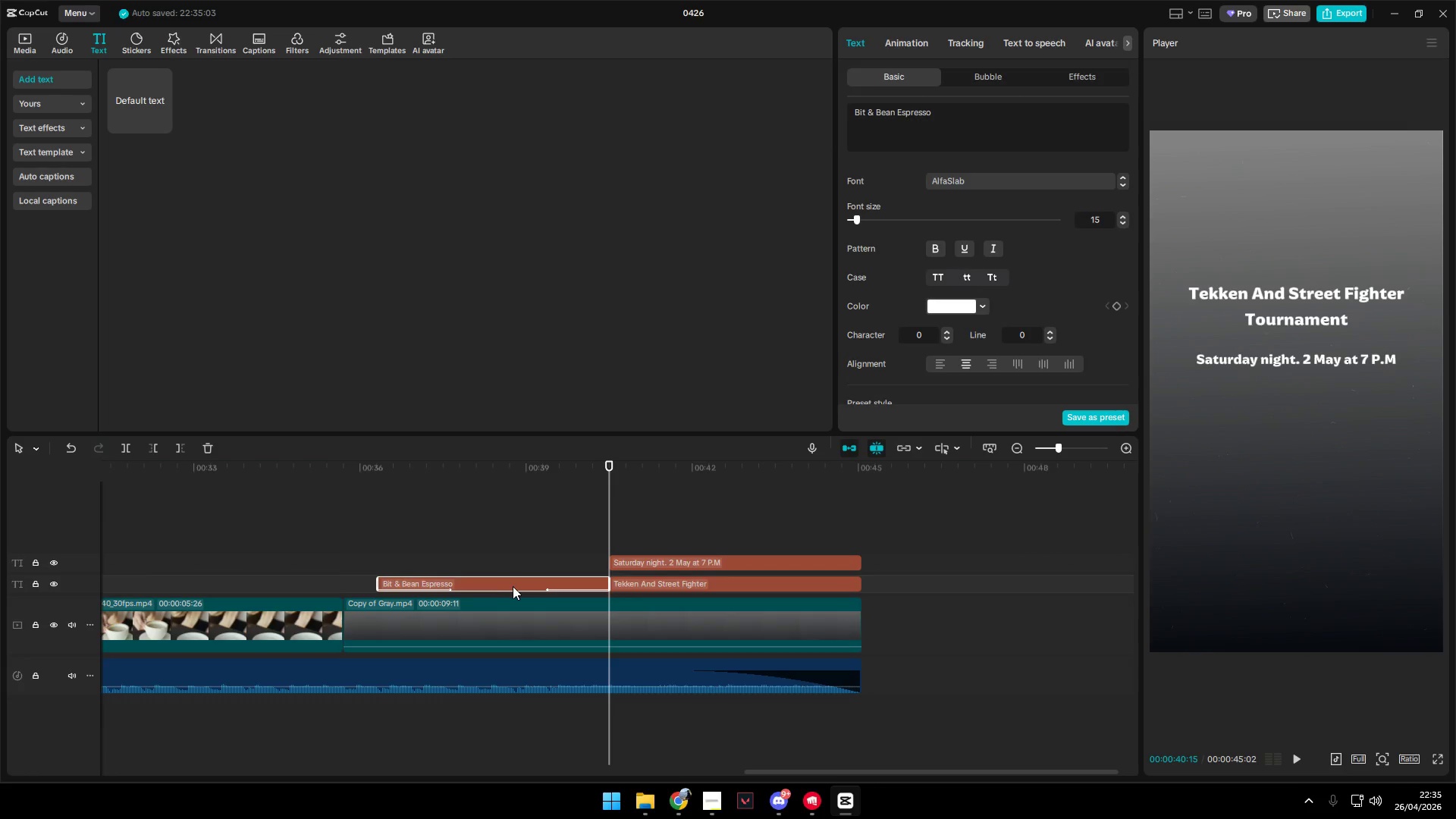 
key(Control+V)
 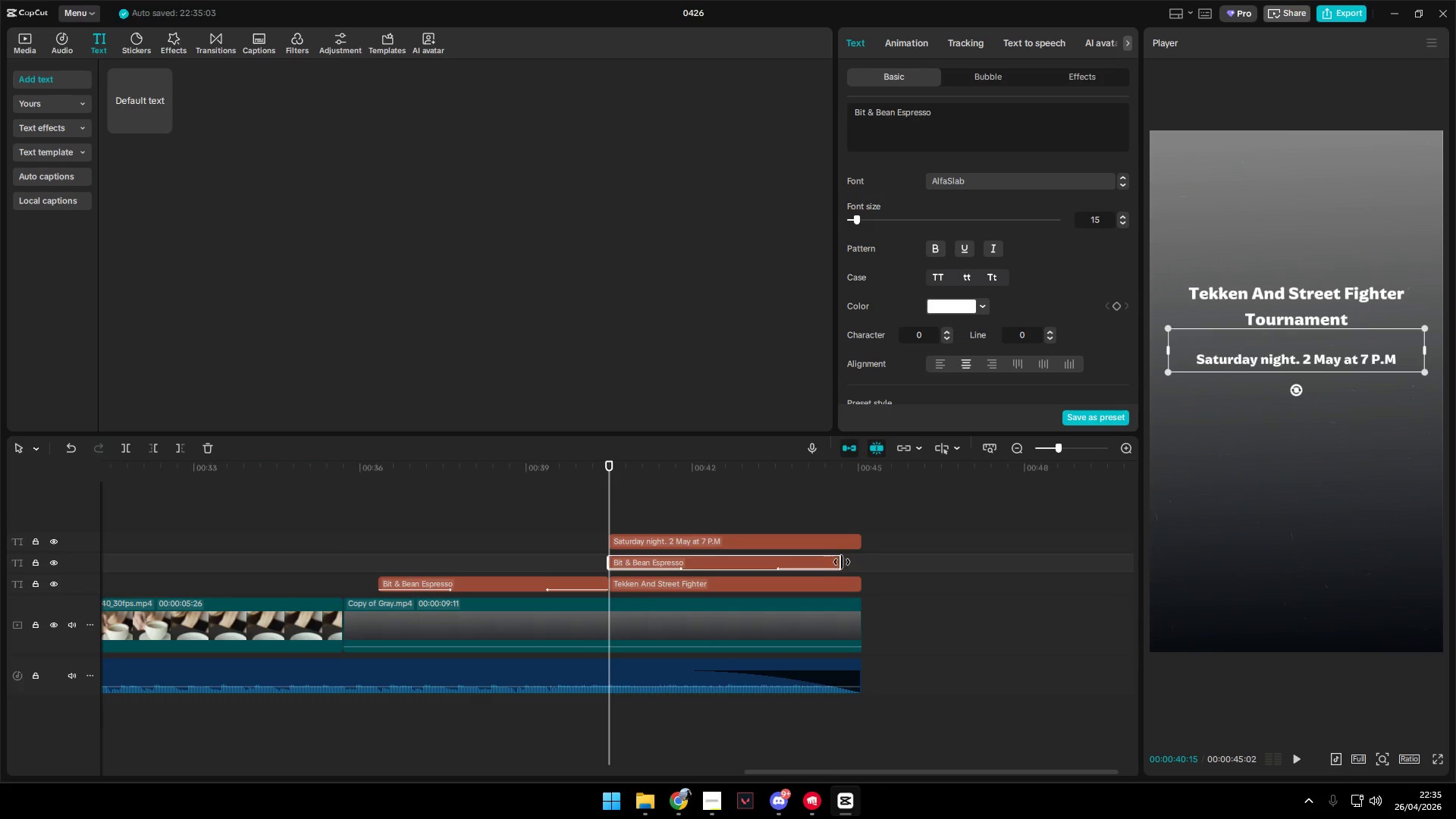 
left_click_drag(start_coordinate=[843, 563], to_coordinate=[864, 563])
 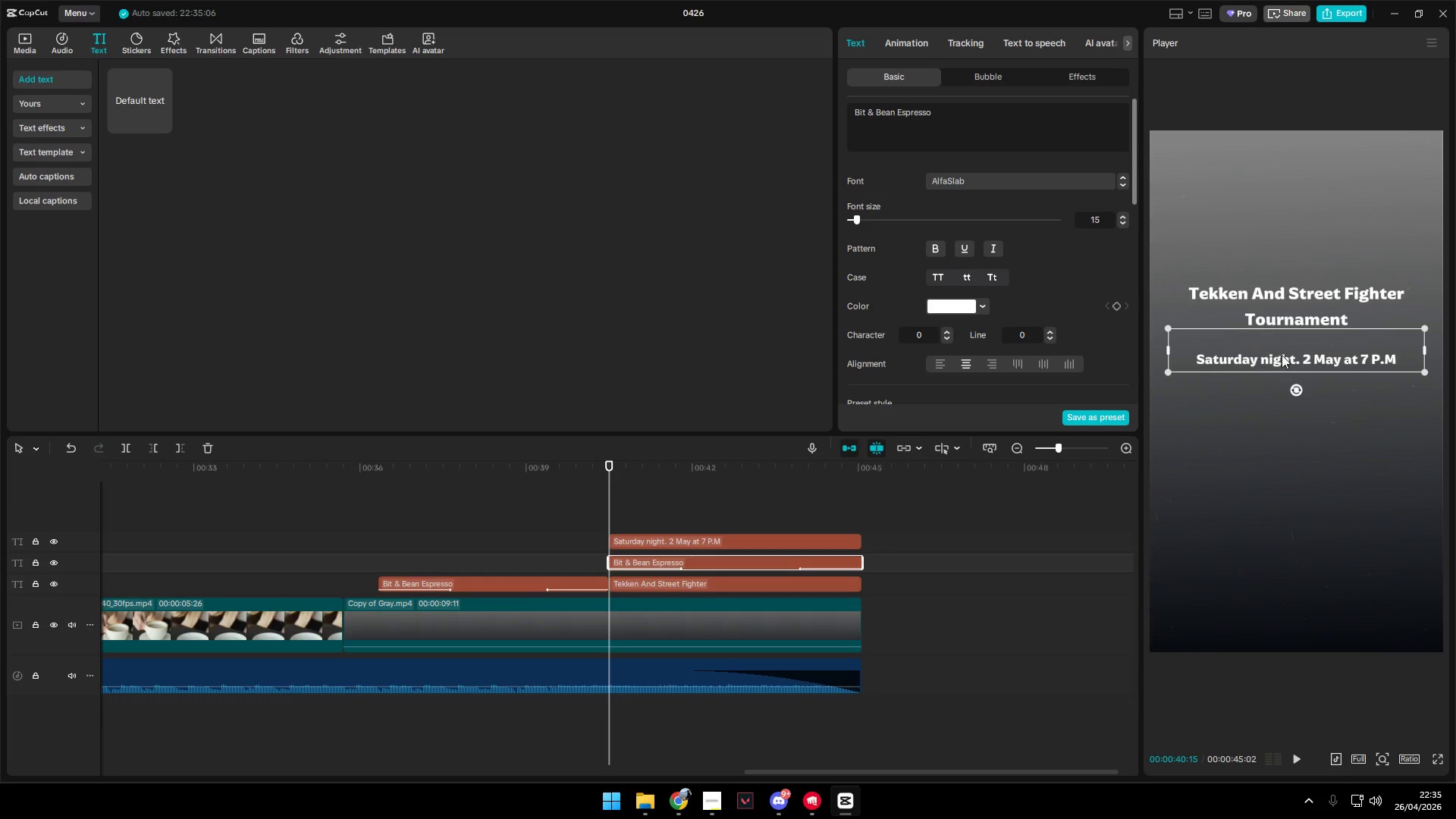 
key(Space)
 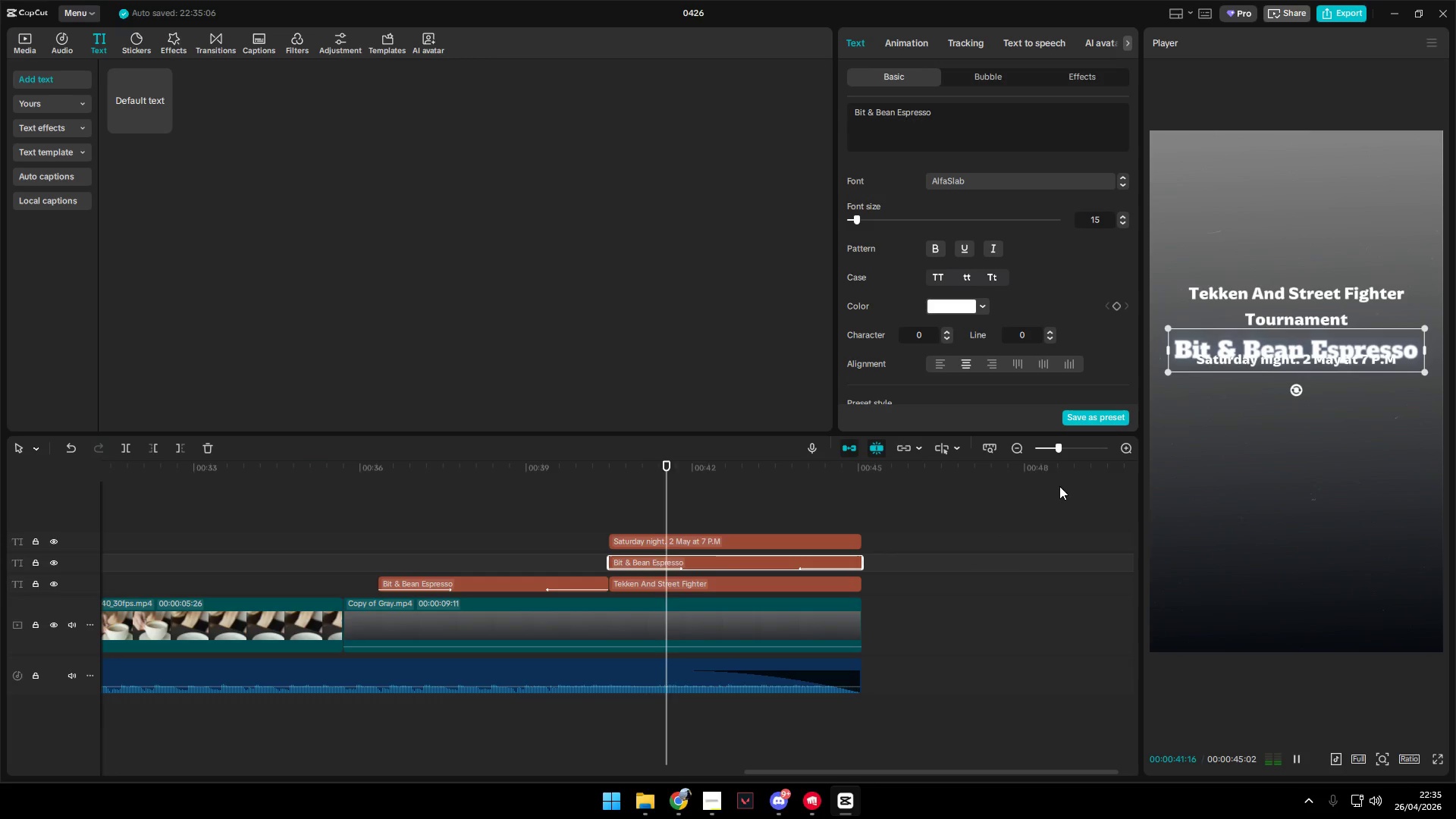 
key(Space)
 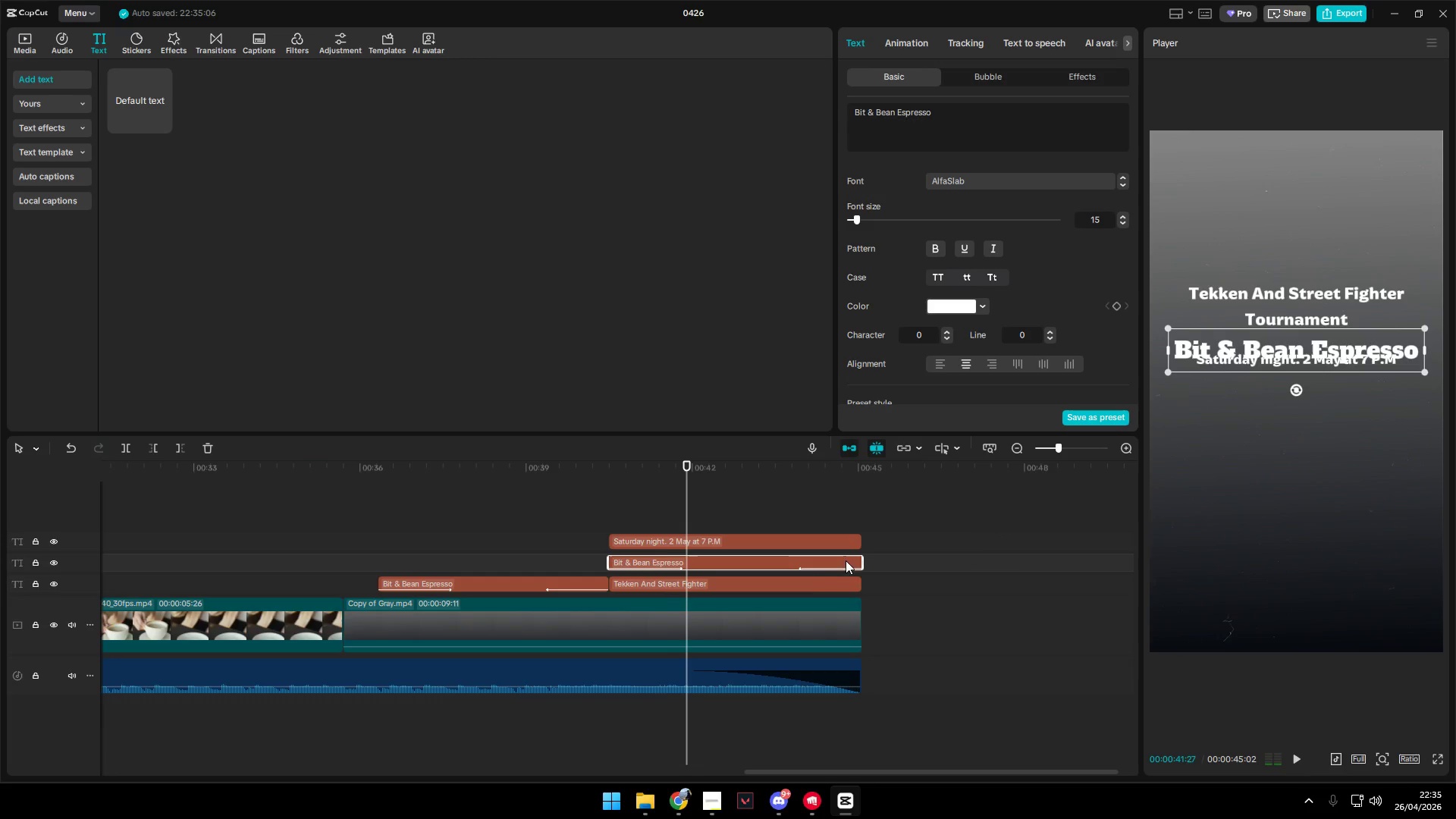 
key(Space)
 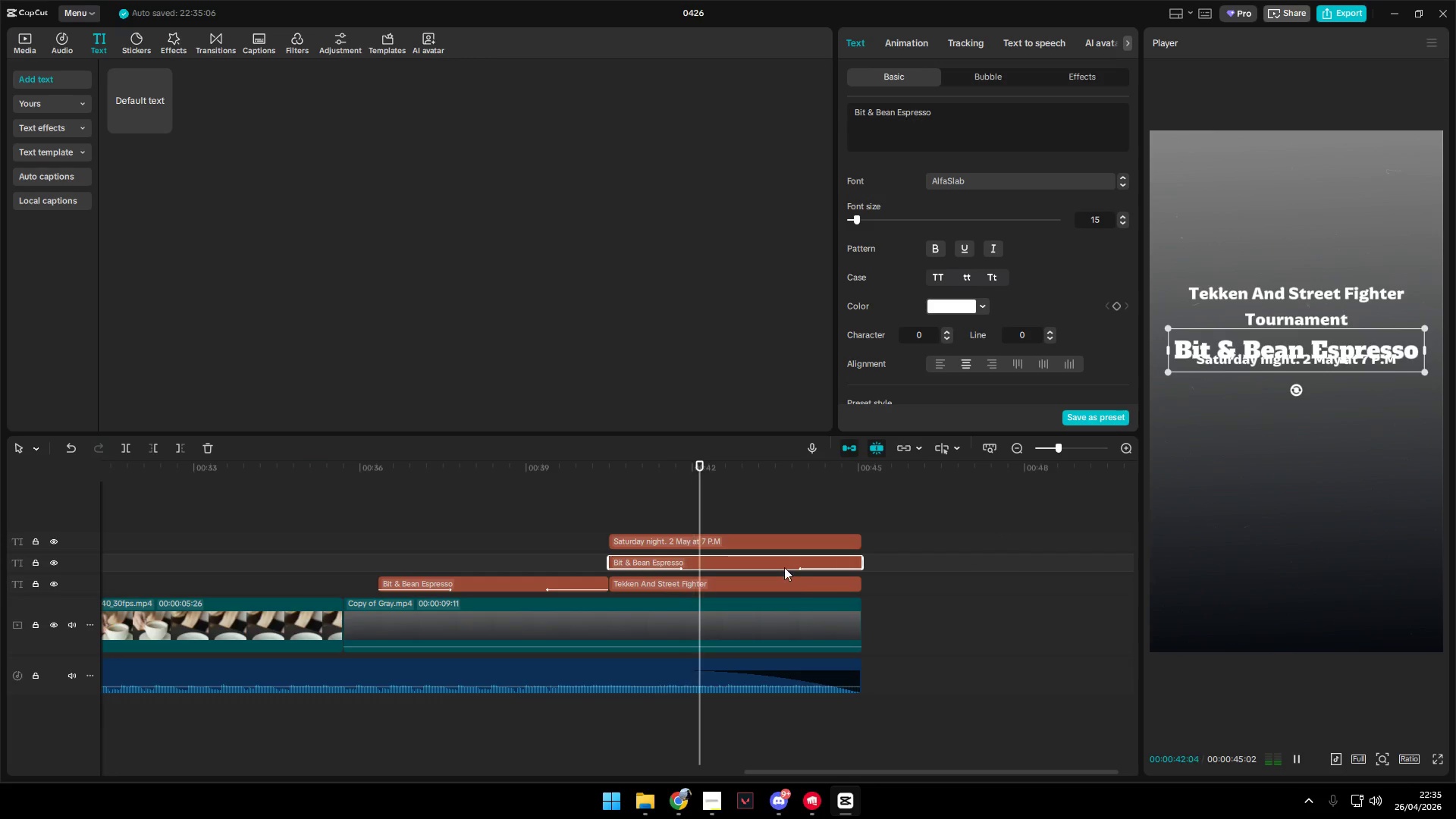 
key(Space)
 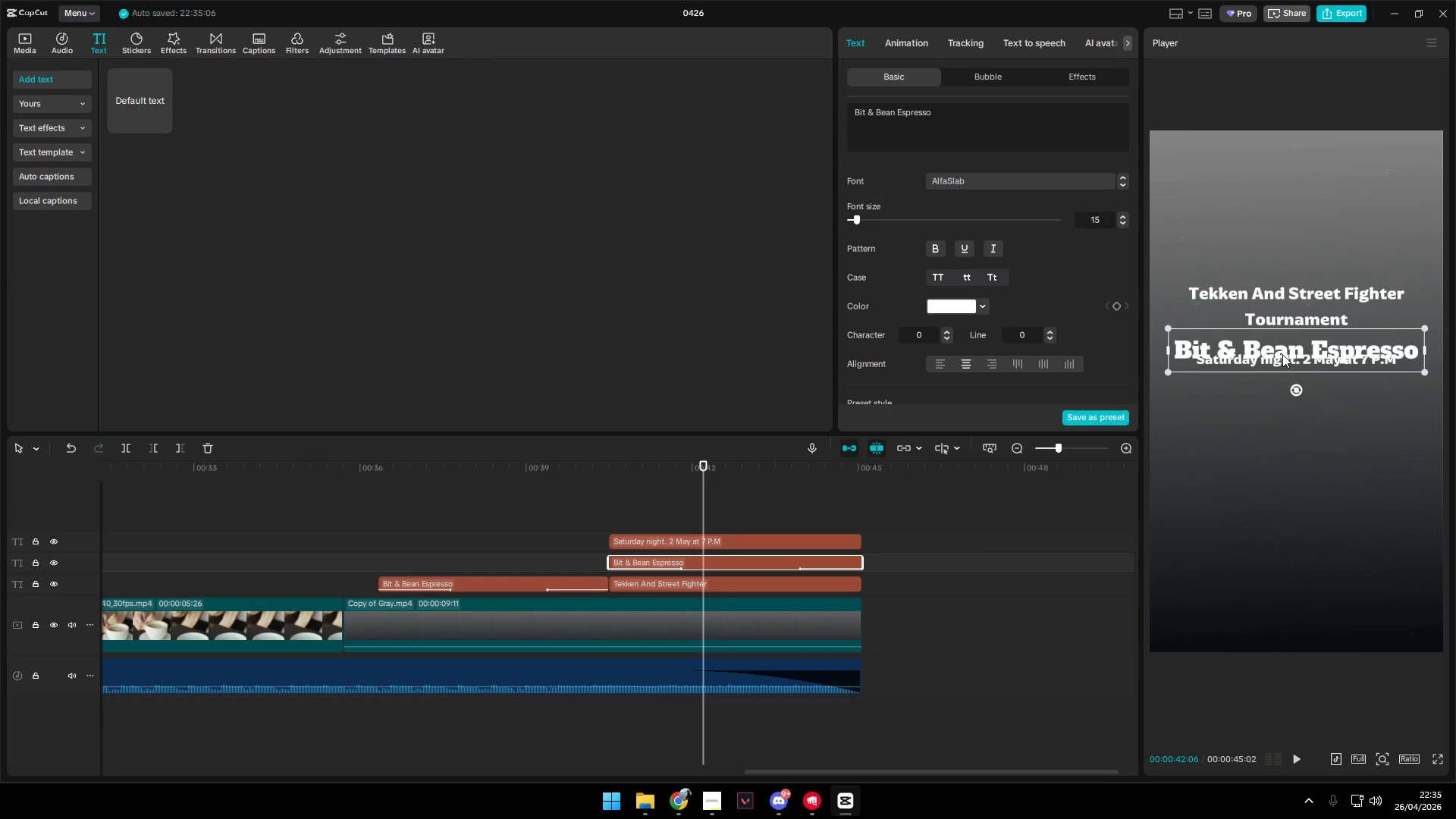 
left_click_drag(start_coordinate=[1291, 344], to_coordinate=[1295, 440])
 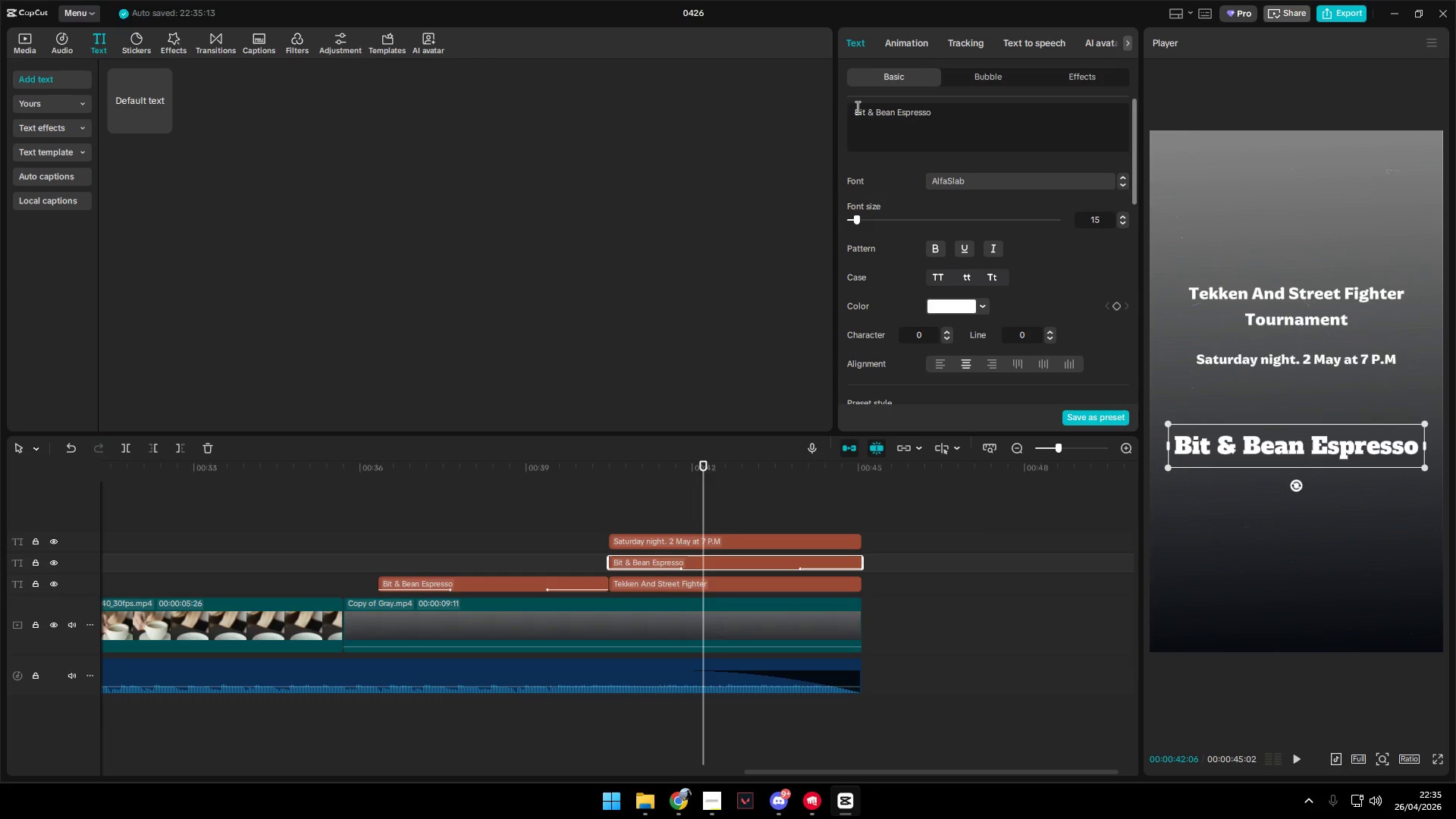 
left_click([855, 110])
 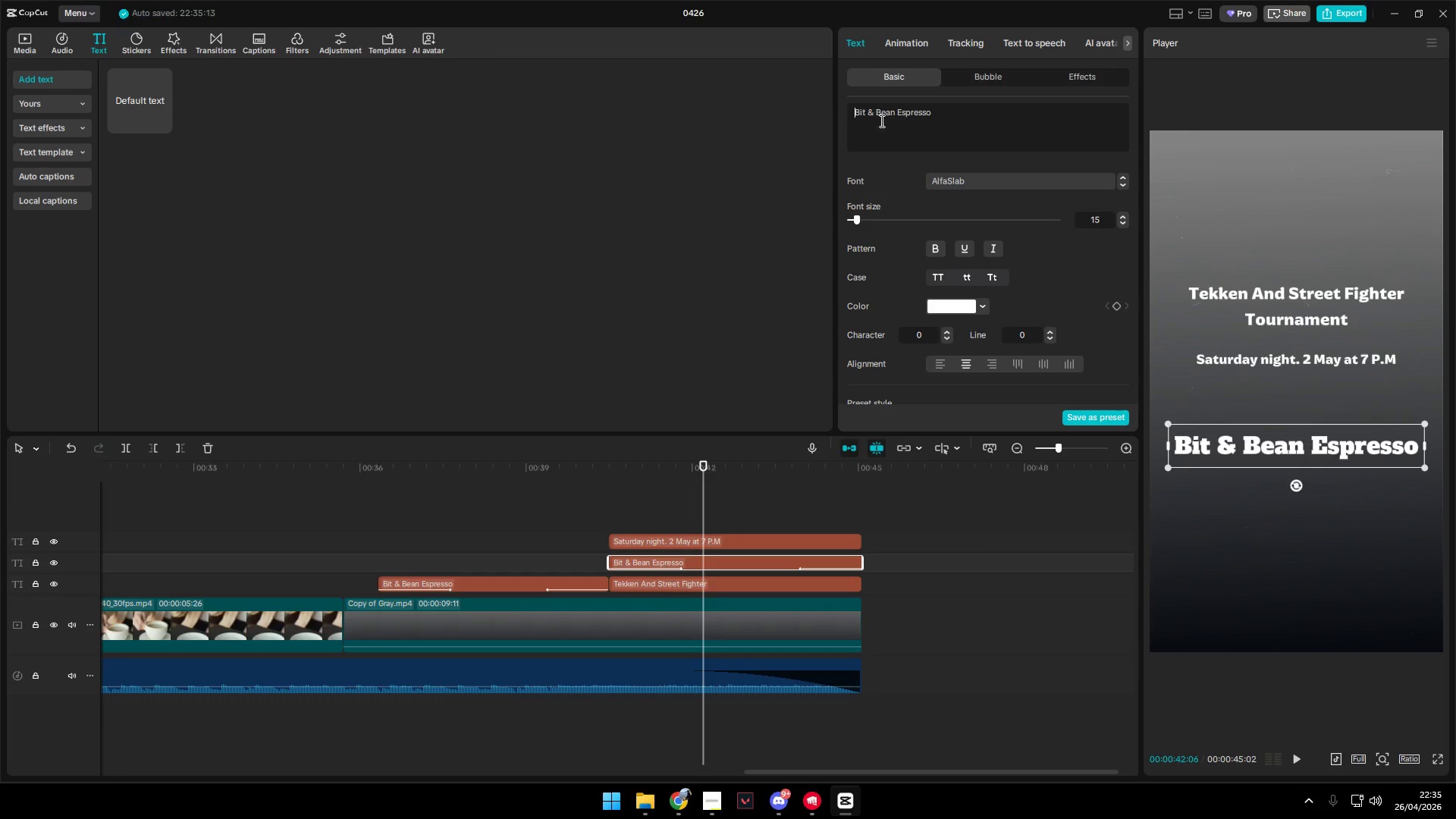 
hold_key(key=ShiftLeft, duration=1.3)
 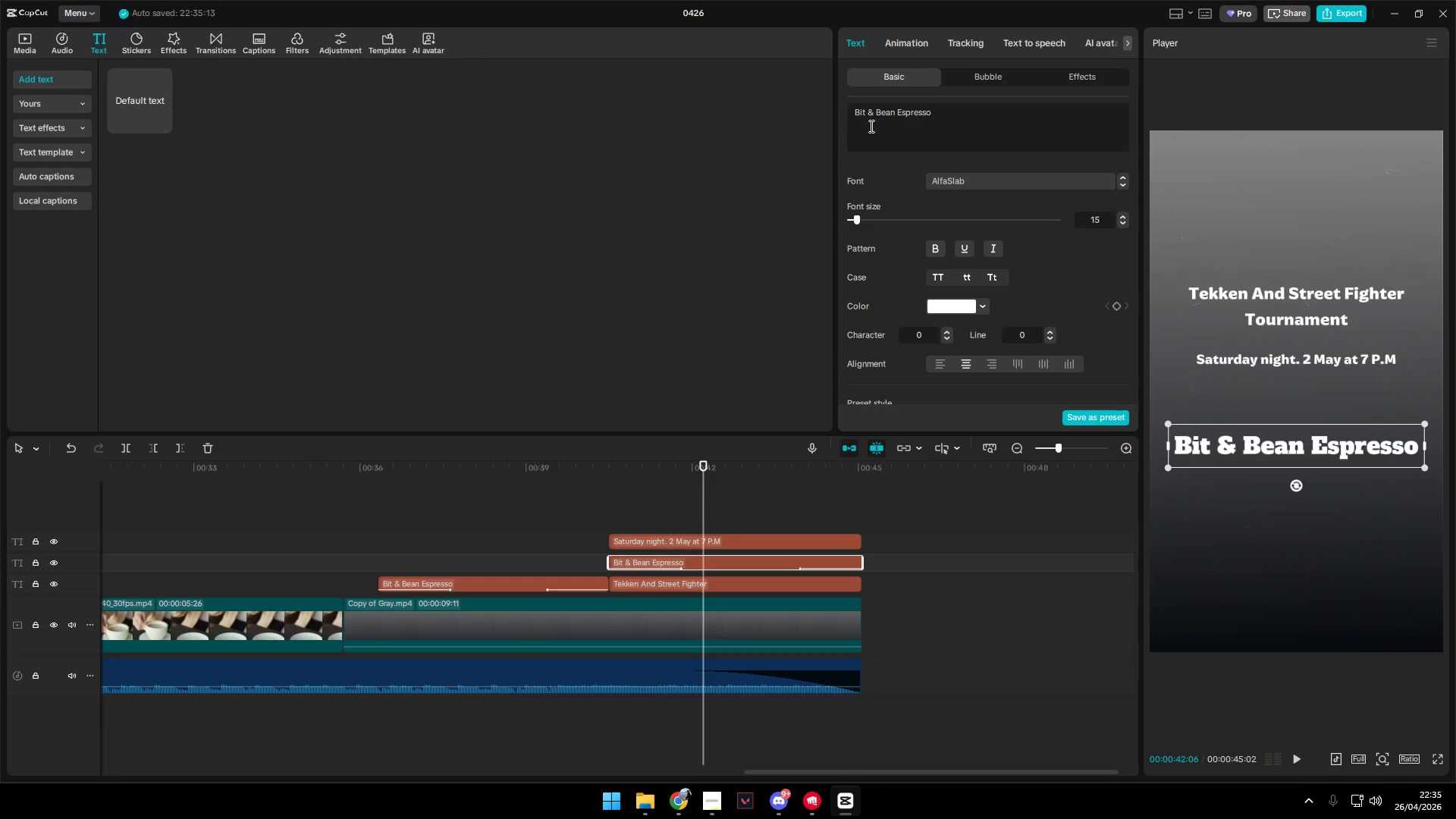 
key(Shift+ShiftLeft)
 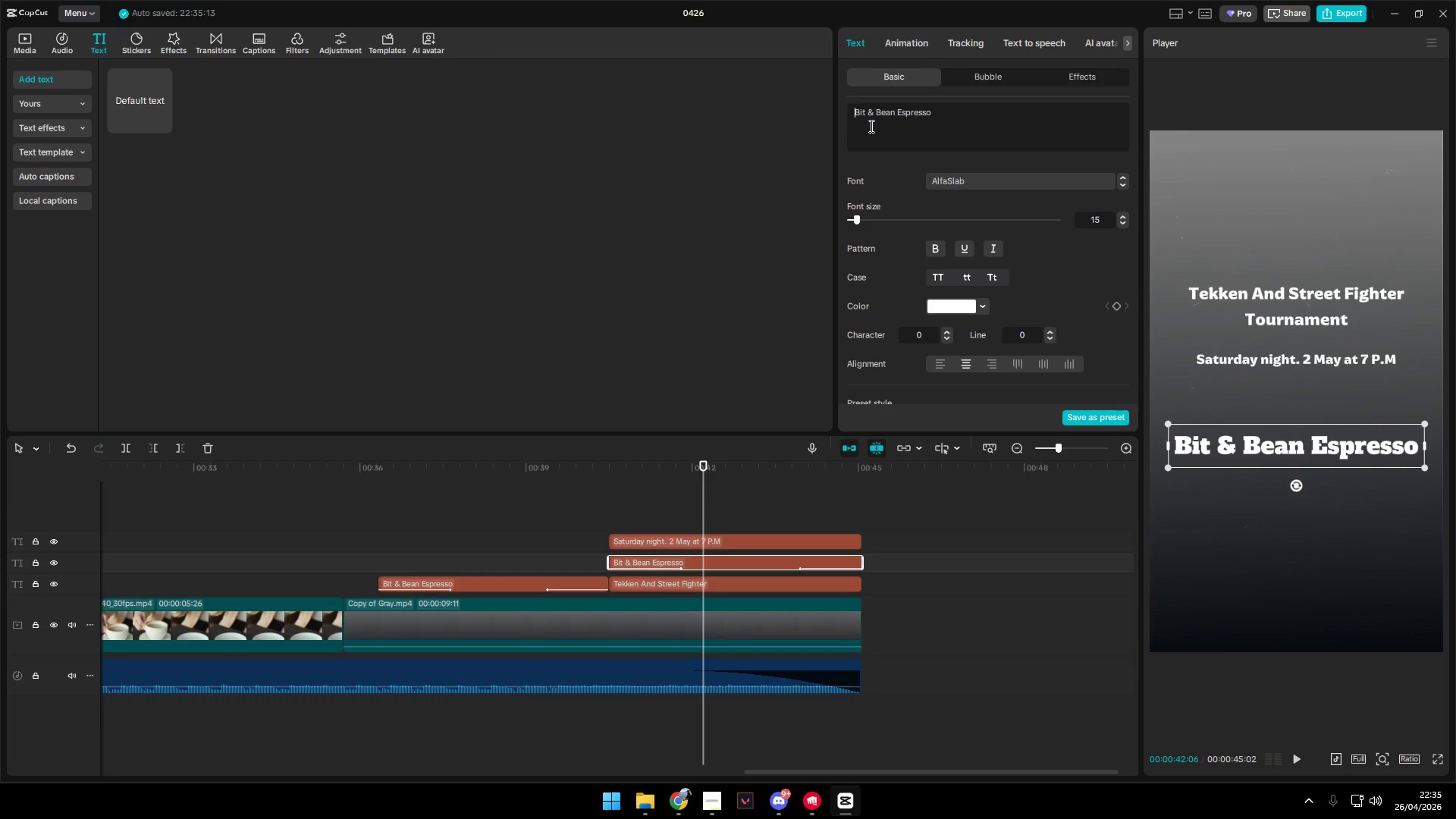 
key(Enter)
 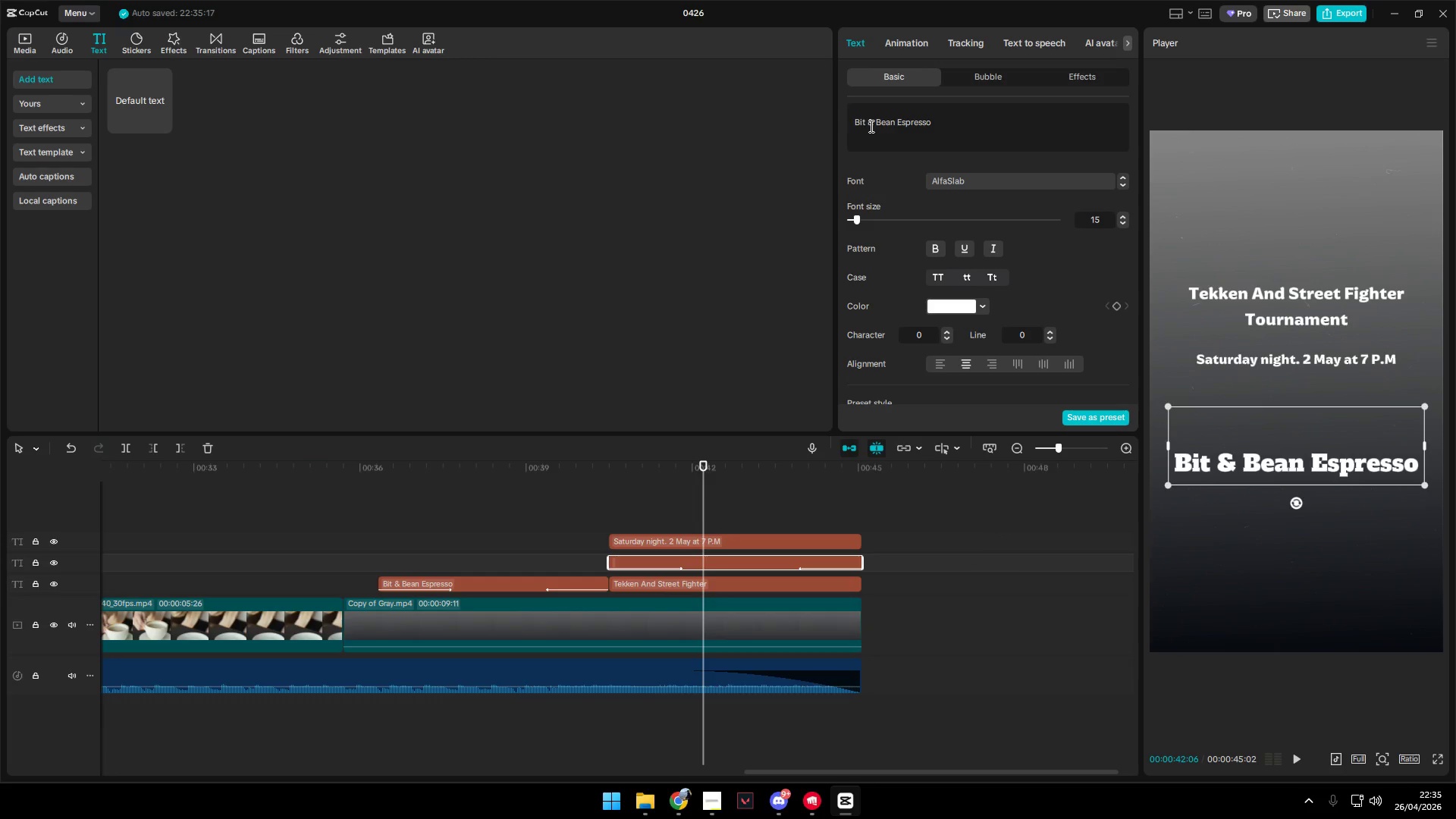 
left_click([864, 109])
 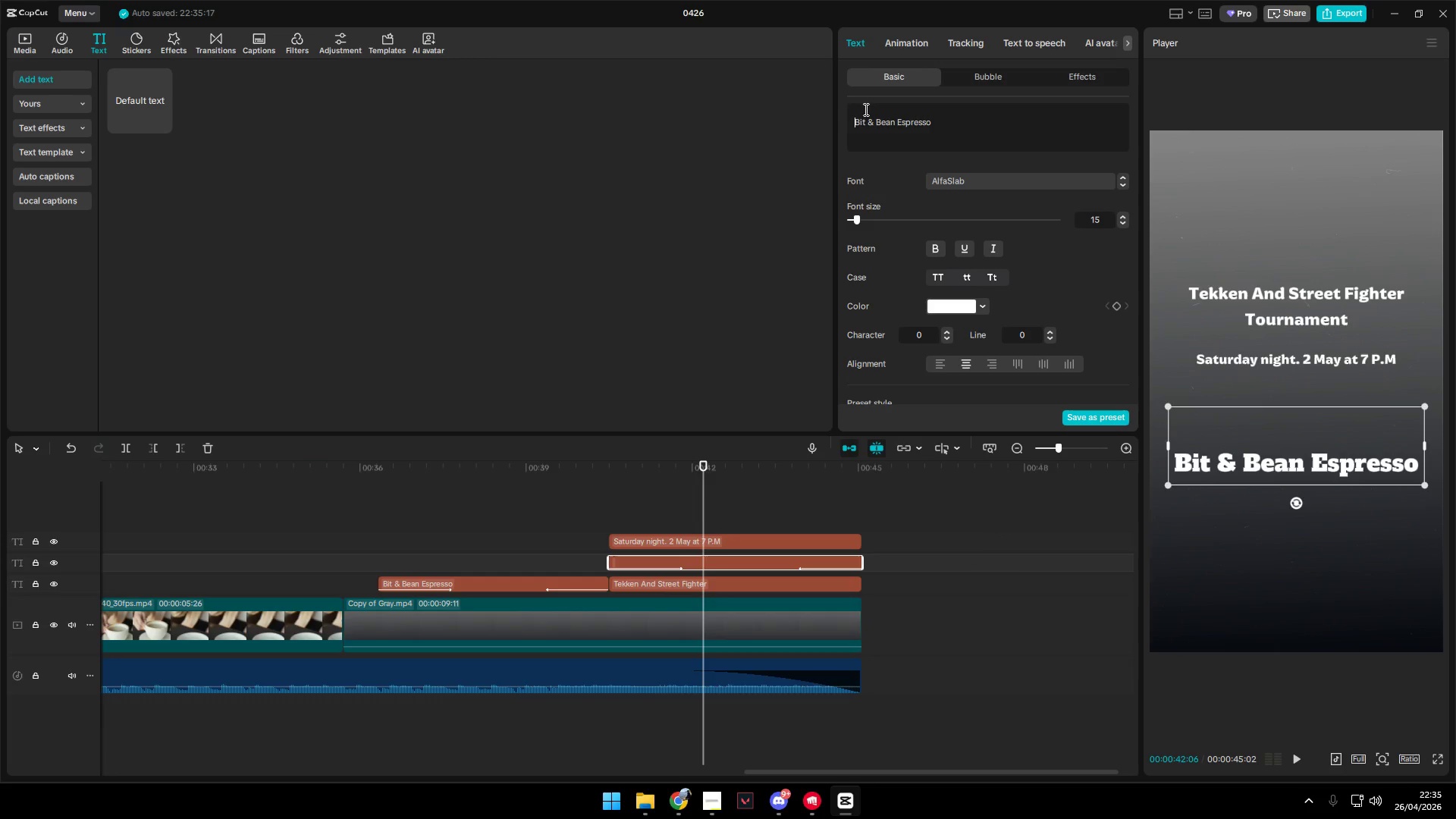 
key(Shift+2)
 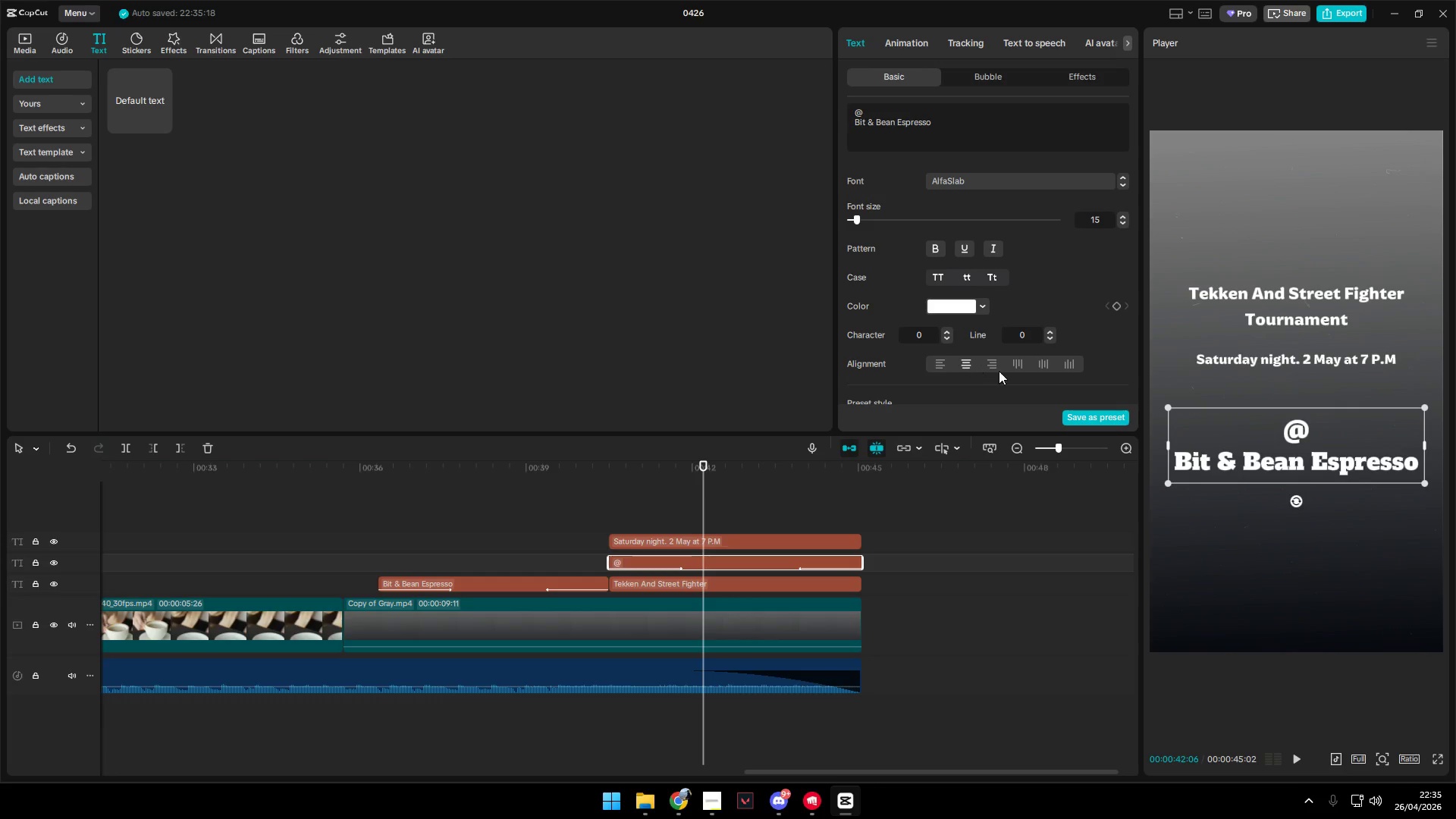 
left_click_drag(start_coordinate=[1298, 435], to_coordinate=[1299, 407])
 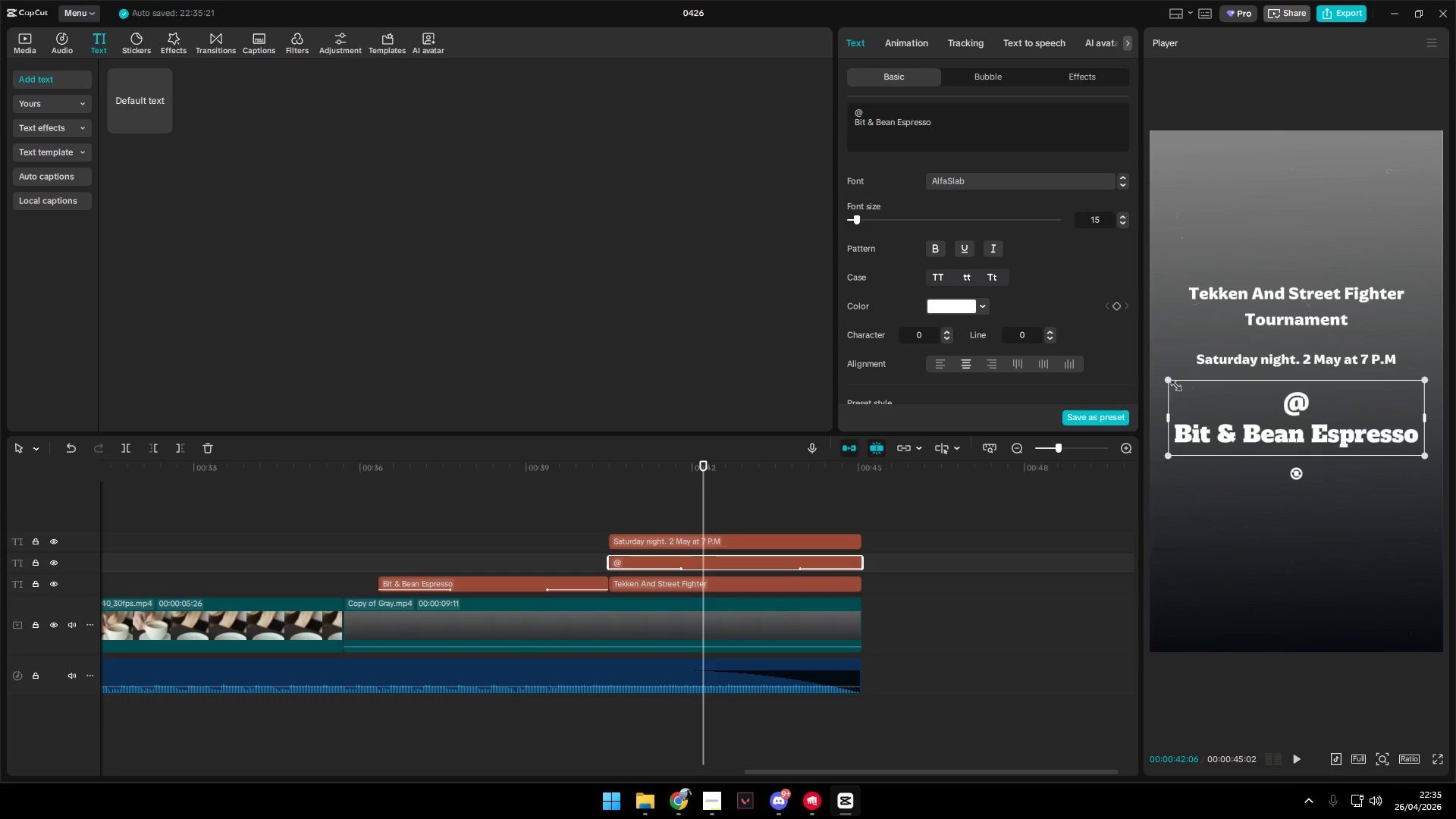 
left_click_drag(start_coordinate=[1169, 381], to_coordinate=[1190, 389])
 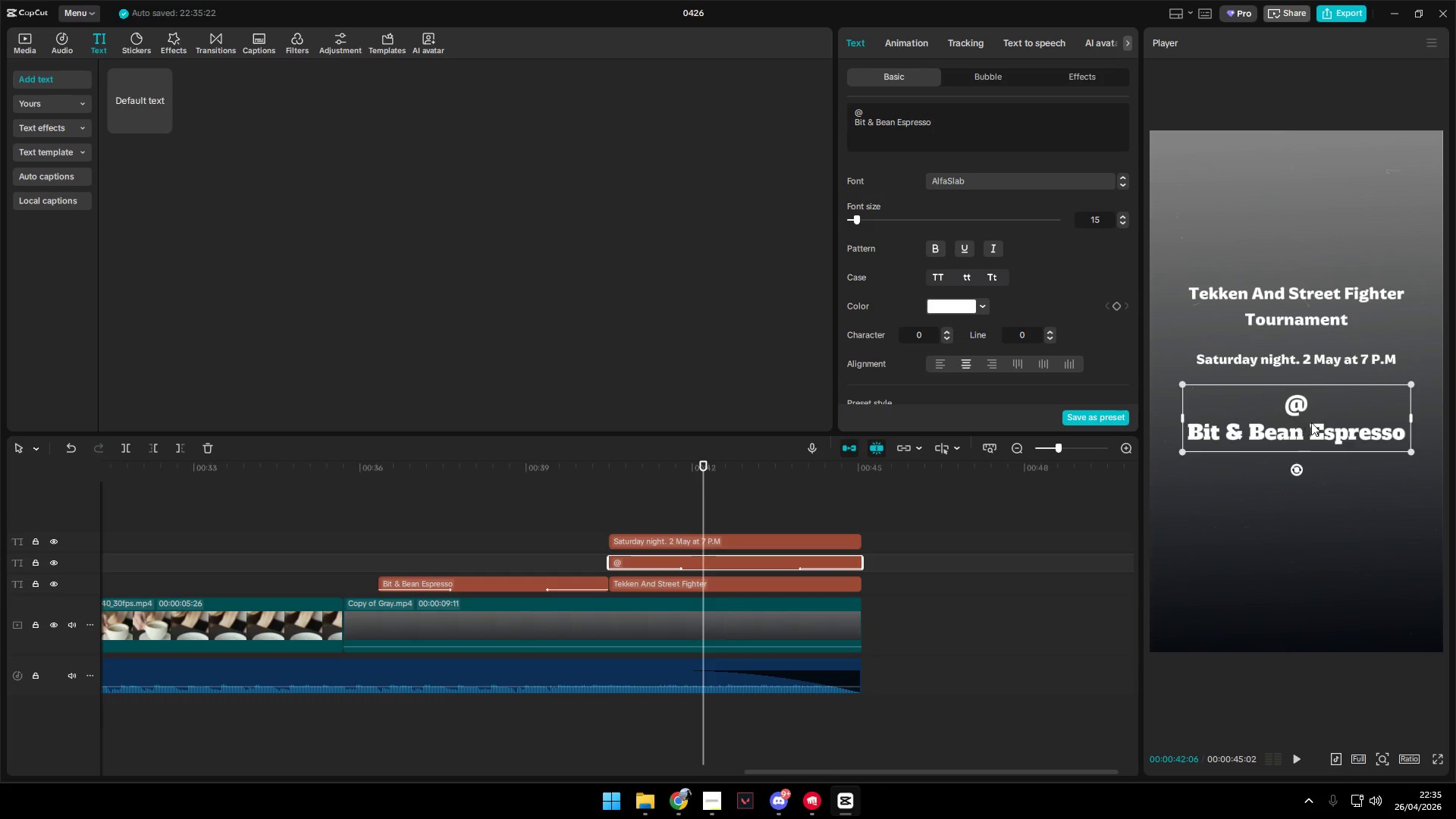 
left_click_drag(start_coordinate=[1311, 422], to_coordinate=[1310, 417])
 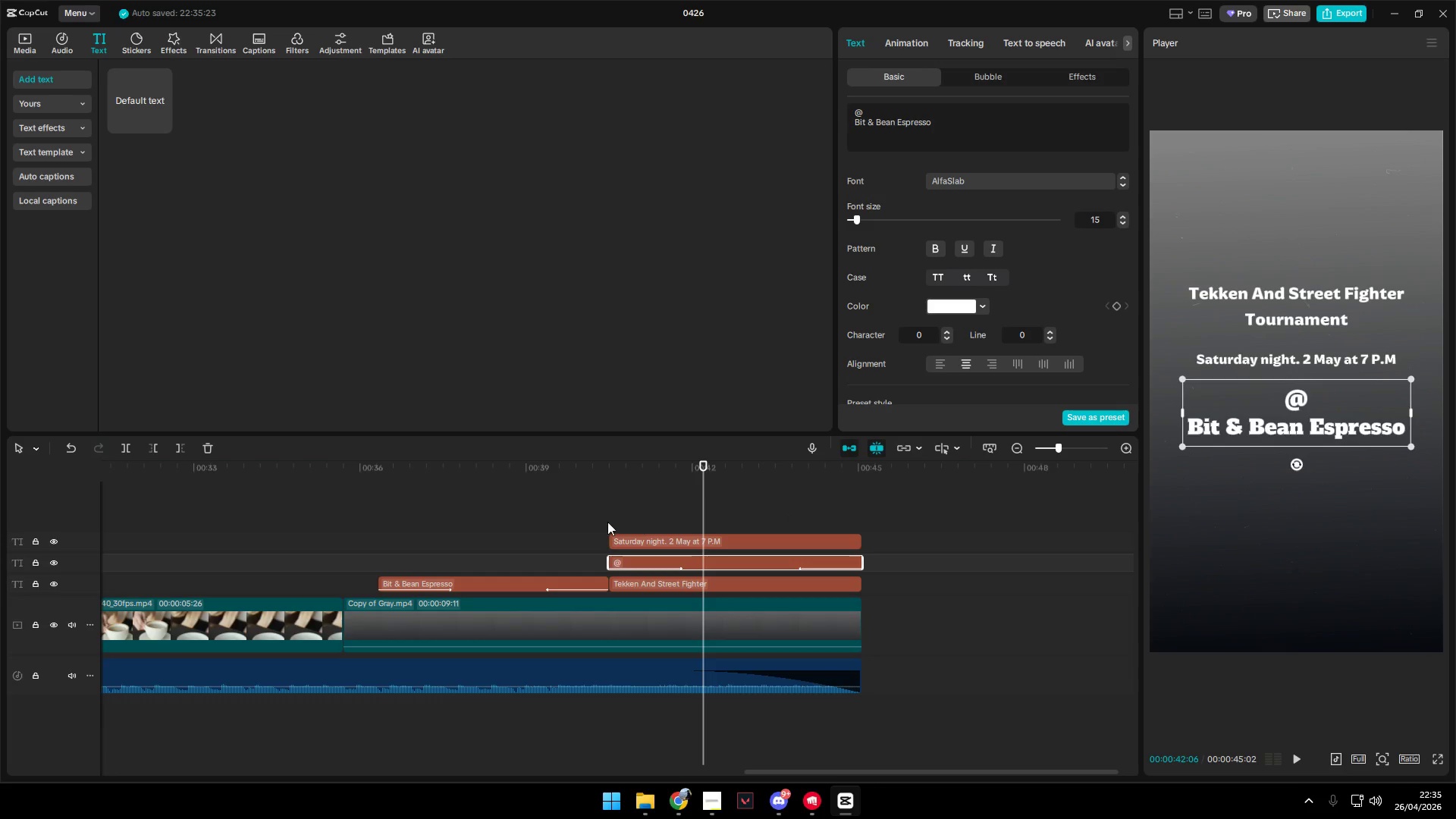 
left_click([598, 523])
 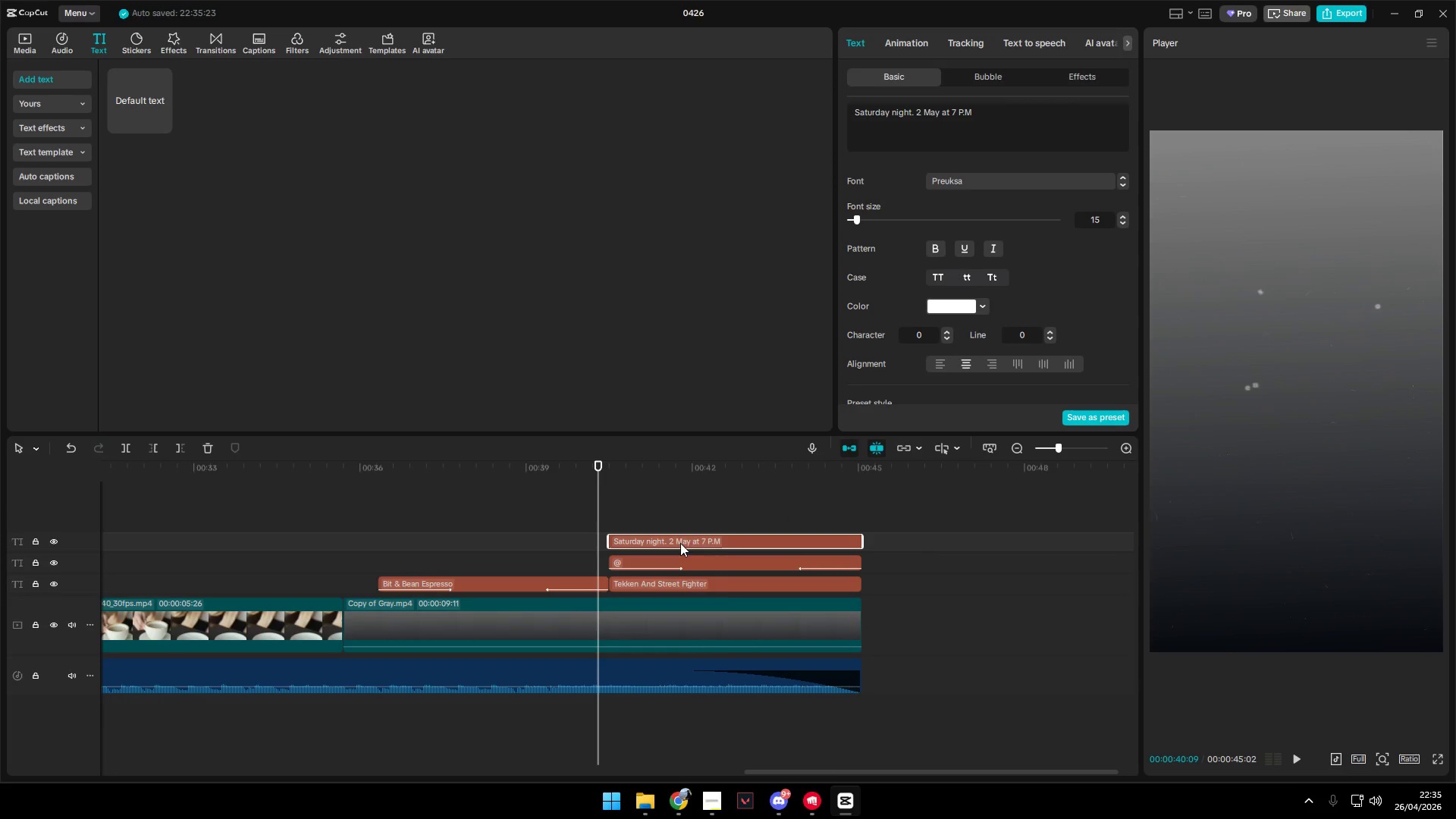 
hold_key(key=ControlLeft, duration=0.42)
double_click([720, 584])
 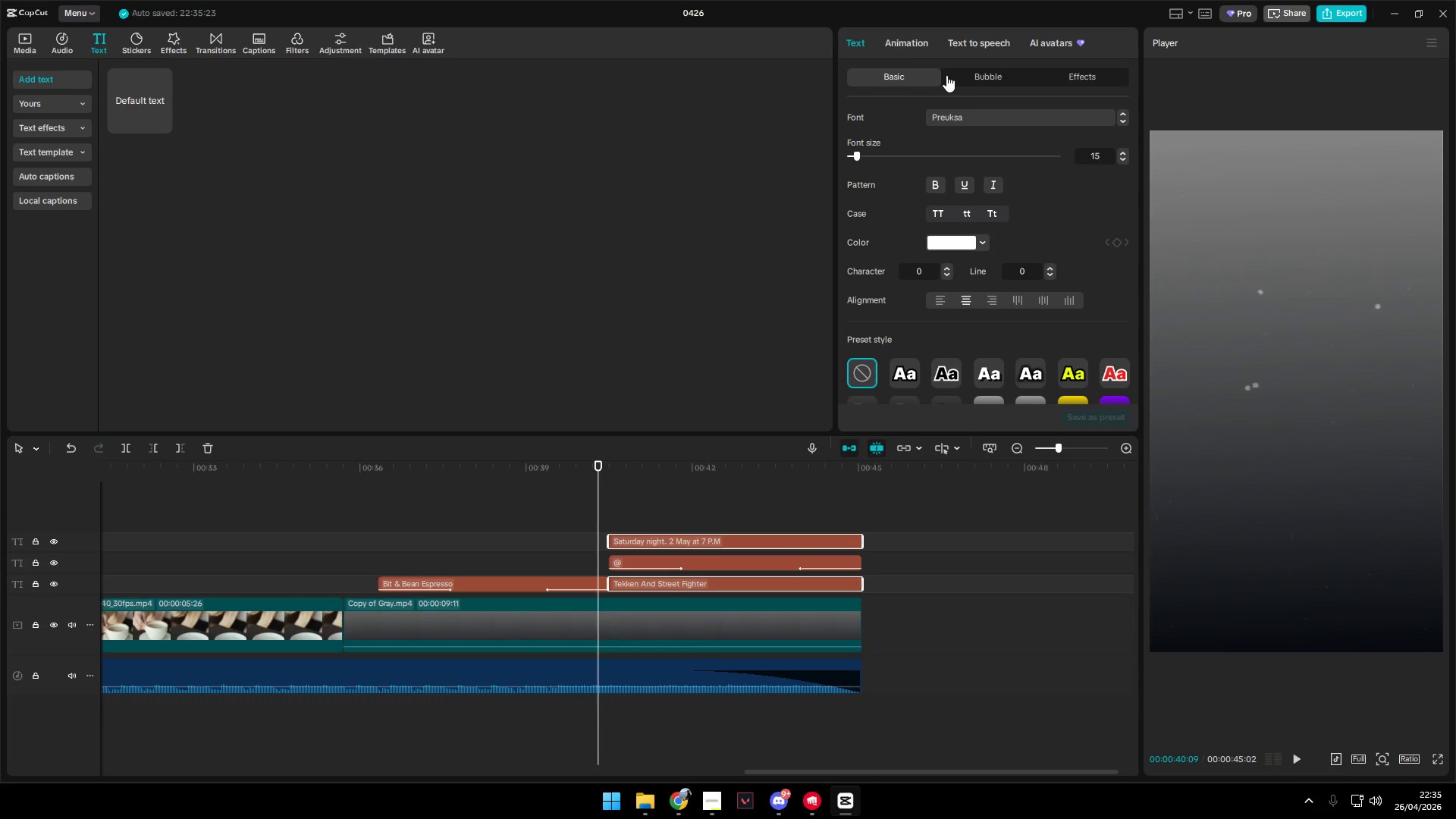 
left_click([901, 39])
 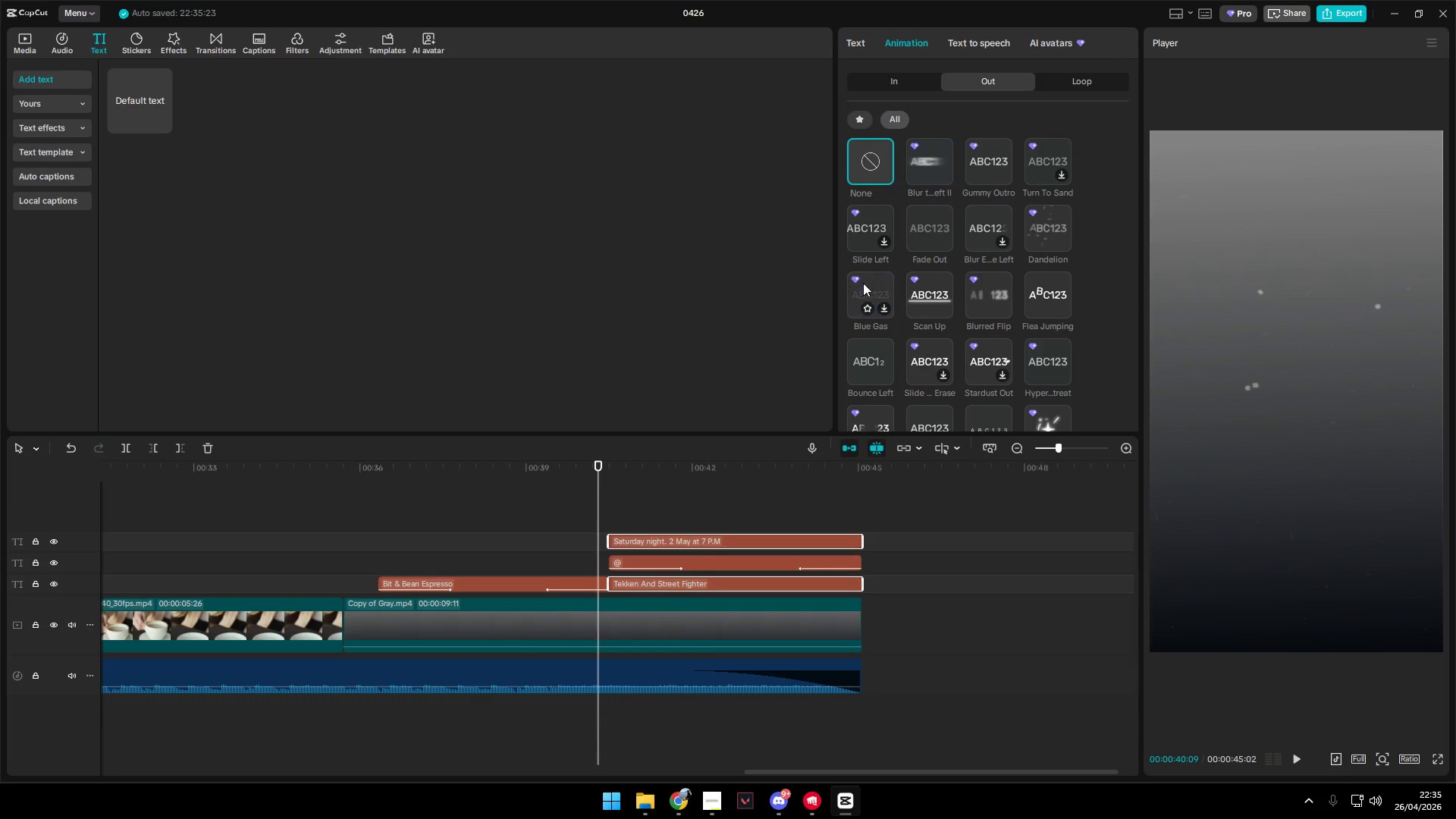 
left_click([864, 289])
 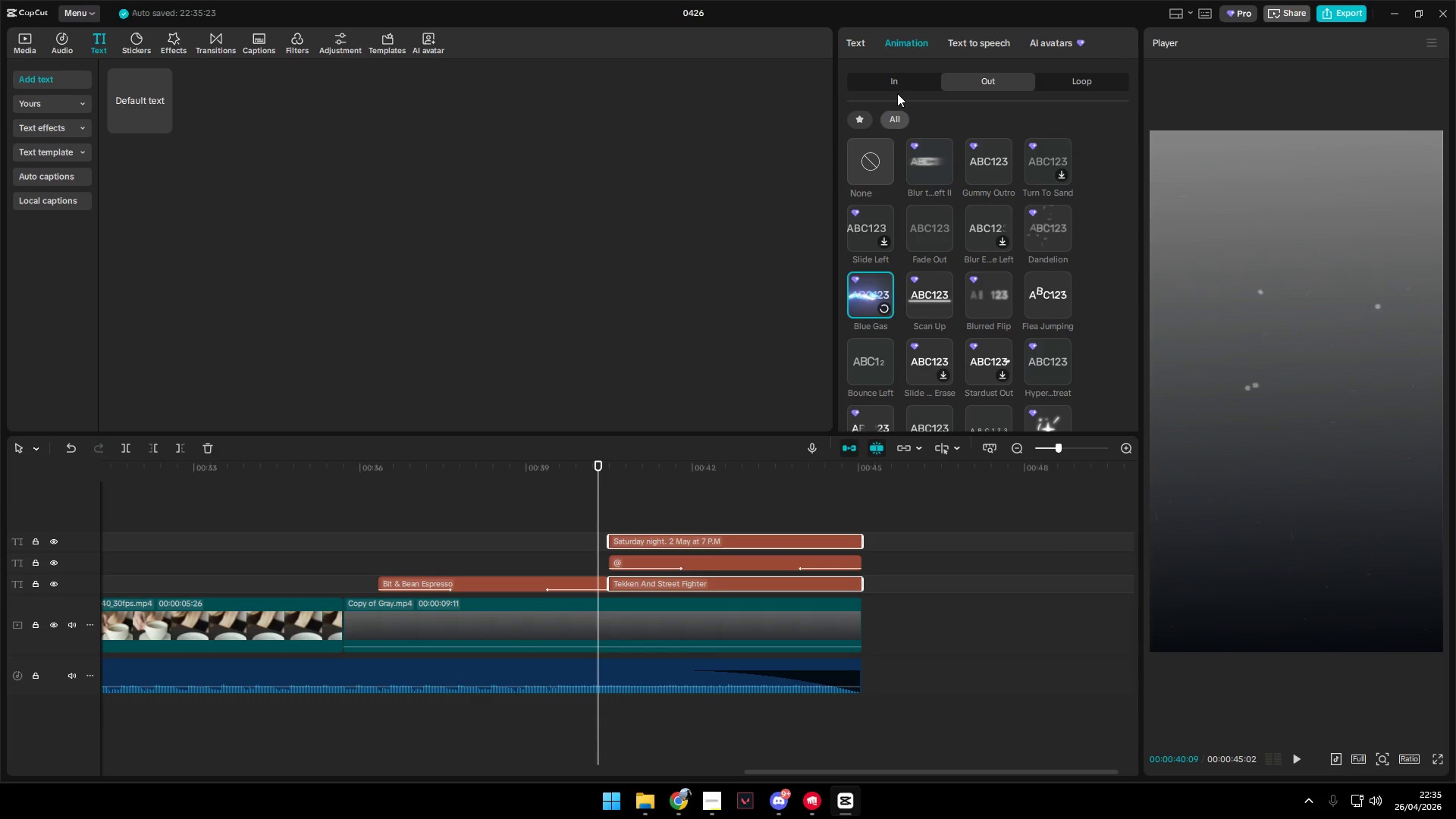 
left_click([897, 86])
 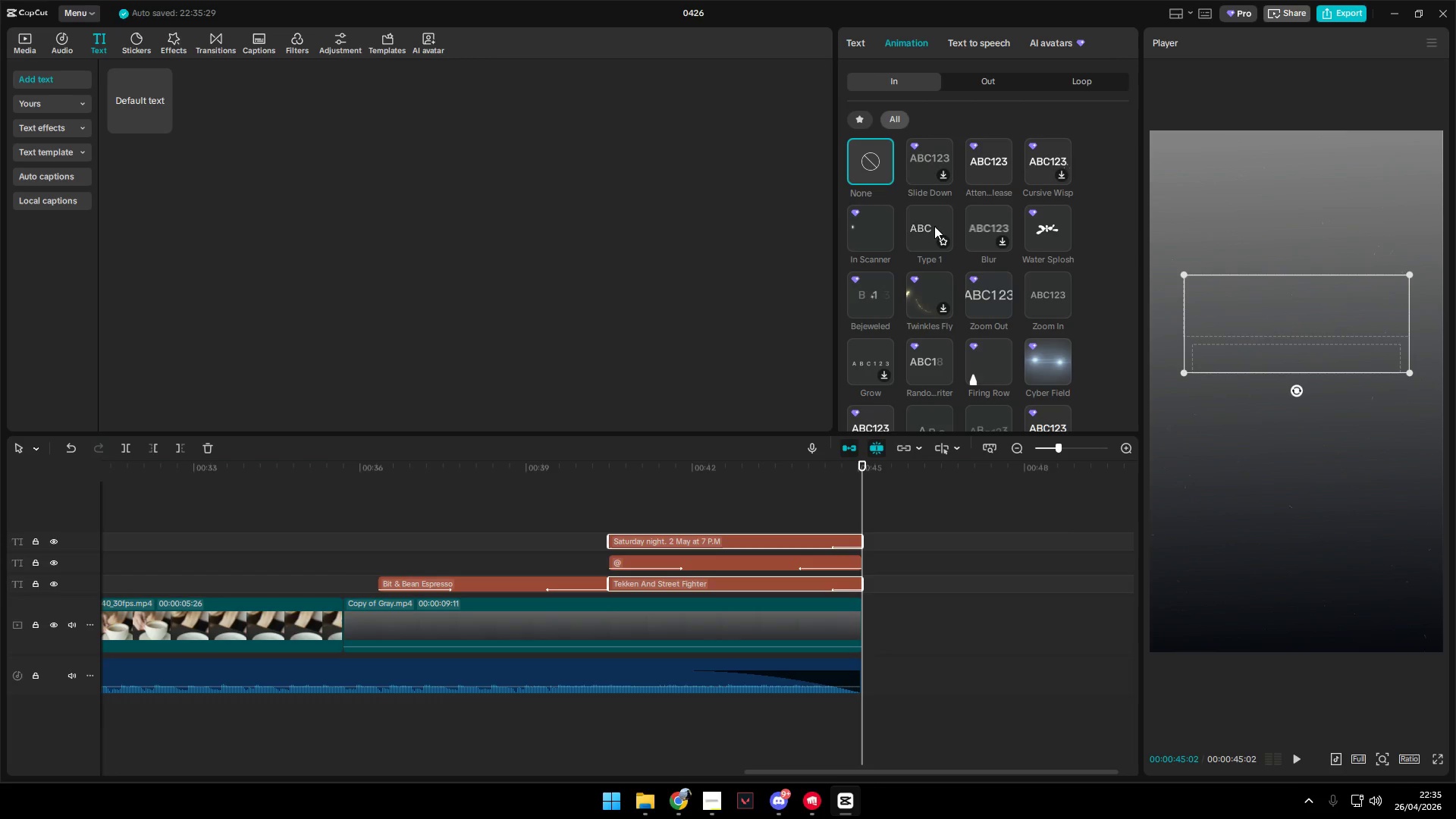 
left_click([929, 235])
 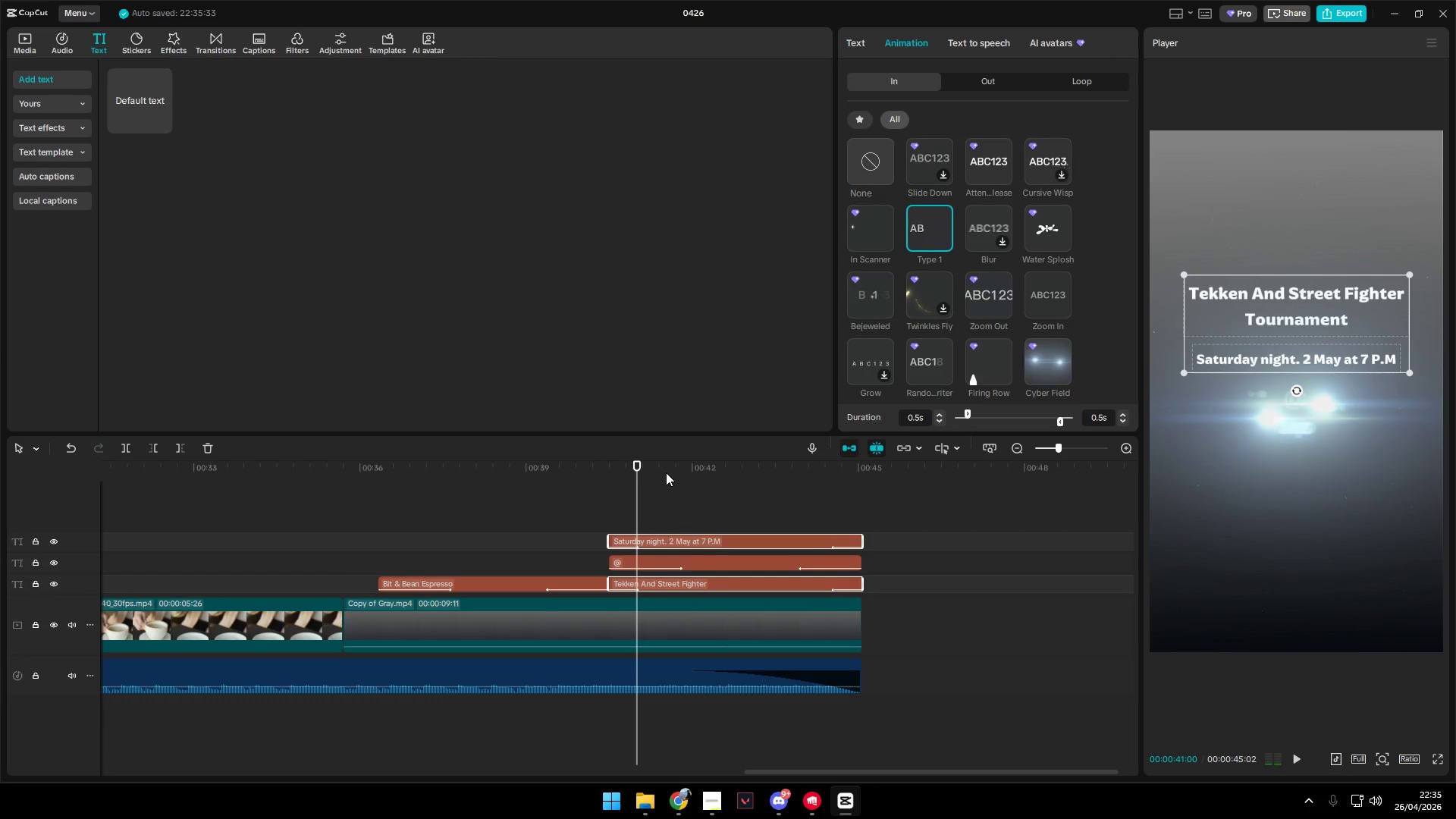 
wait(5.88)
 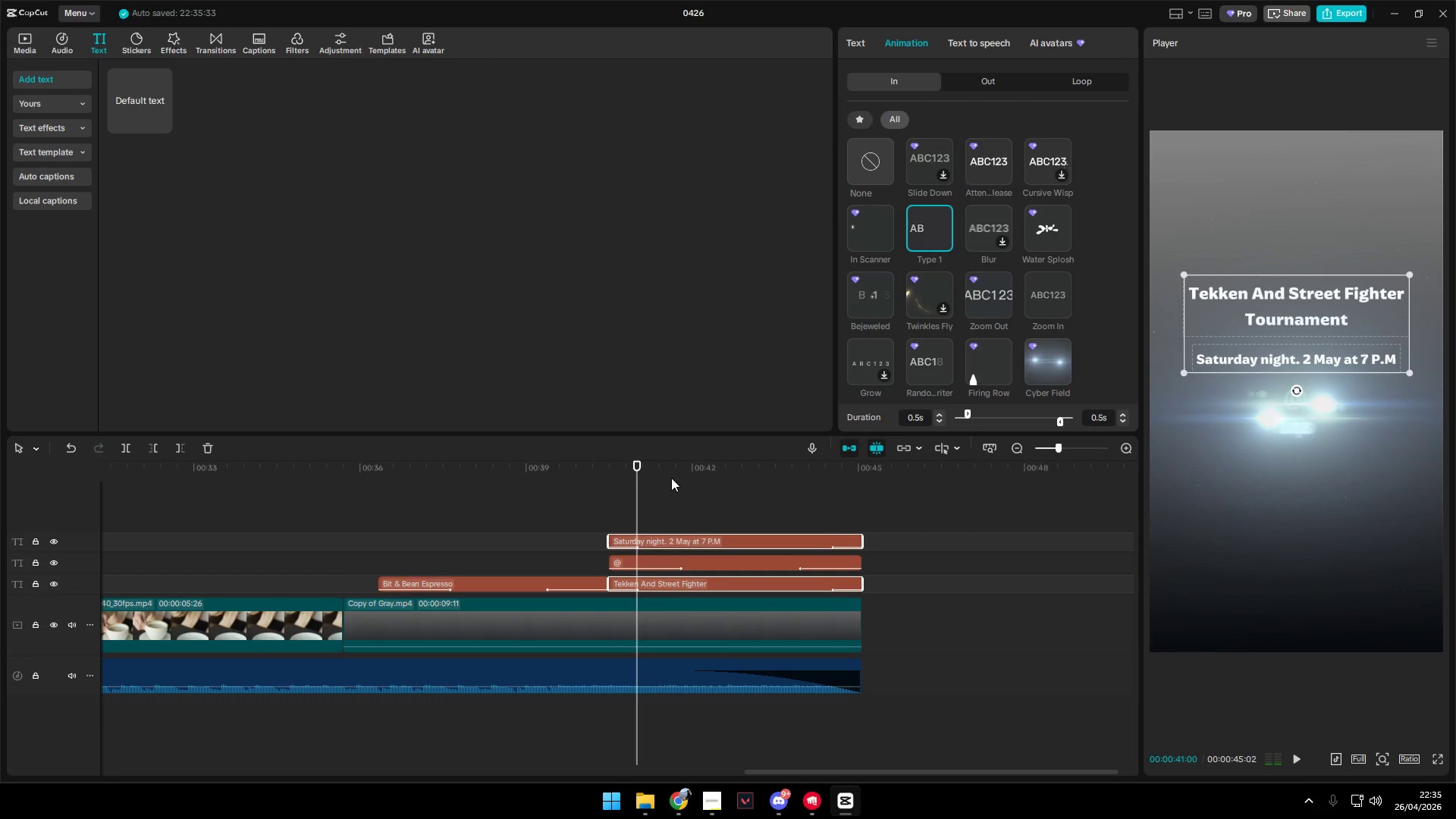 
left_click([602, 520])
 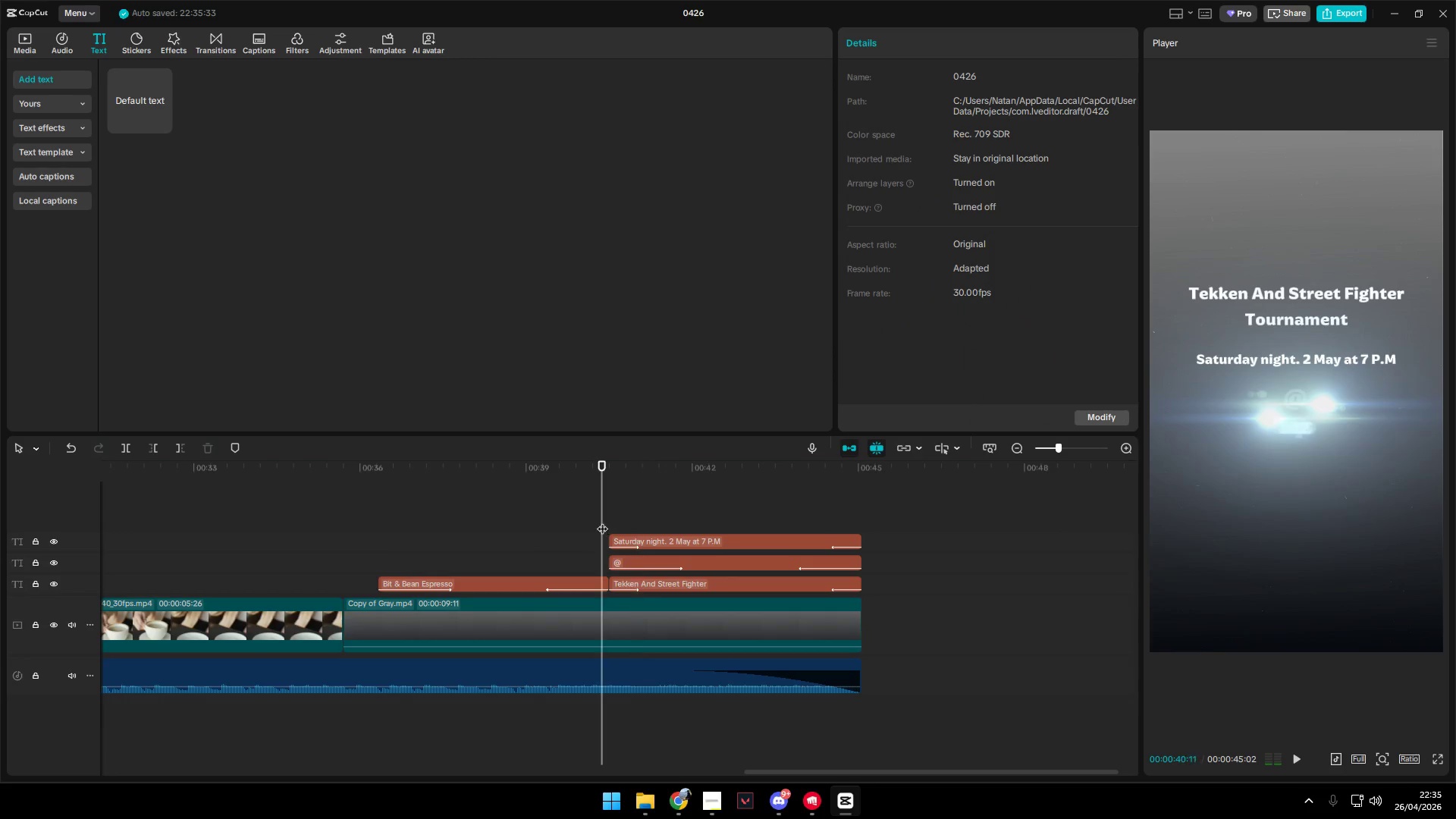 
key(Space)
 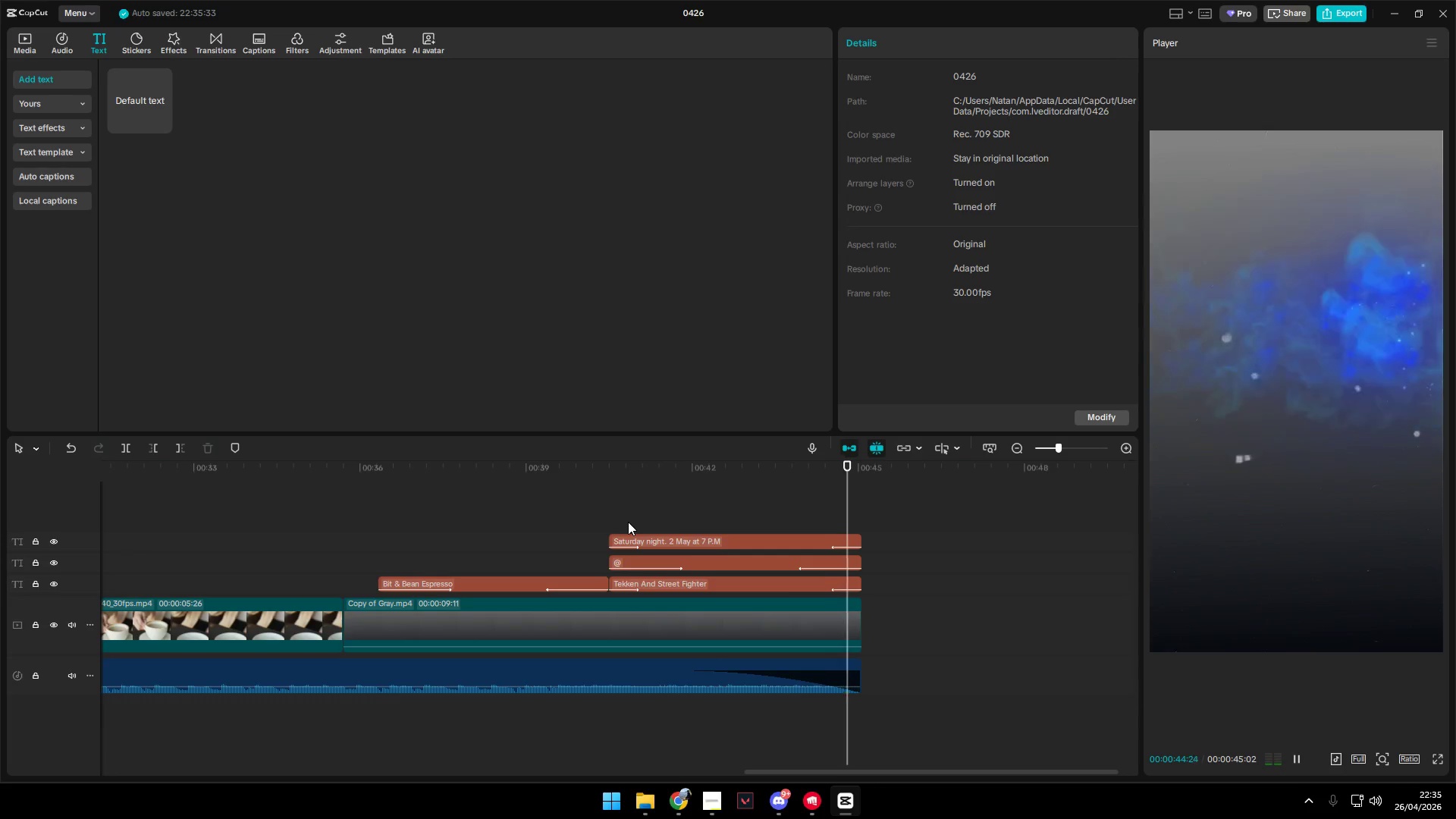 
wait(6.08)
 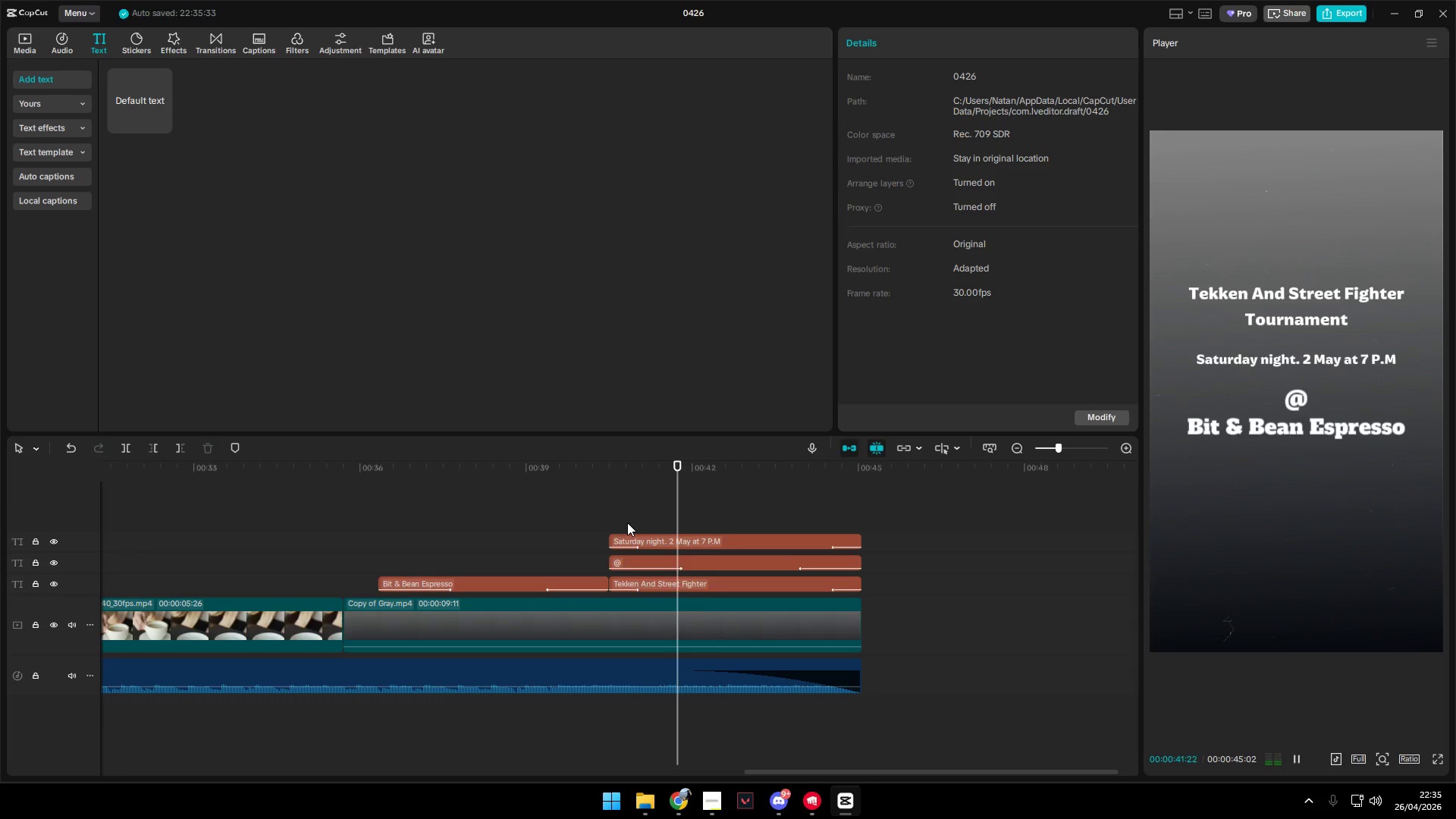 
hold_key(key=ControlLeft, duration=1.5)
 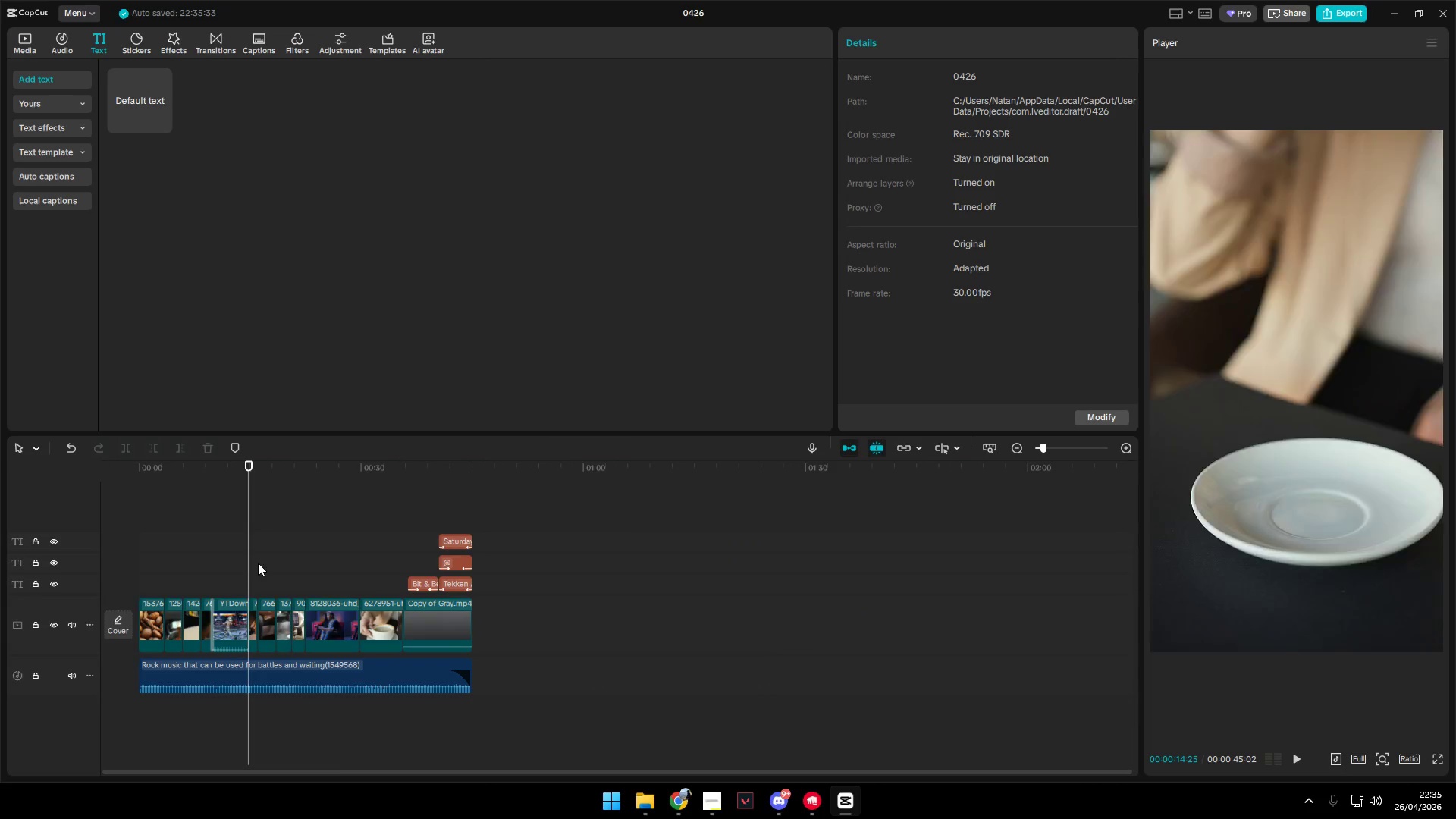 
key(Control+ControlLeft)
 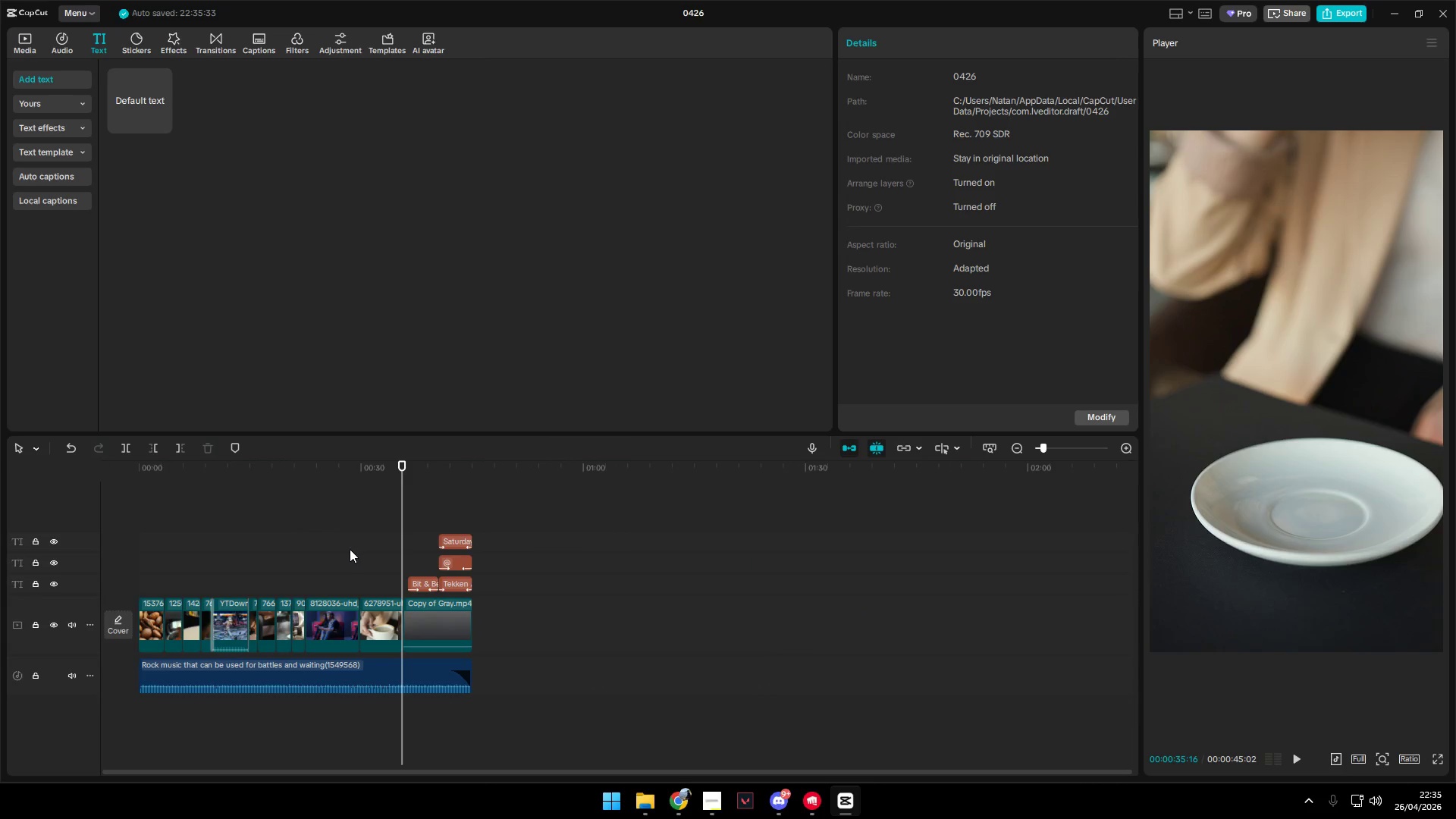 
key(Control+ControlLeft)
 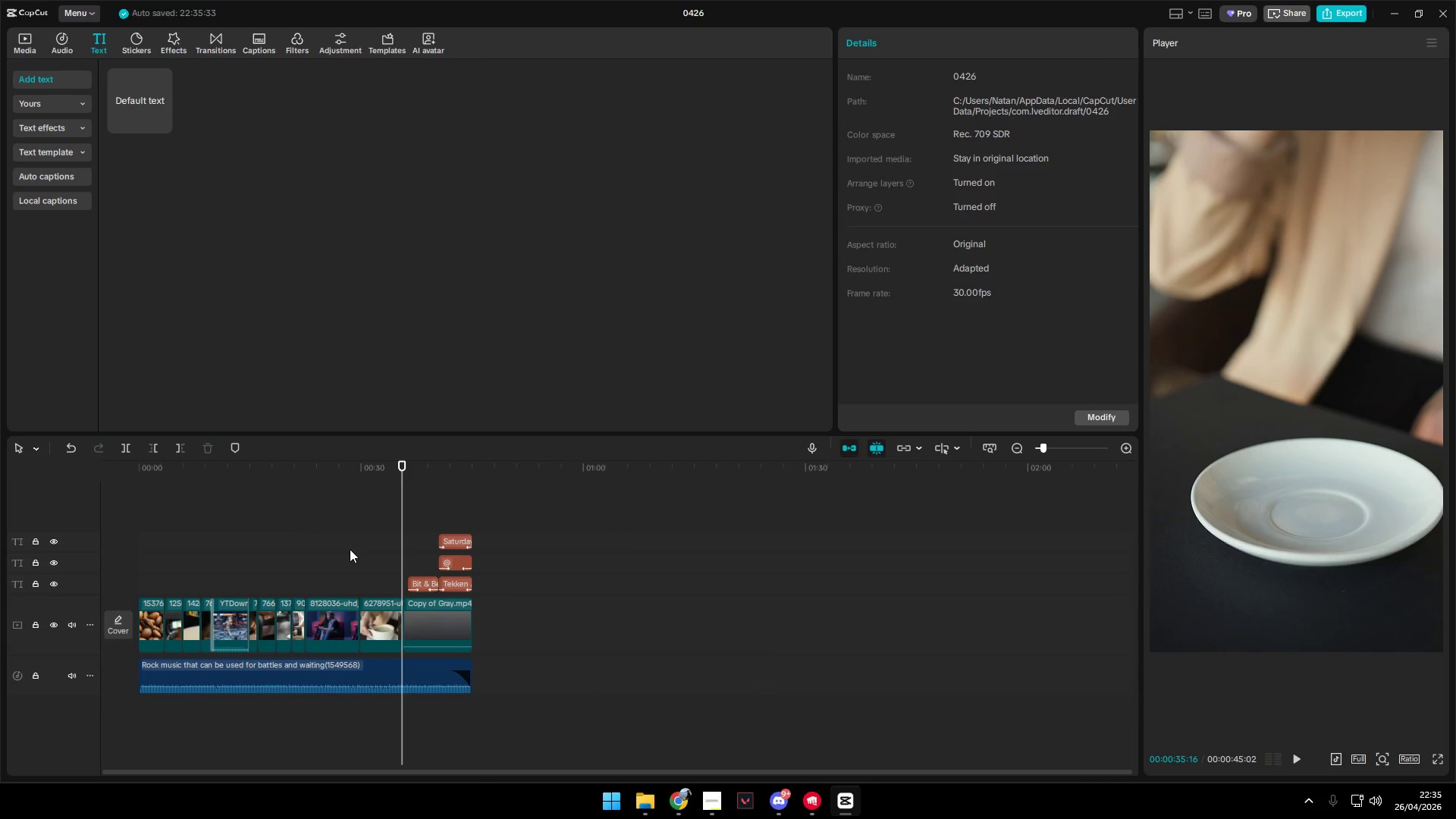 
key(Control+ControlLeft)
 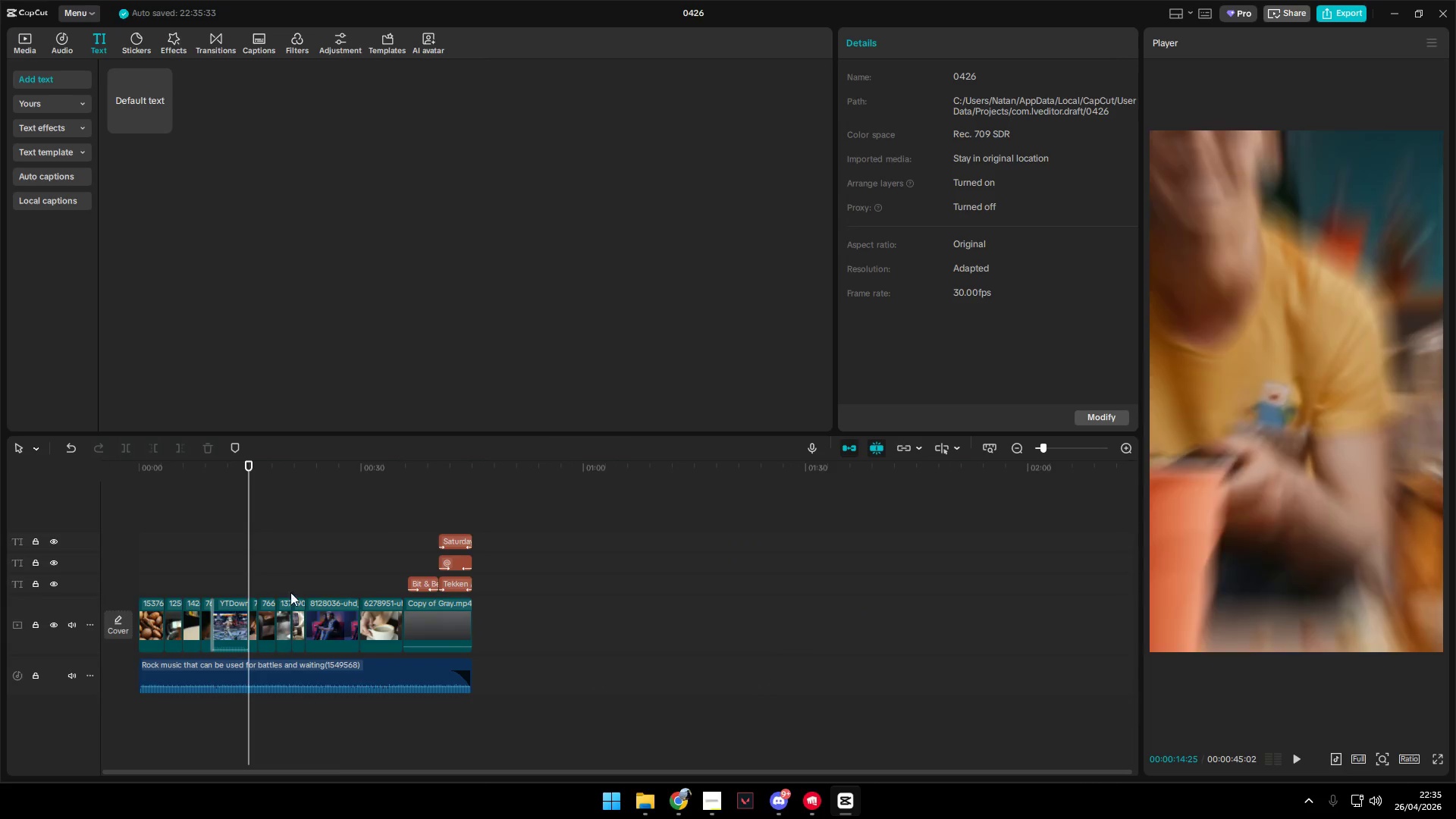 
scroll: coordinate [345, 551], scroll_direction: down, amount: 22.0
 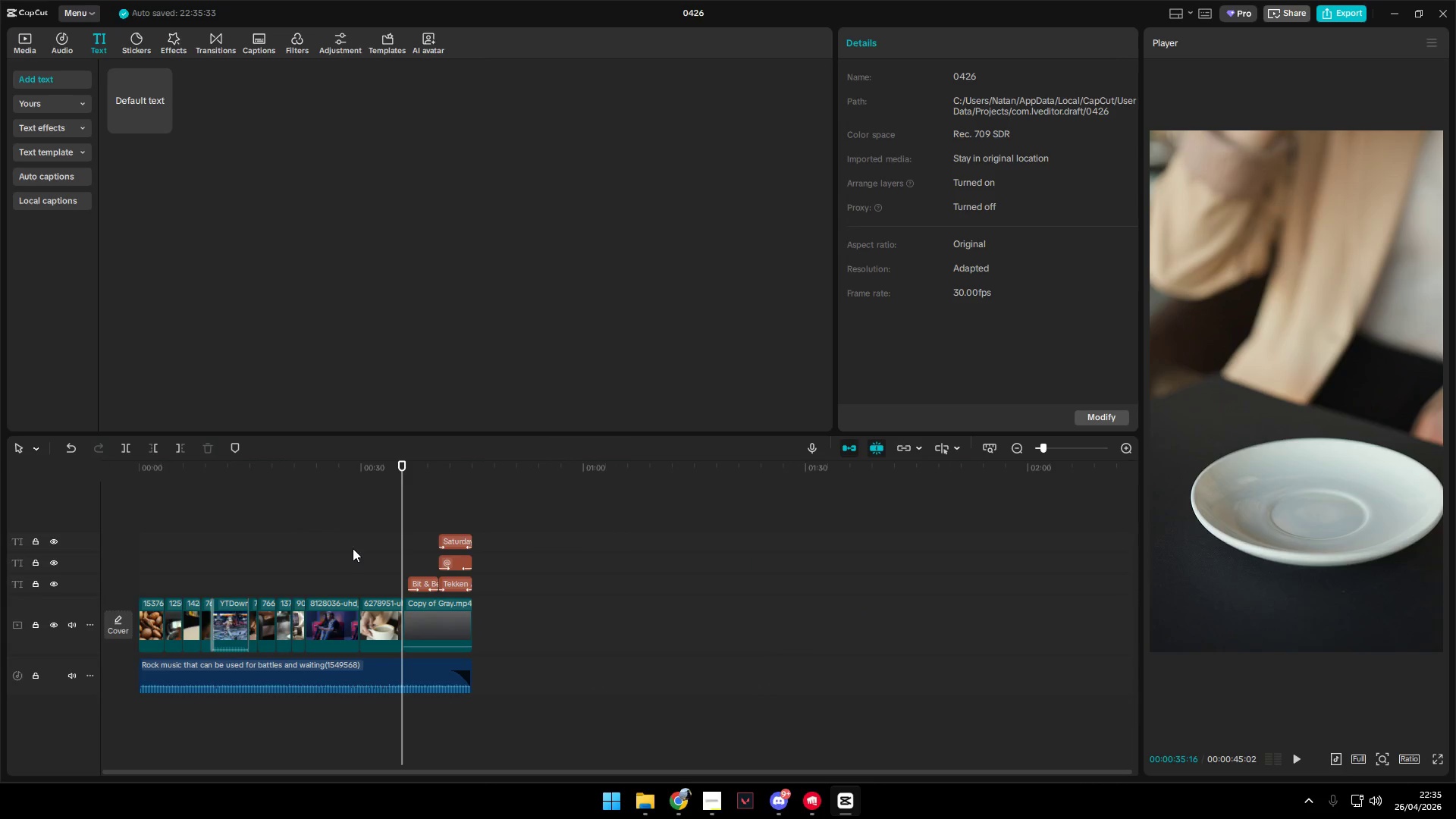 
key(Space)
 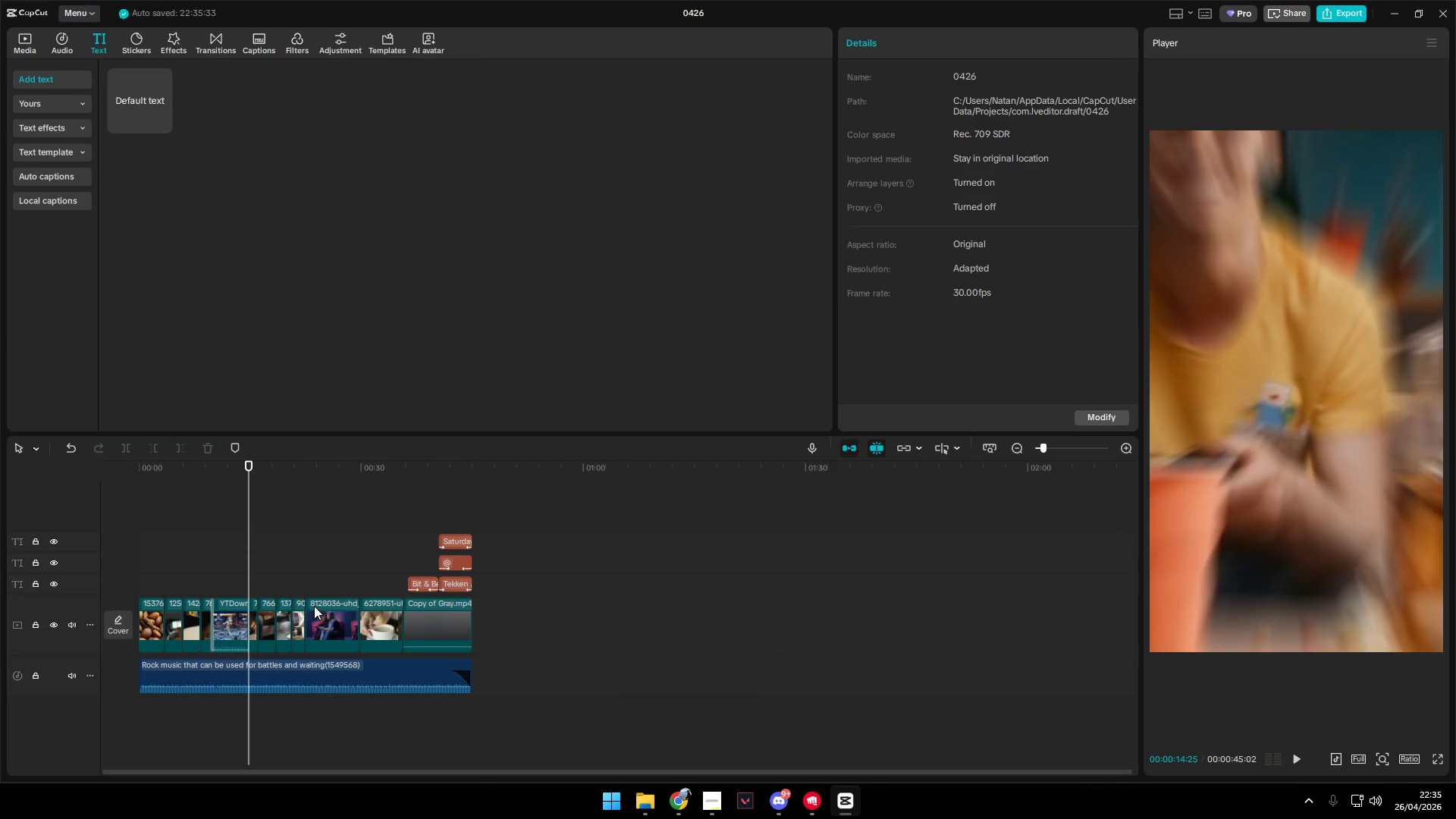 
scroll: coordinate [322, 604], scroll_direction: up, amount: 5.0
 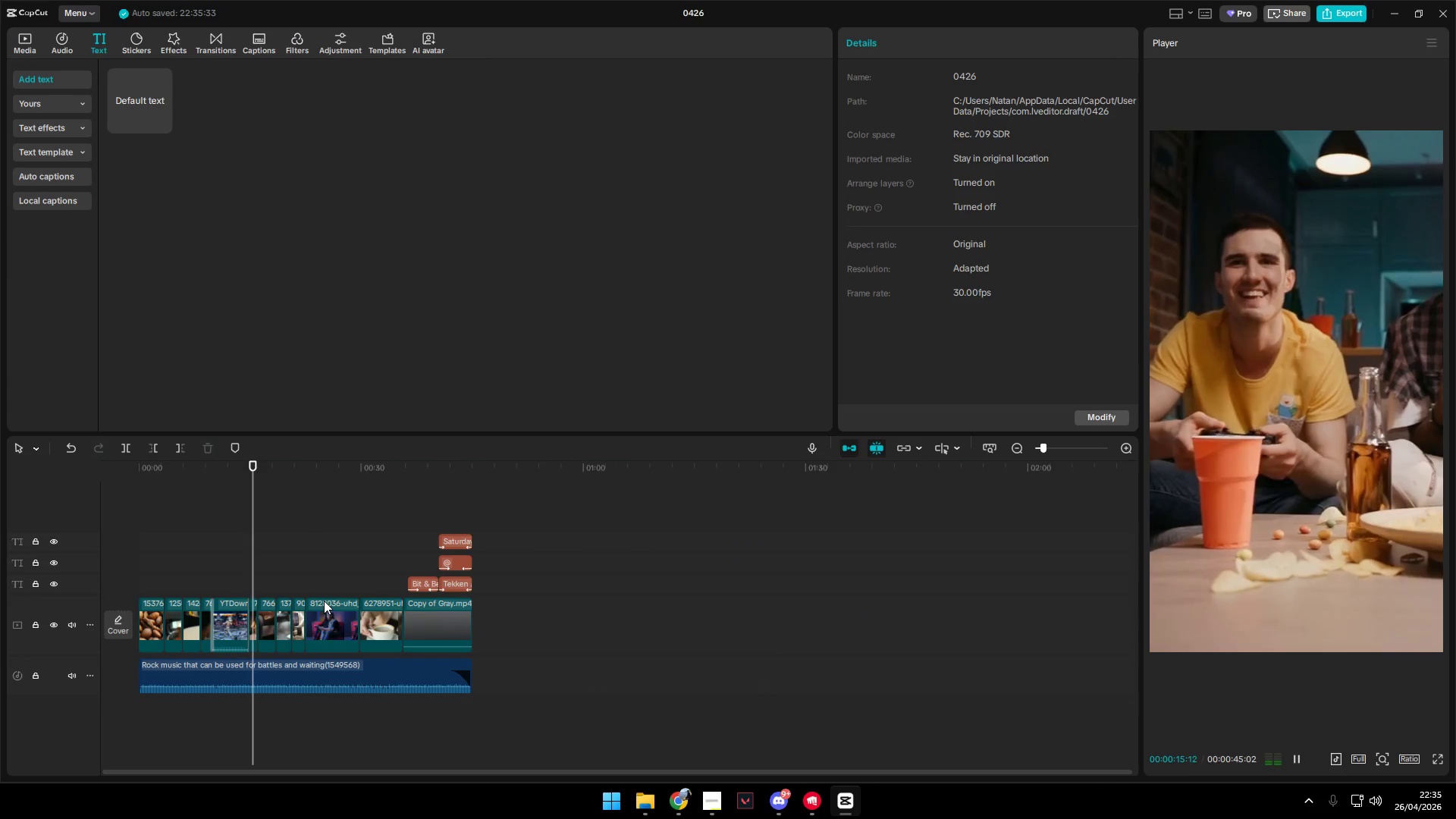 
hold_key(key=ControlLeft, duration=1.36)
scroll: coordinate [327, 598], scroll_direction: up, amount: 15.0
 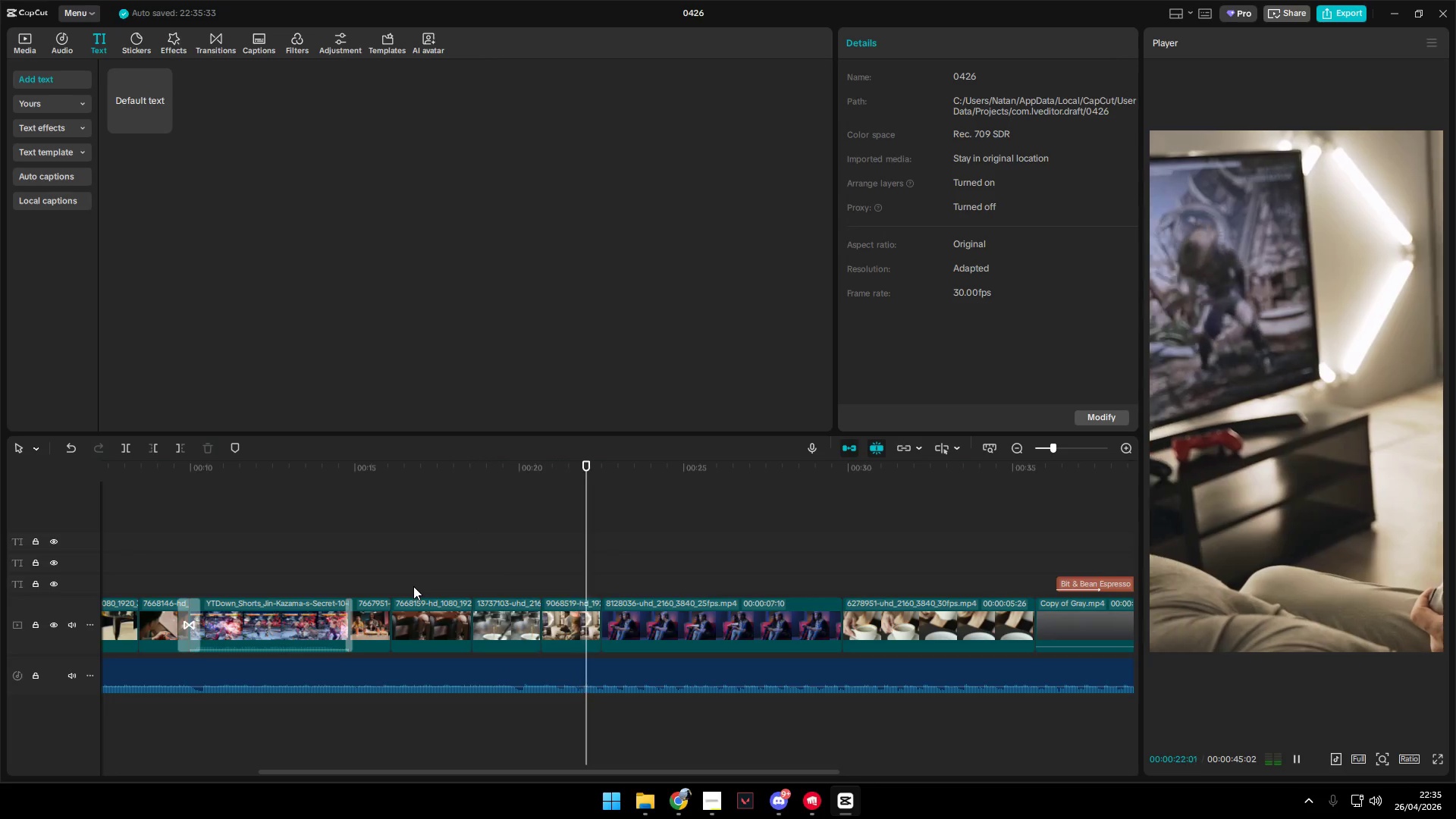 
wait(6.85)
 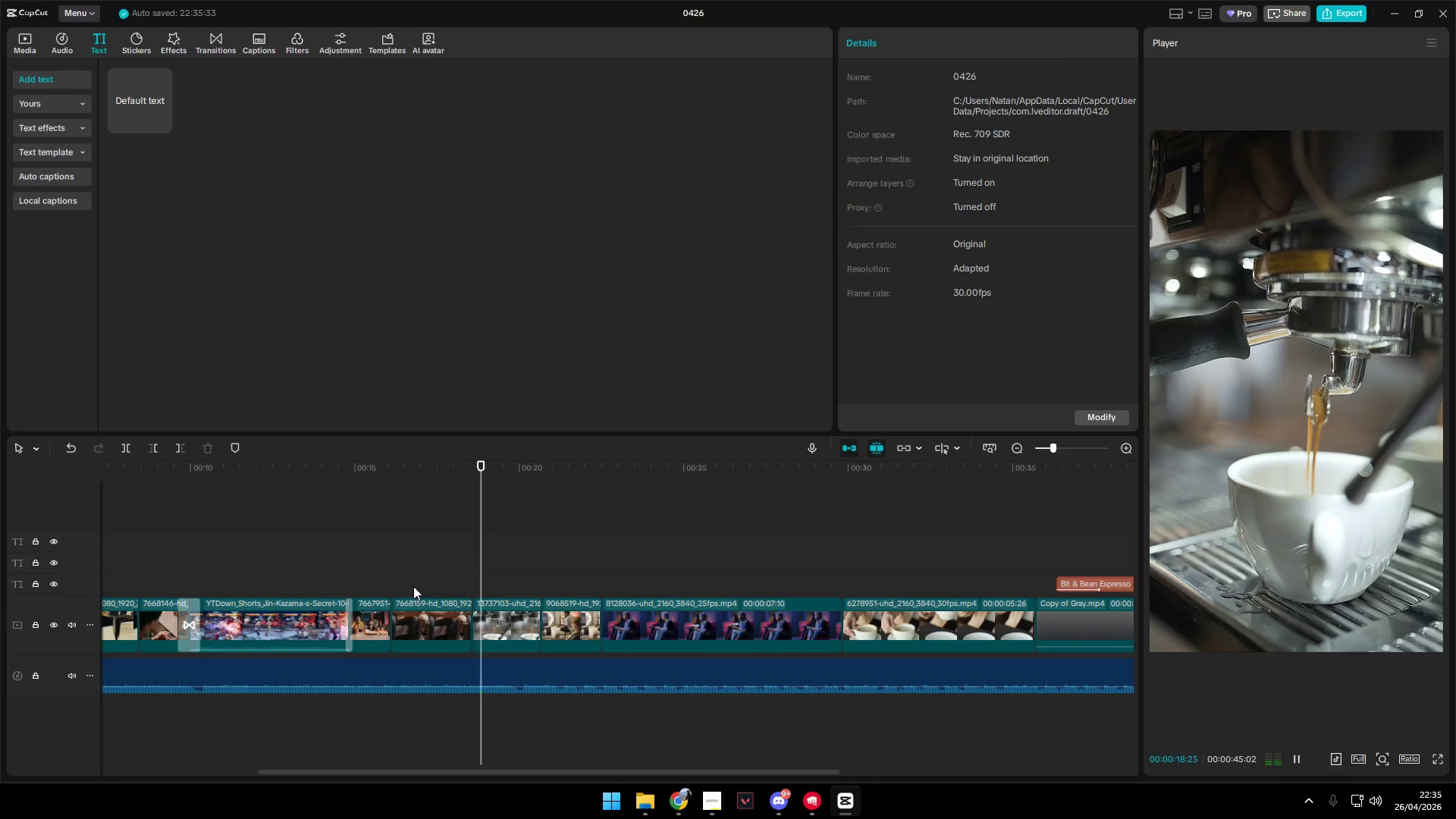 
key(Space)
 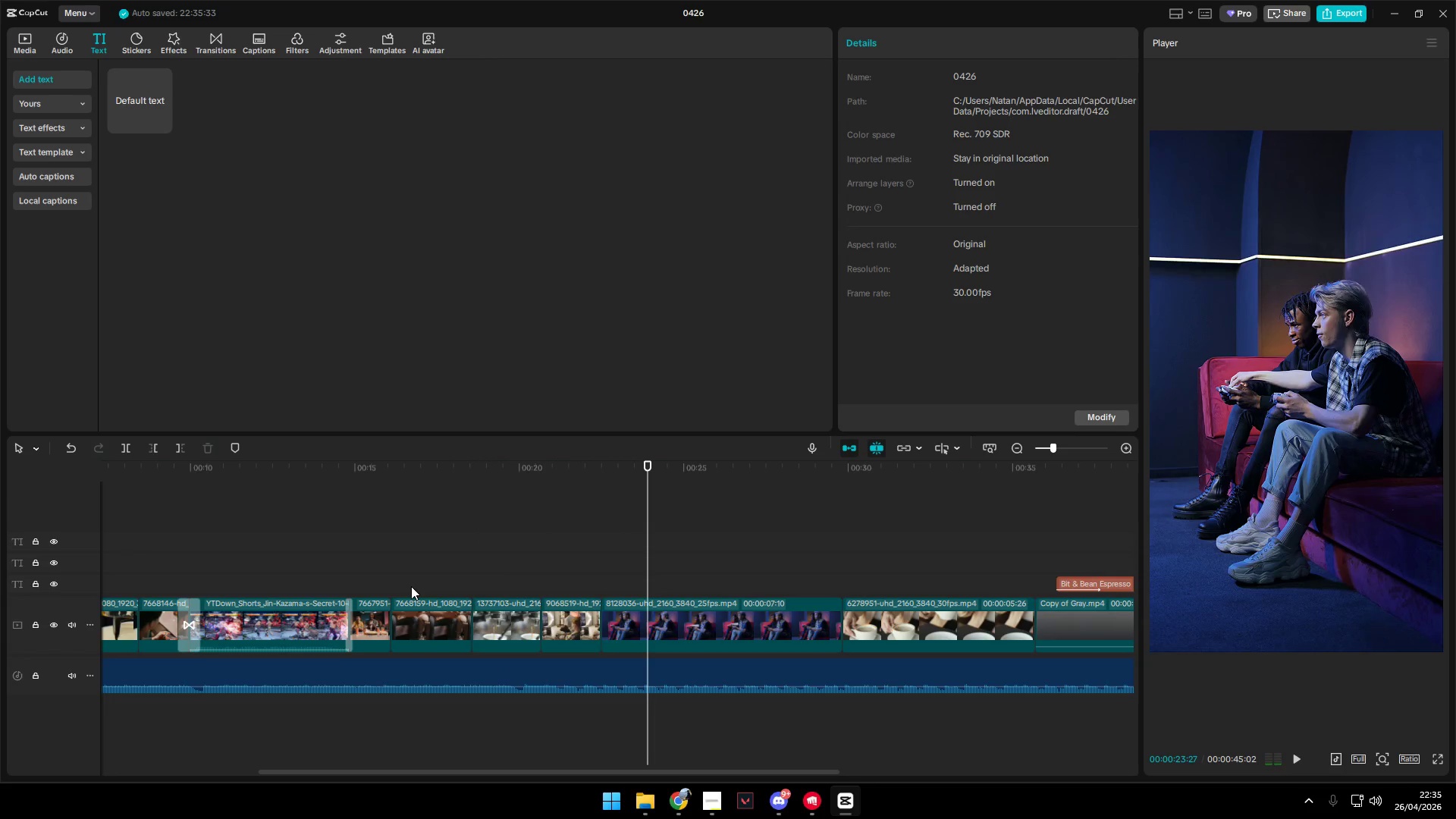 
key(Alt+Tab)
 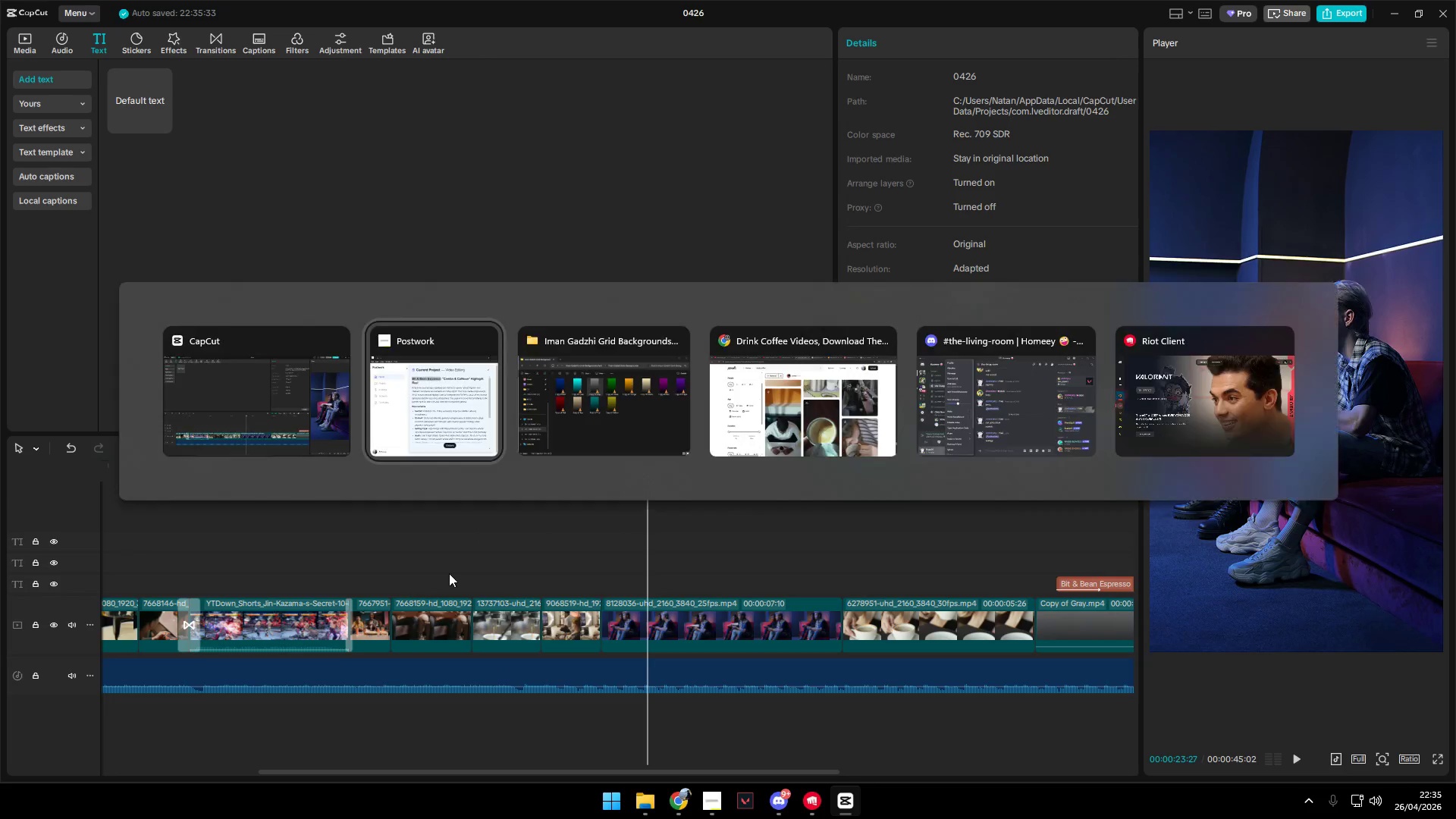 
key(Alt+Tab)
 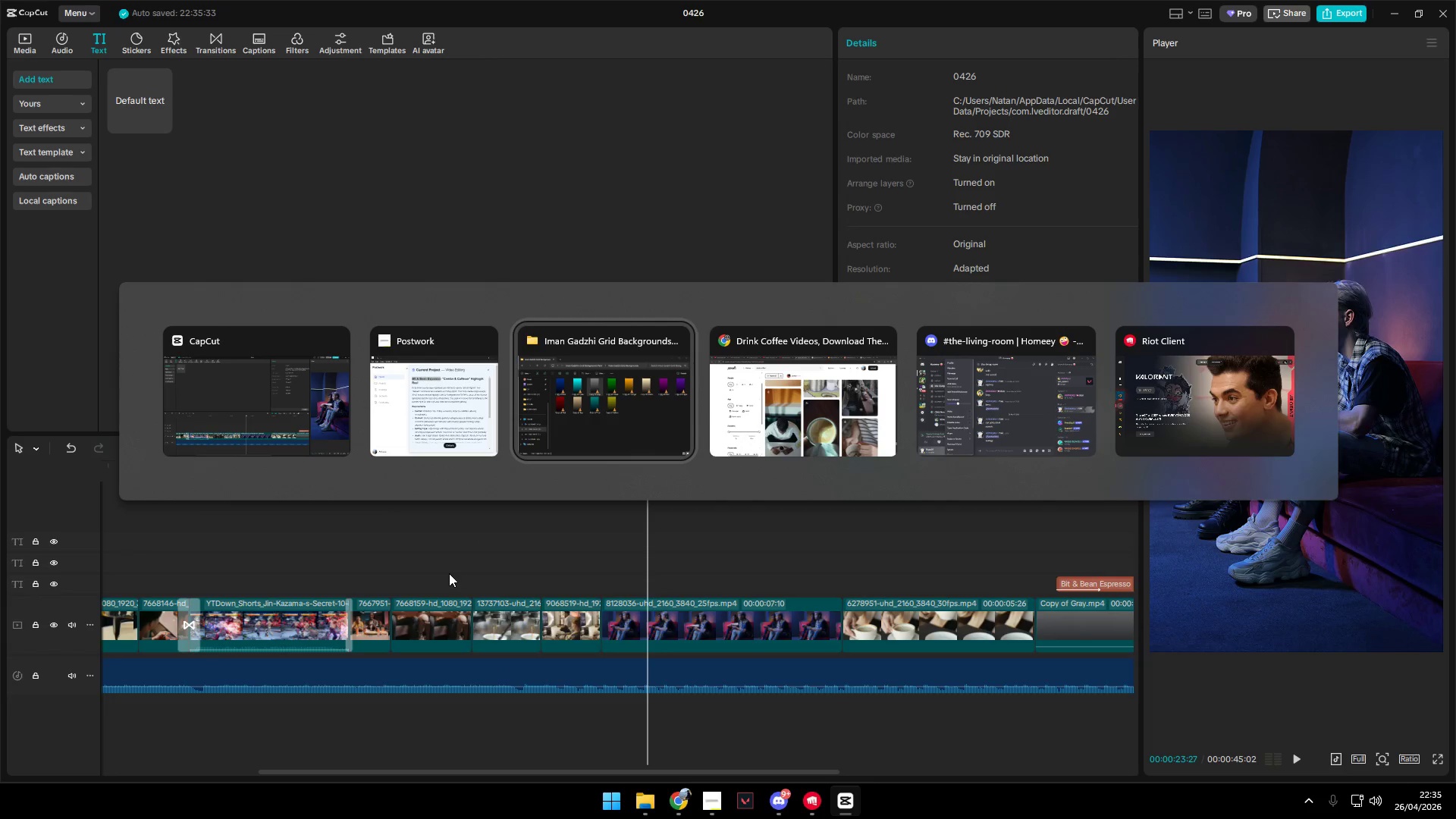 
key(Alt+Tab)
 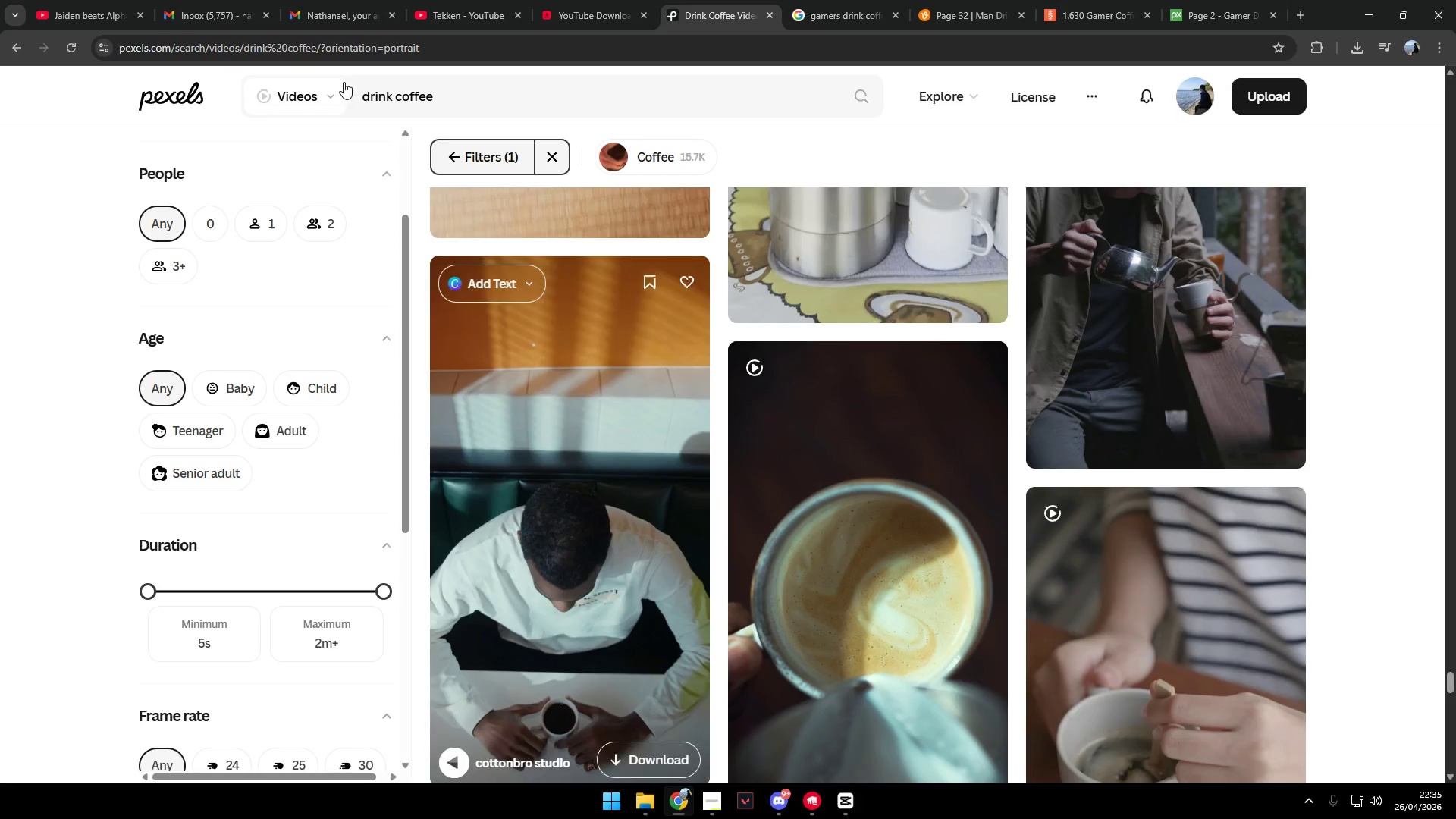 
left_click([479, 0])
 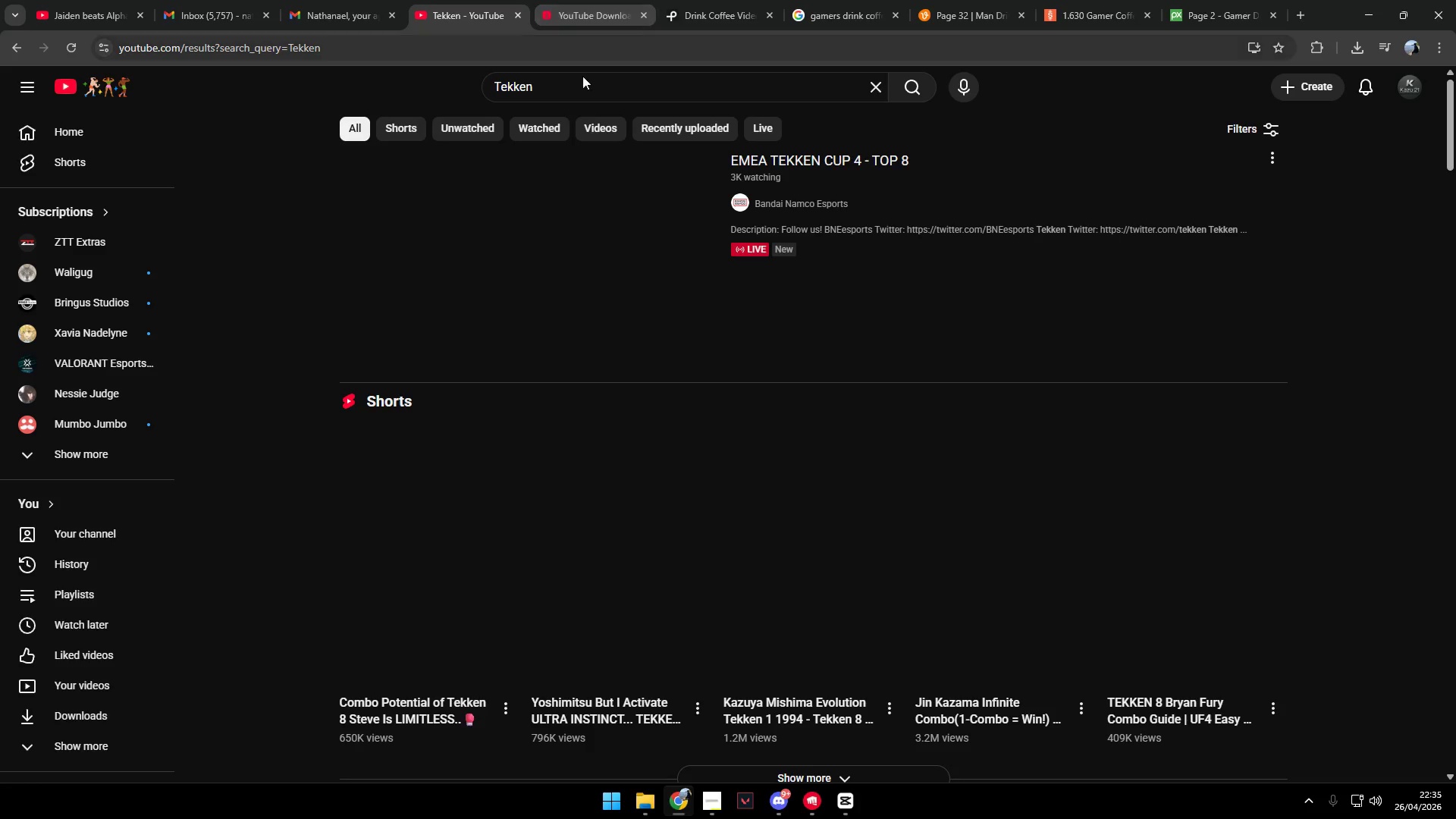 
left_click_drag(start_coordinate=[573, 81], to_coordinate=[444, 82])
 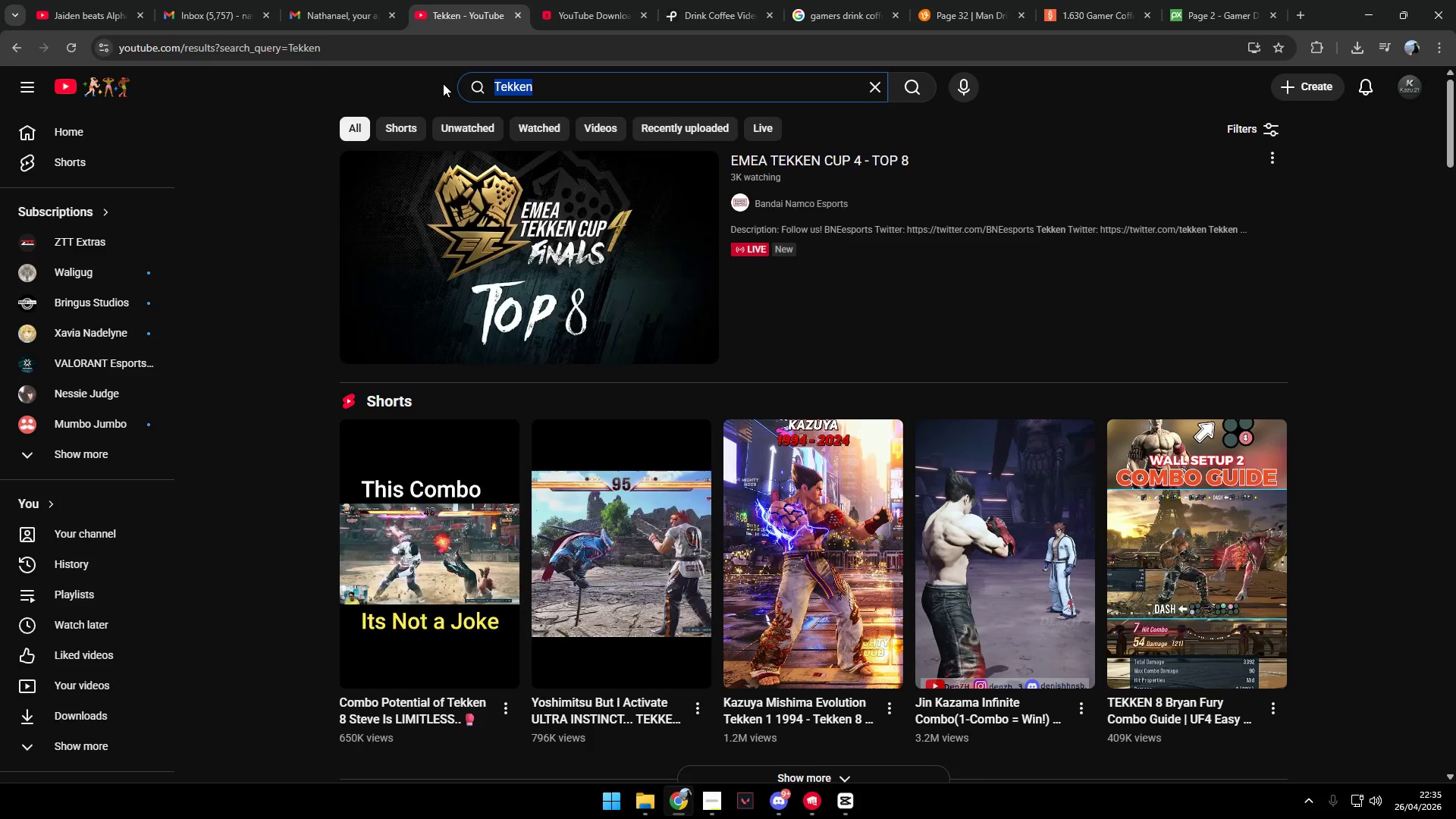 
type(street Fighter combo)
 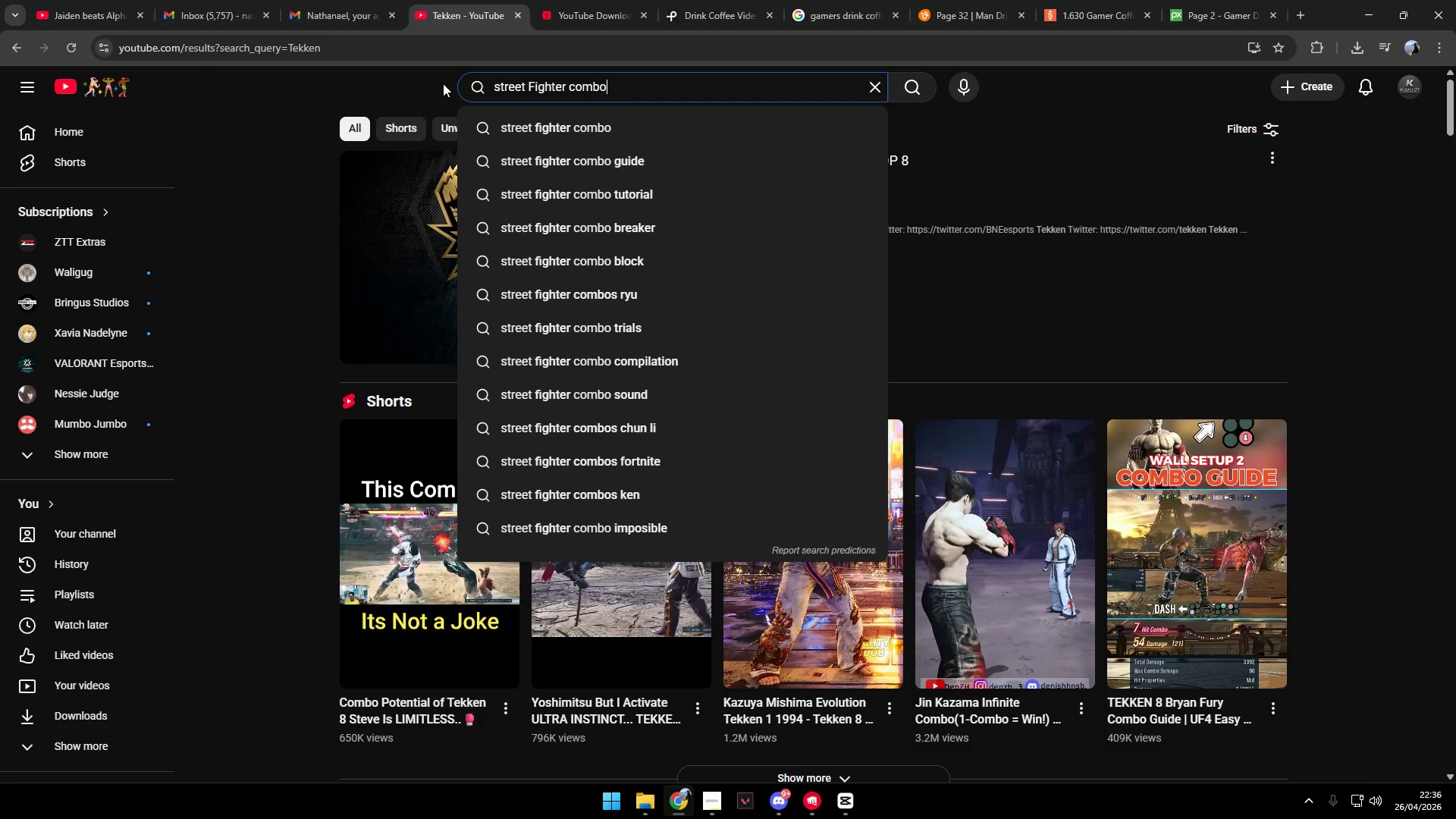 
key(Enter)
 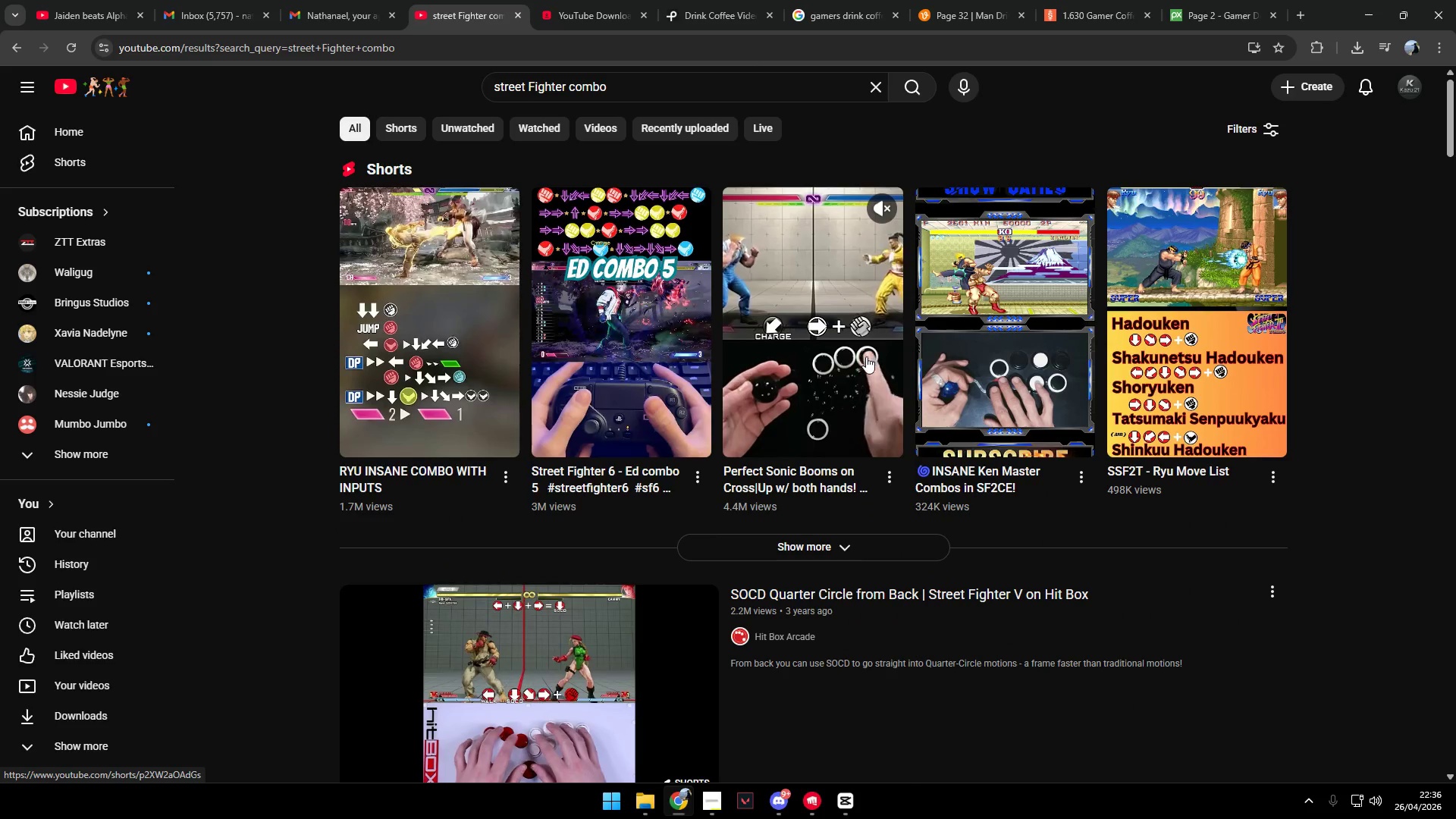 
wait(7.19)
 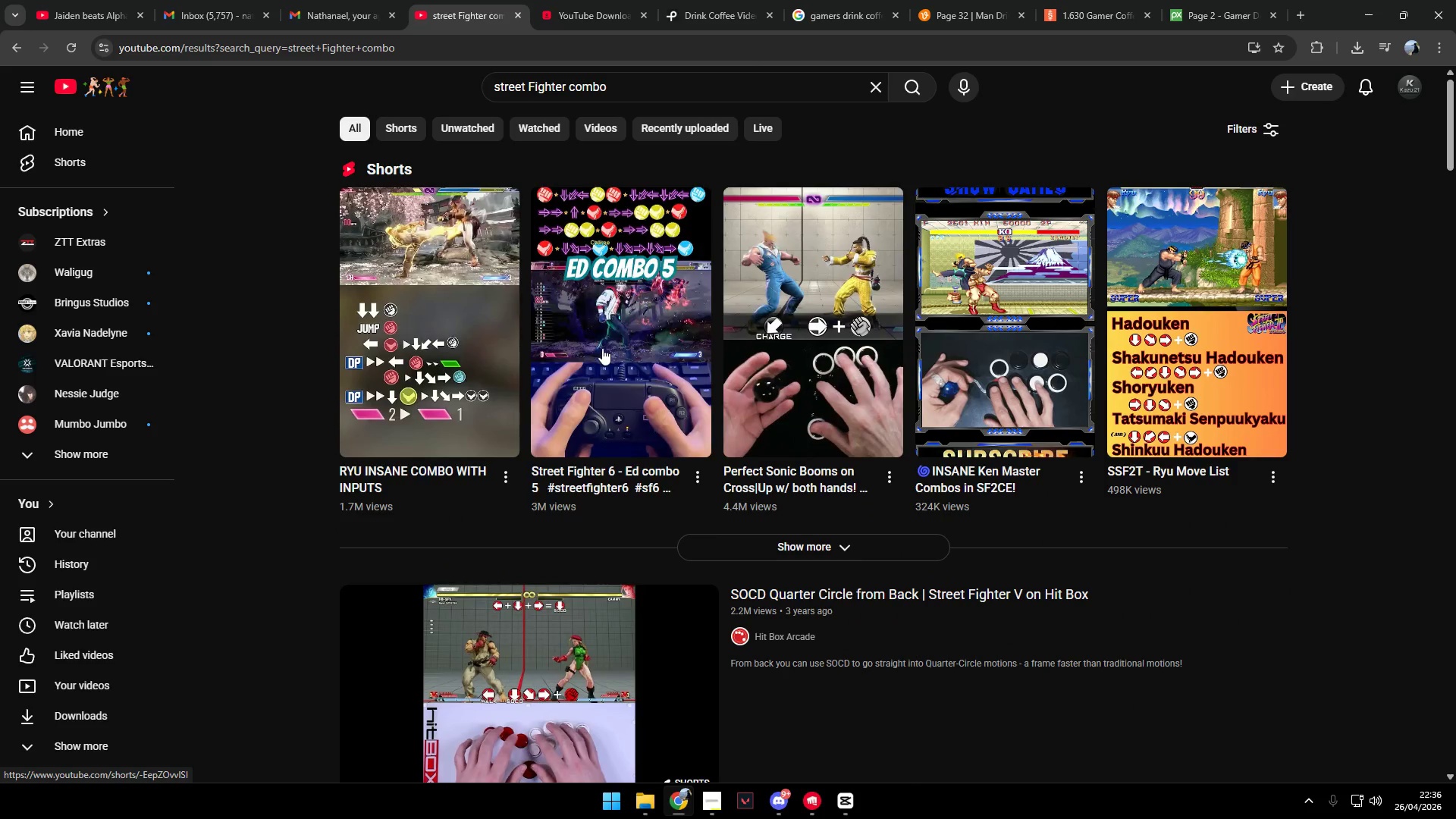 
left_click([861, 547])
 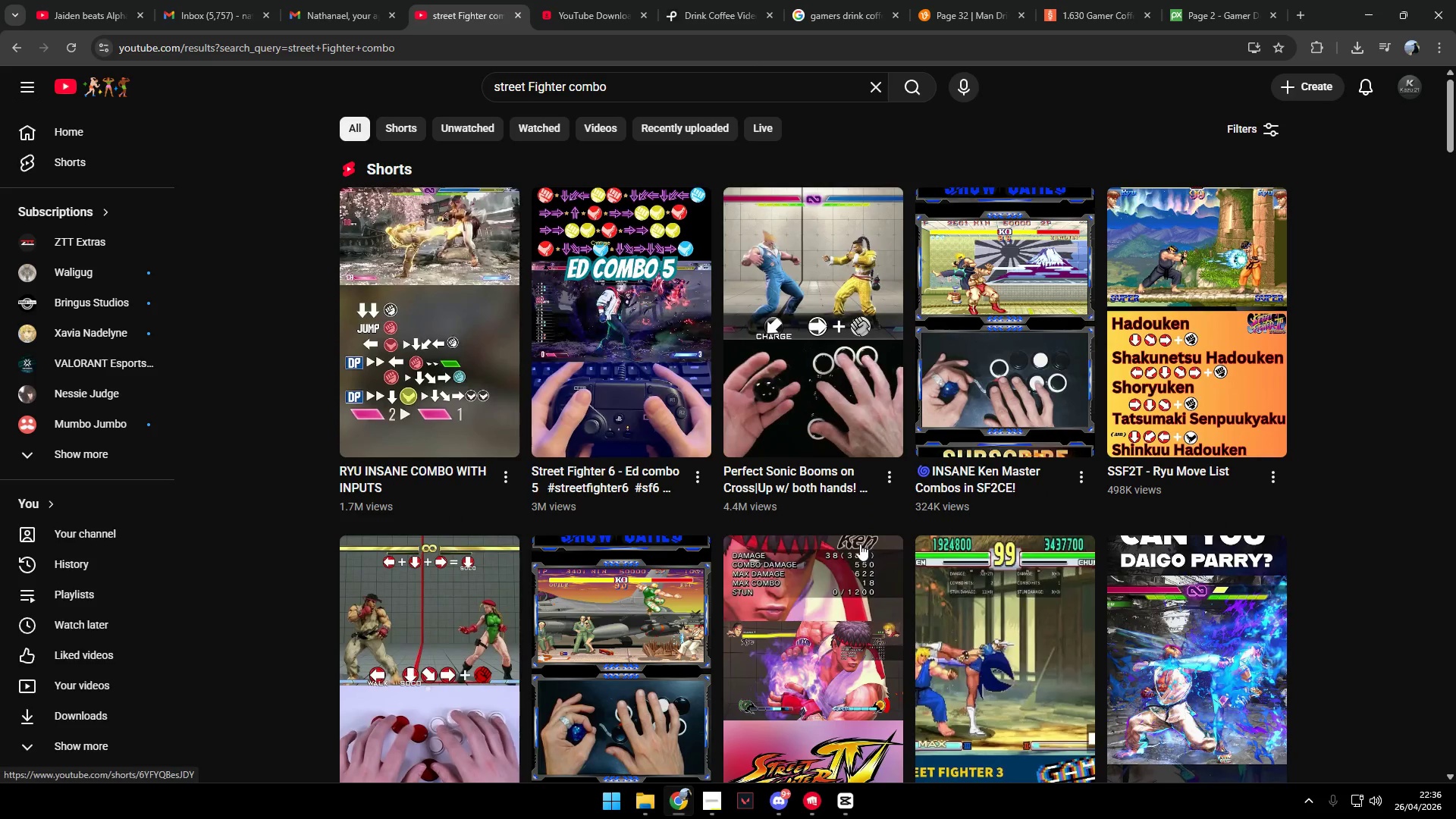 
scroll: coordinate [999, 548], scroll_direction: down, amount: 11.0
 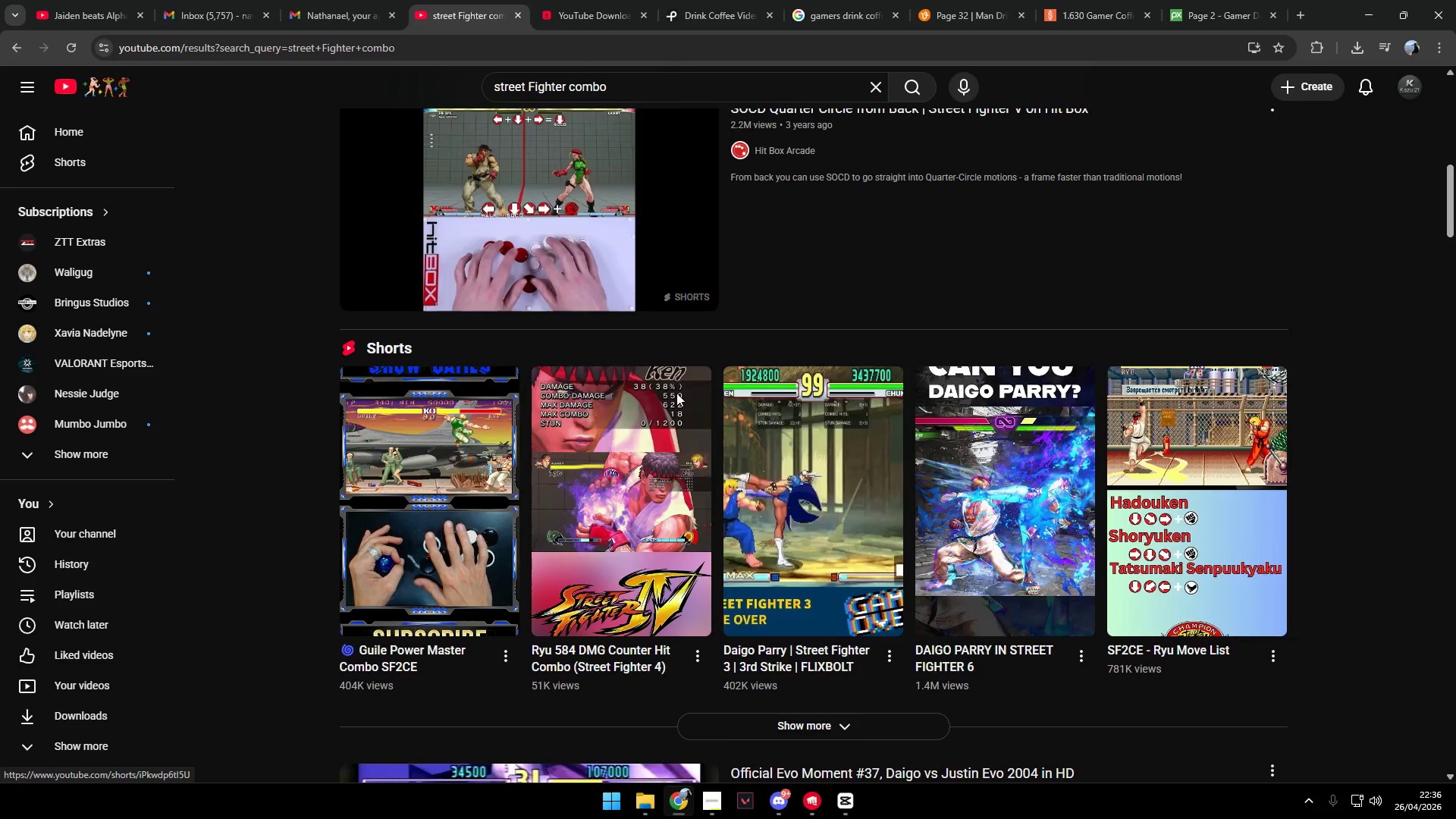 
mouse_move([810, 471])
 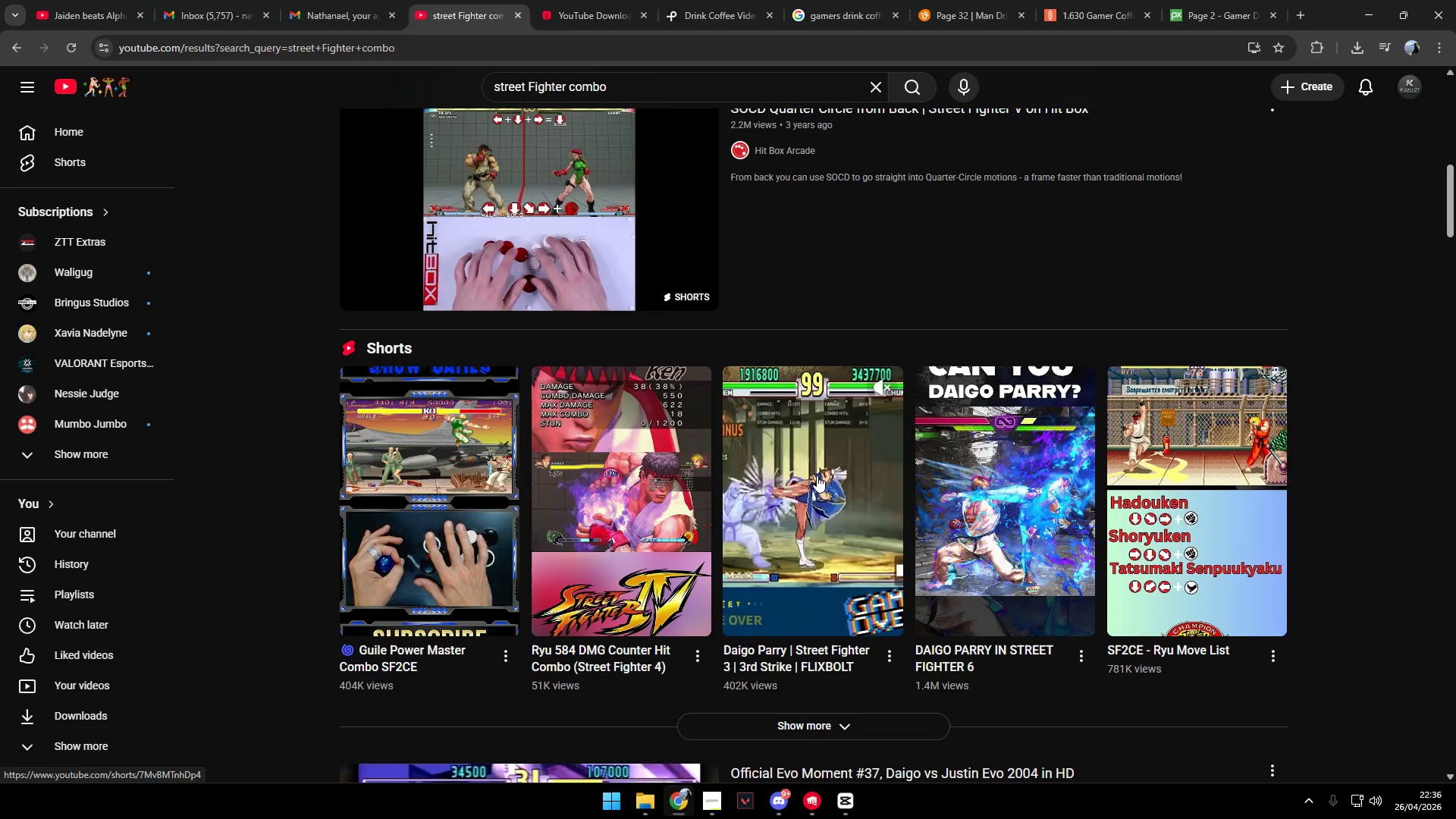 
left_click([817, 475])
 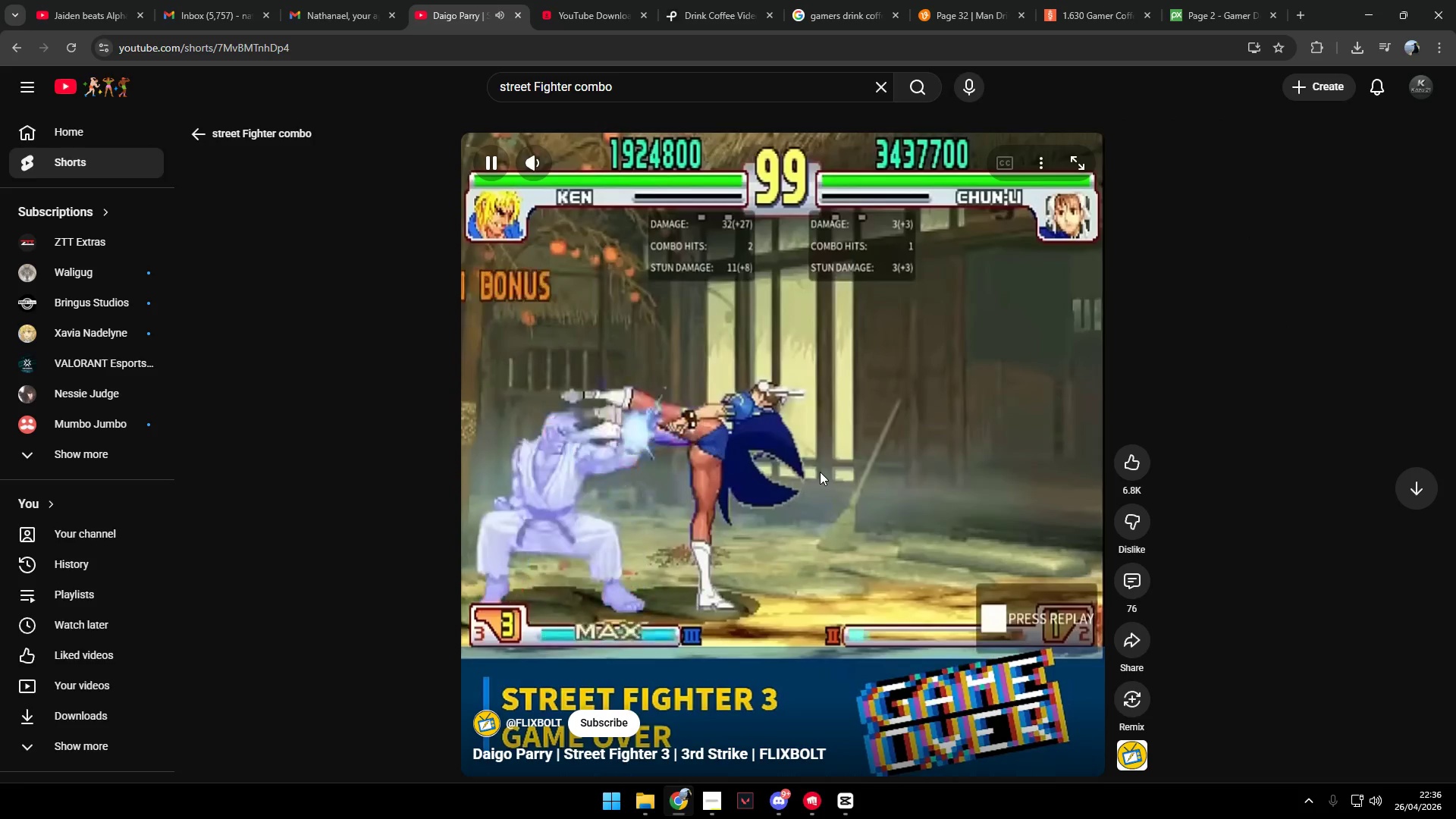 
wait(6.25)
 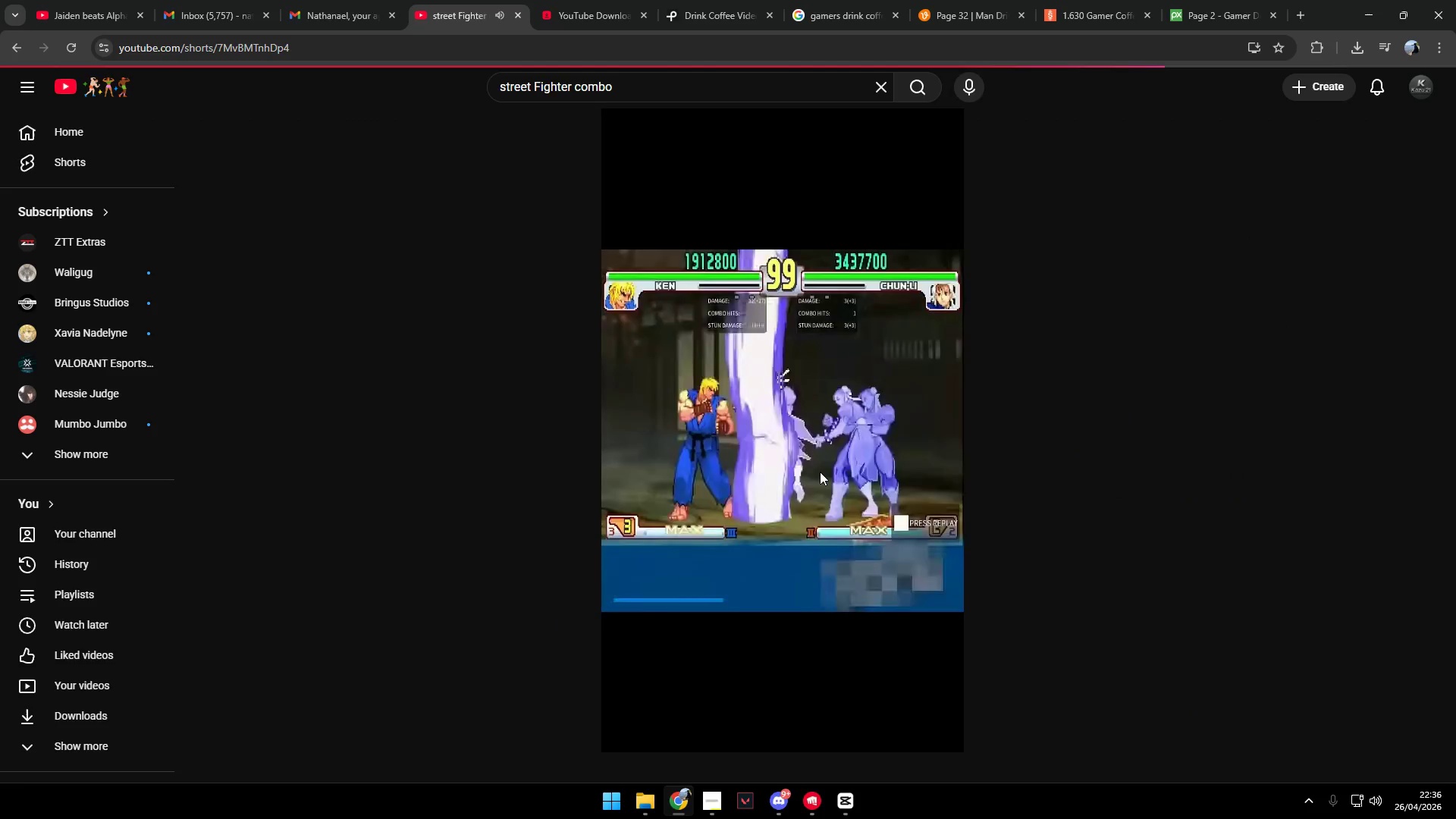 
key(Space)
 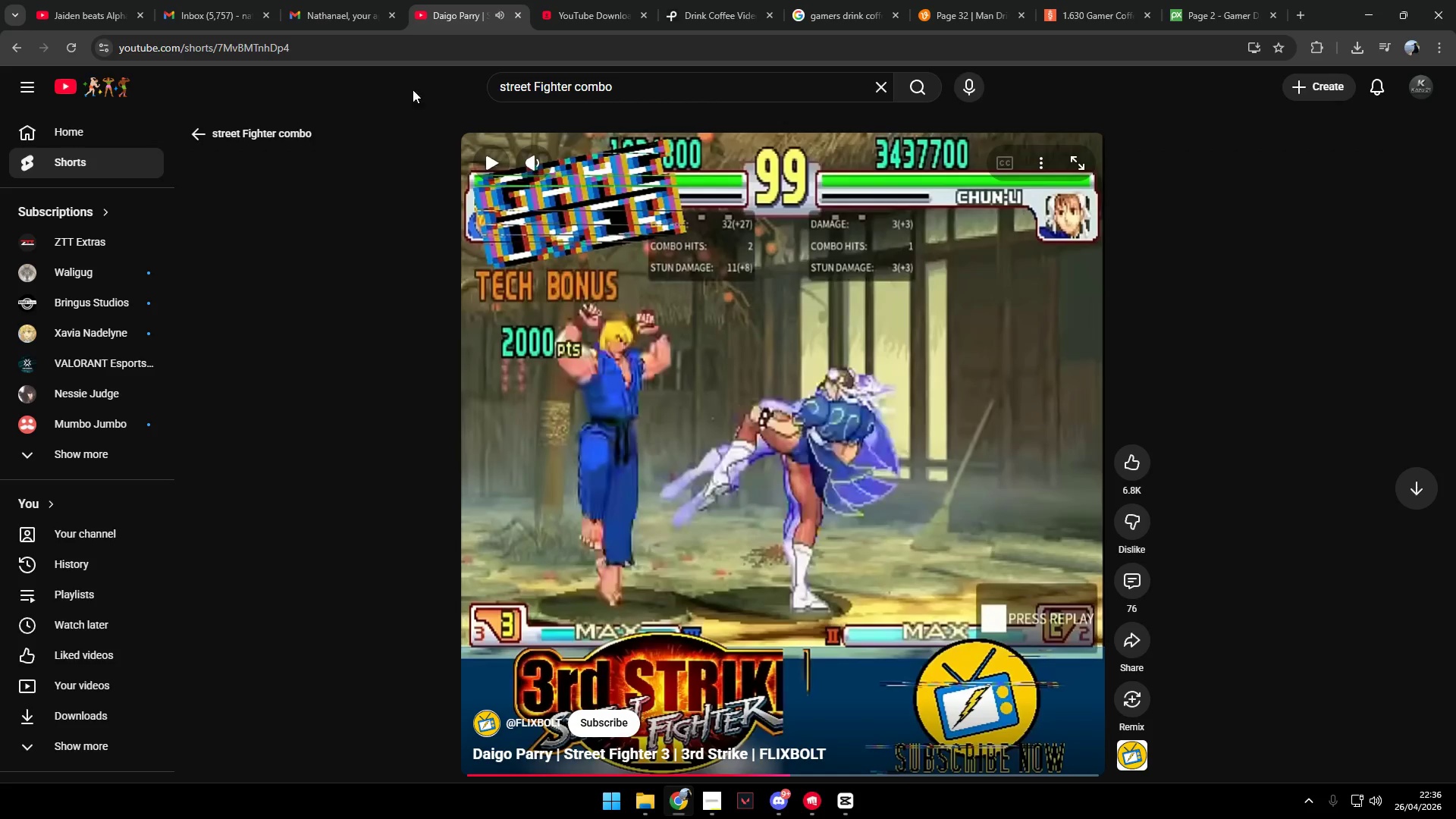 
left_click([424, 52])
 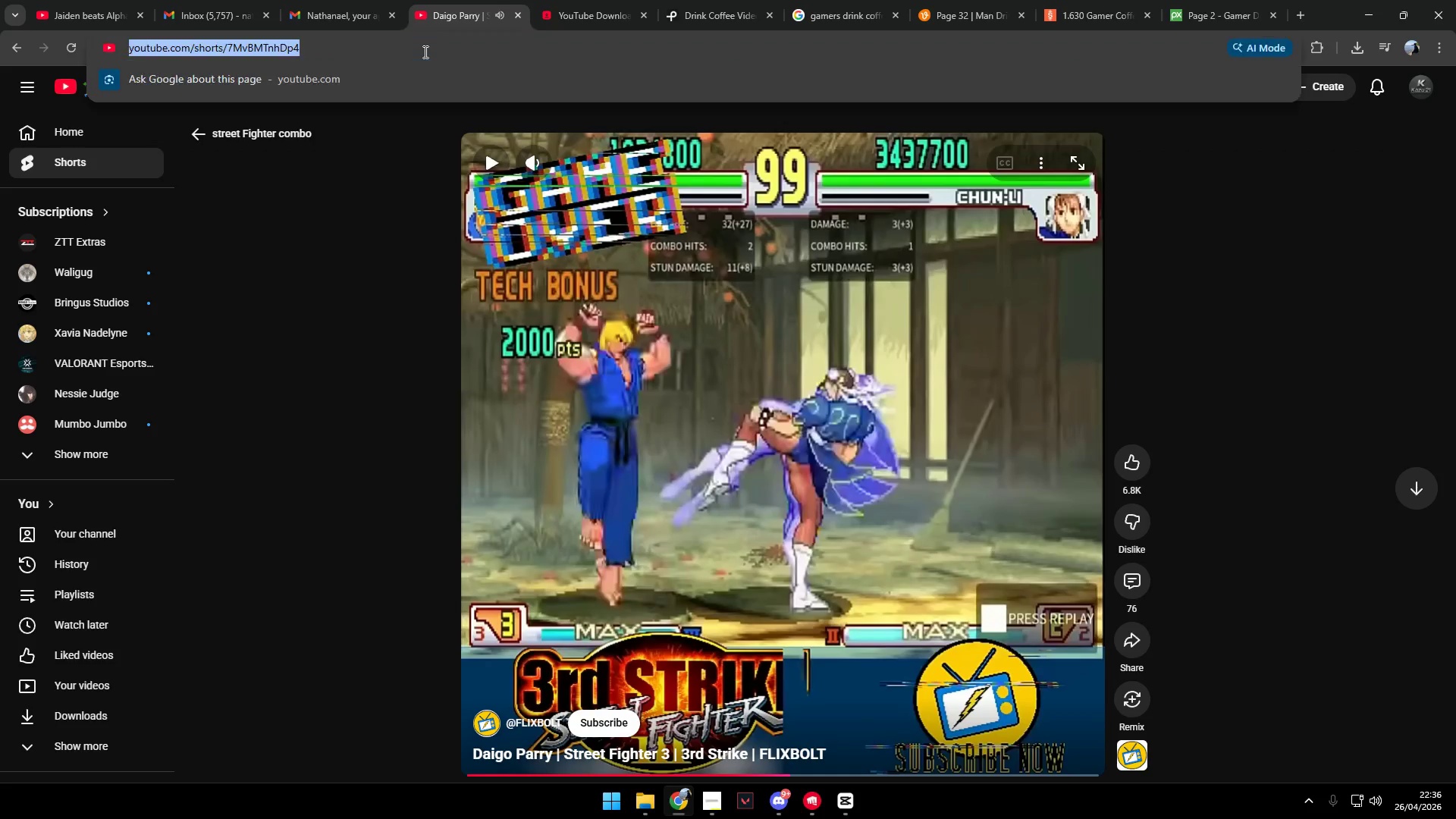 
key(Control+C)
 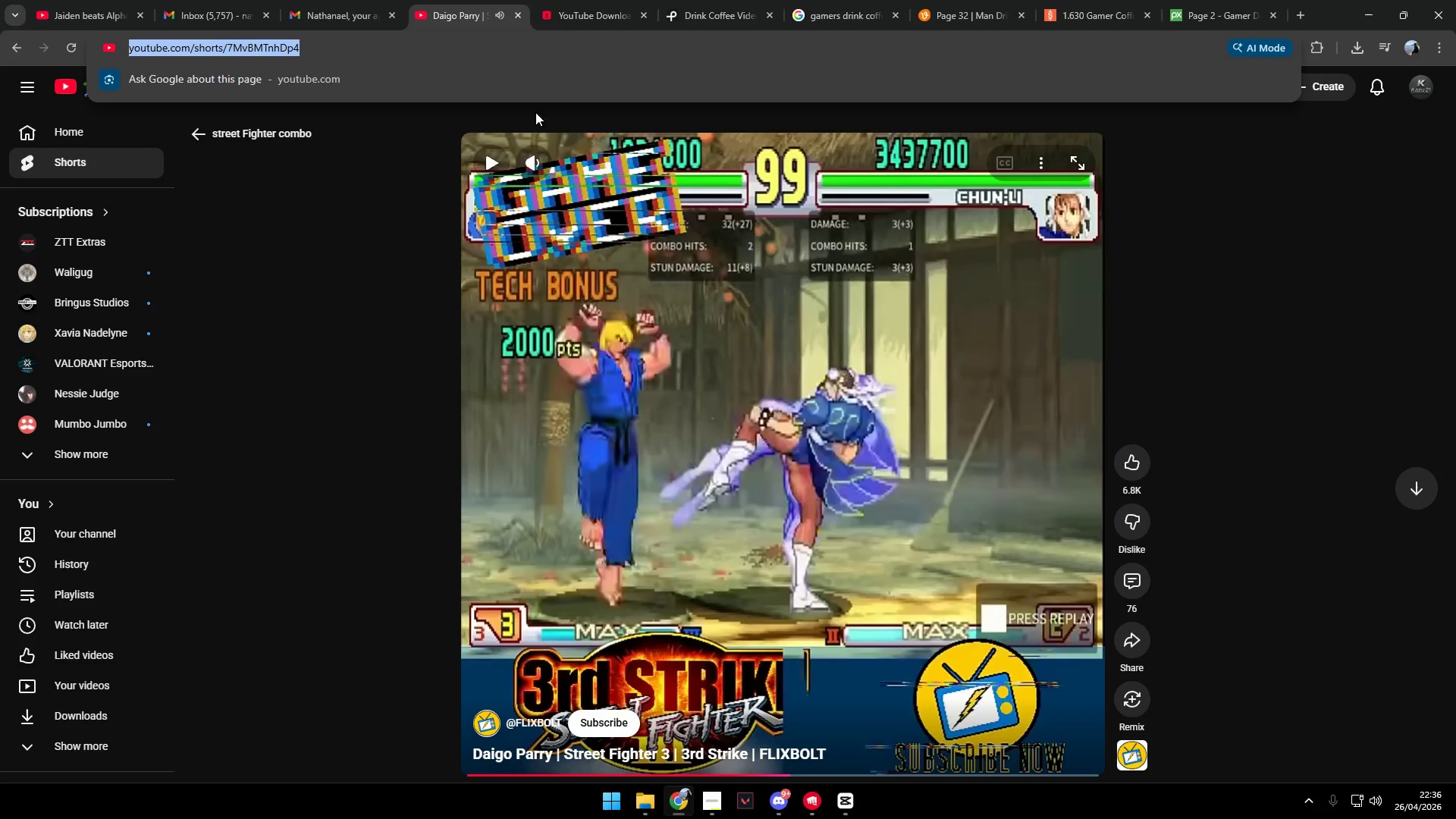 
key(Control+C)
 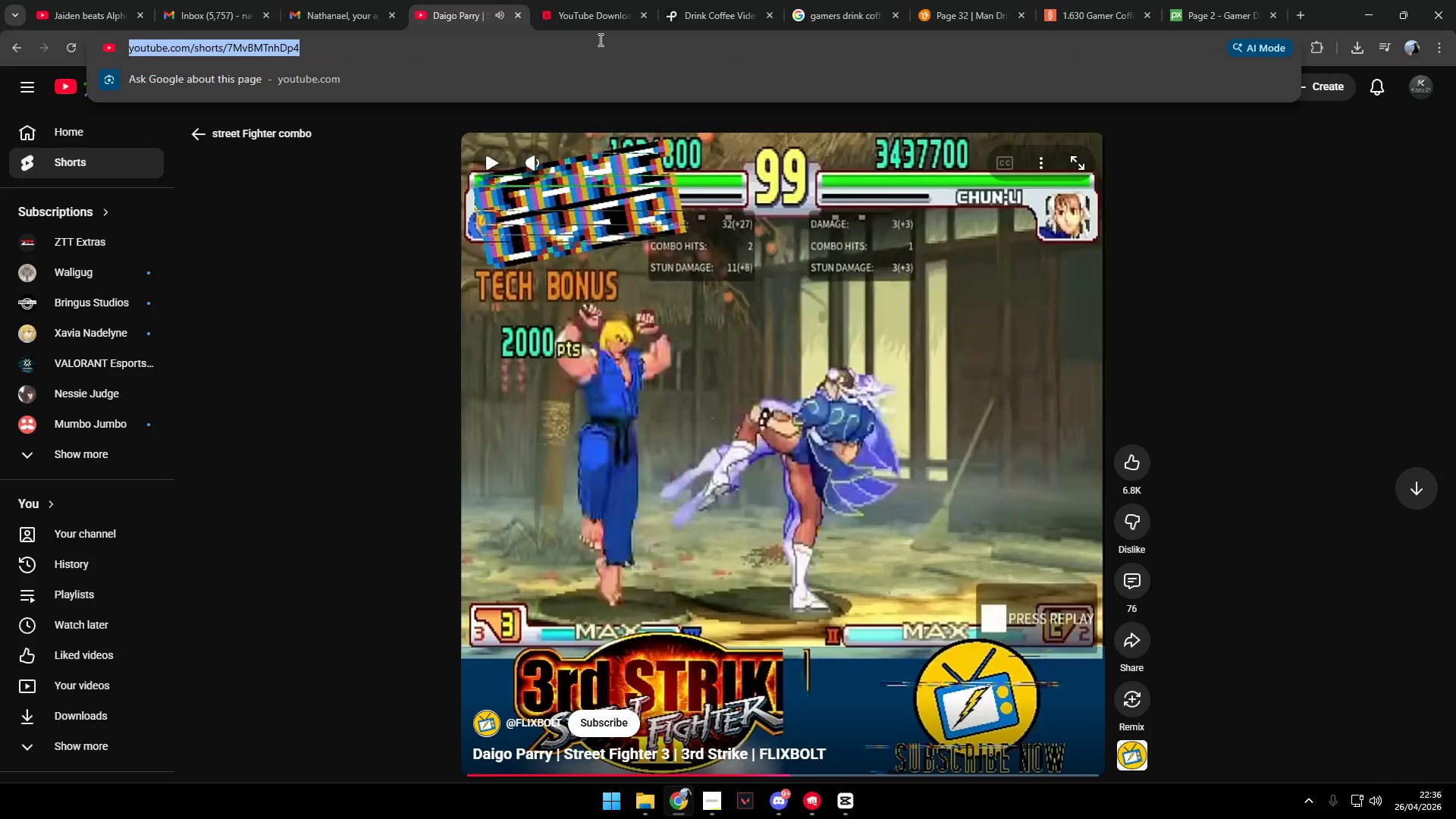 
key(Control+C)
 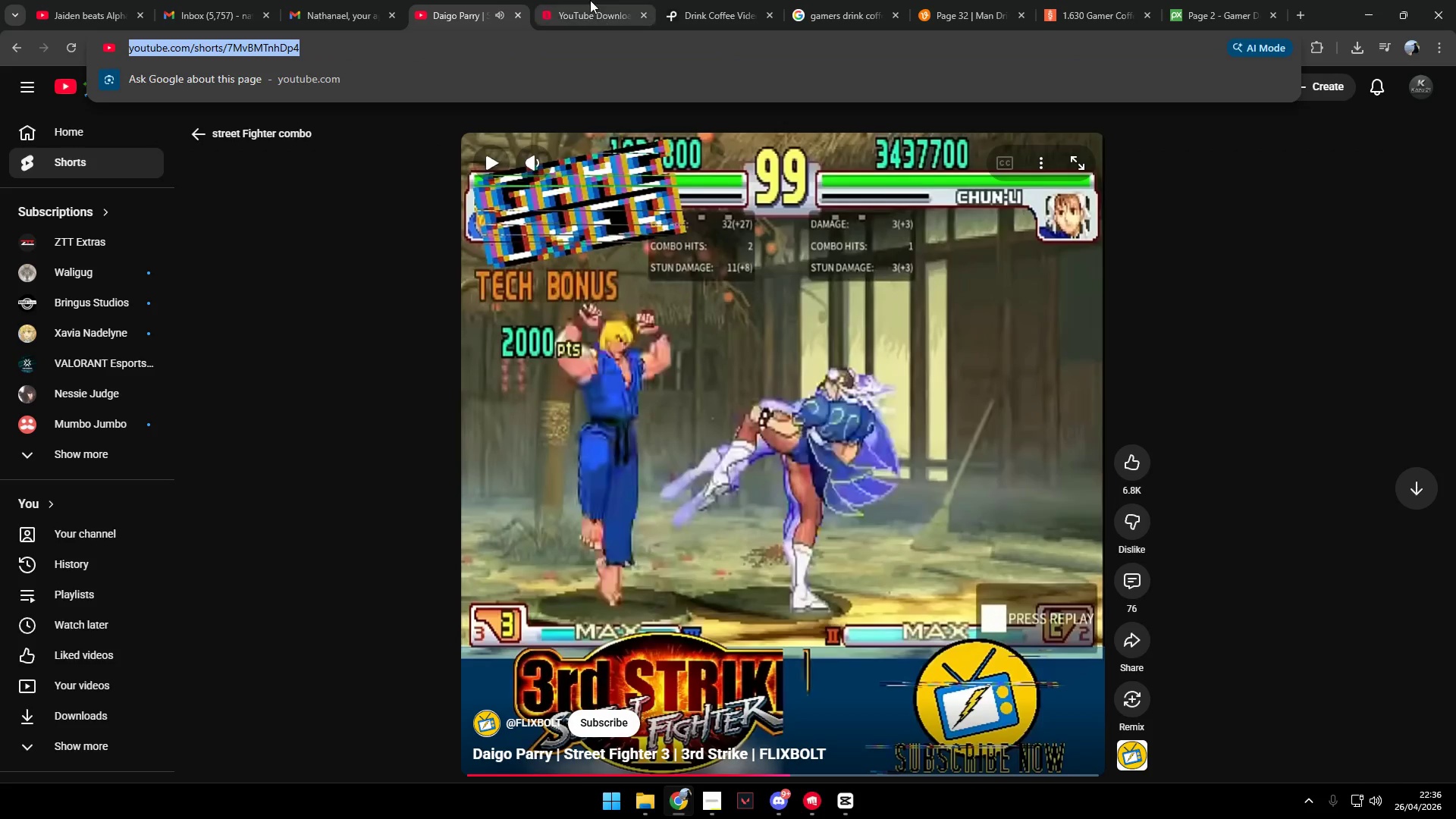 
left_click([589, 0])
 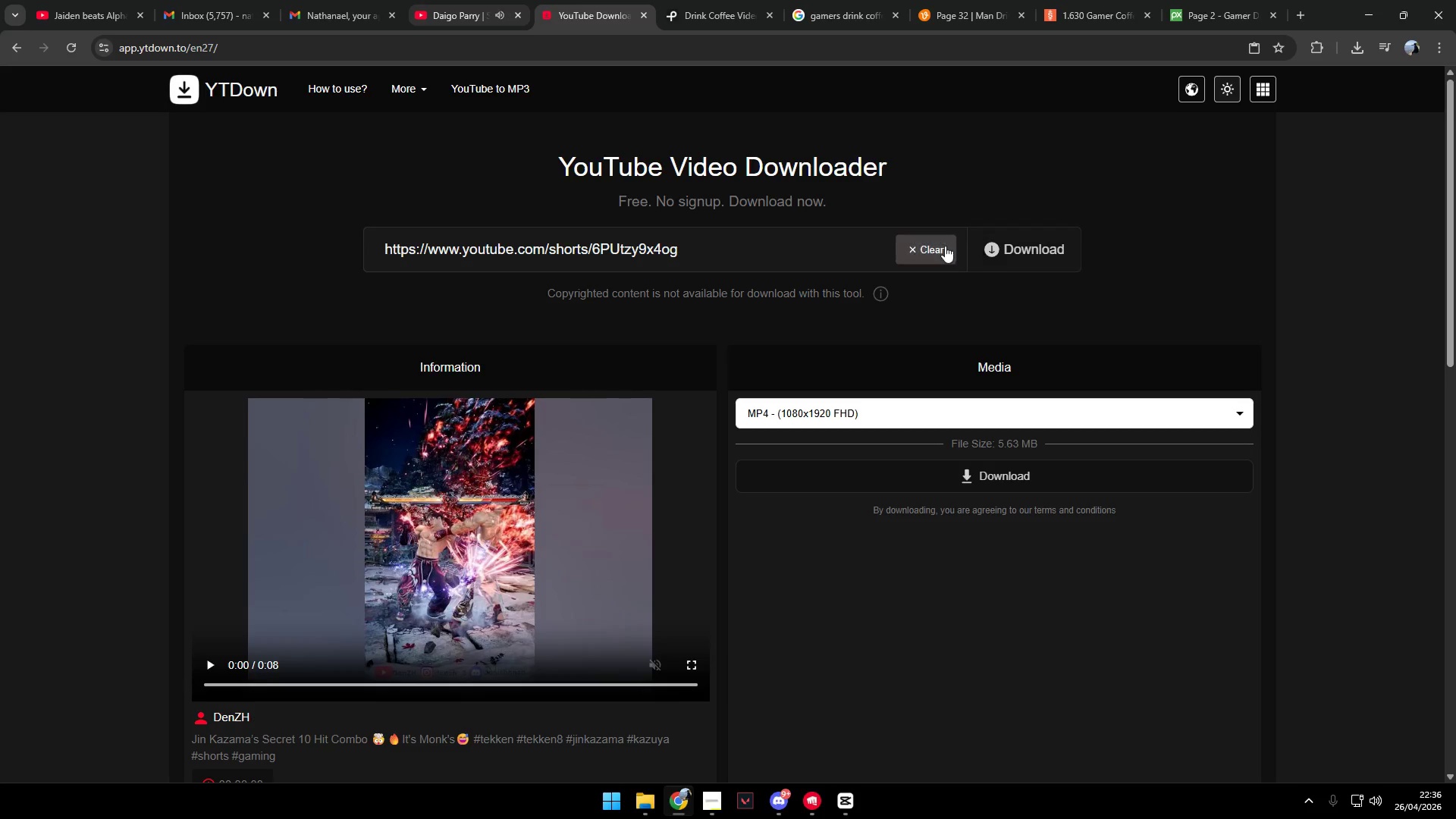 
double_click([943, 246])
 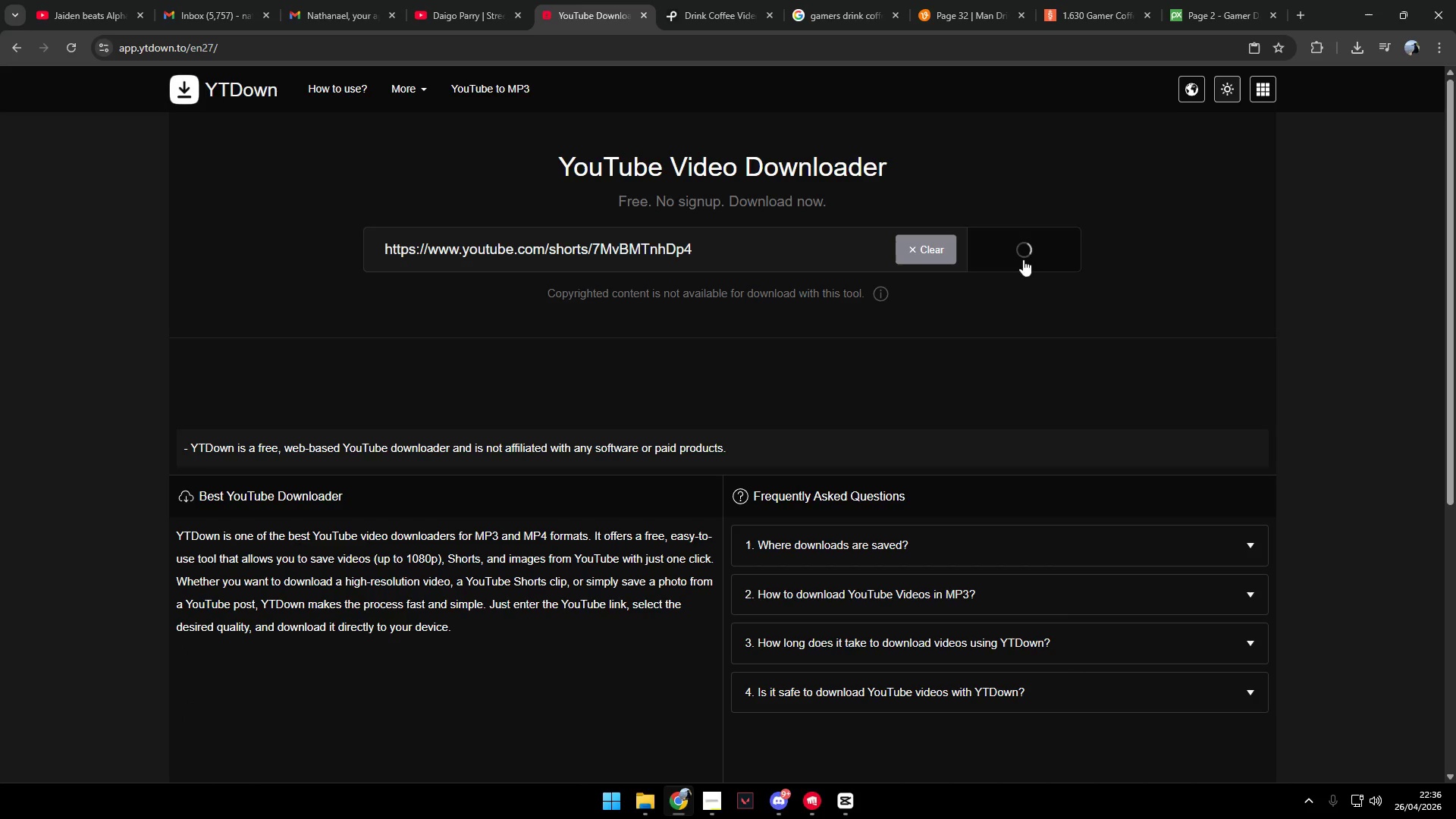 
mouse_move([999, 393])
 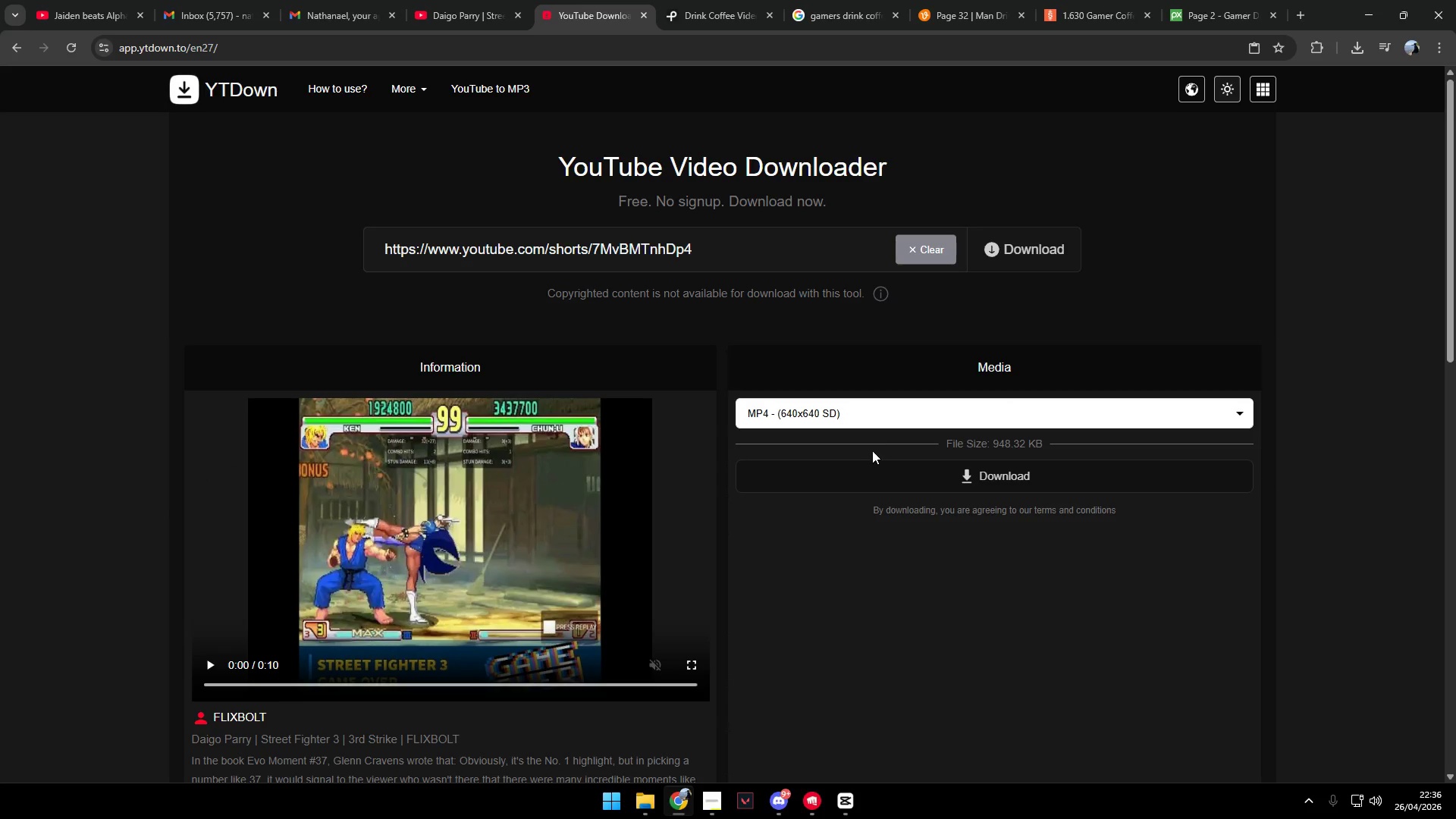 
left_click([880, 477])
 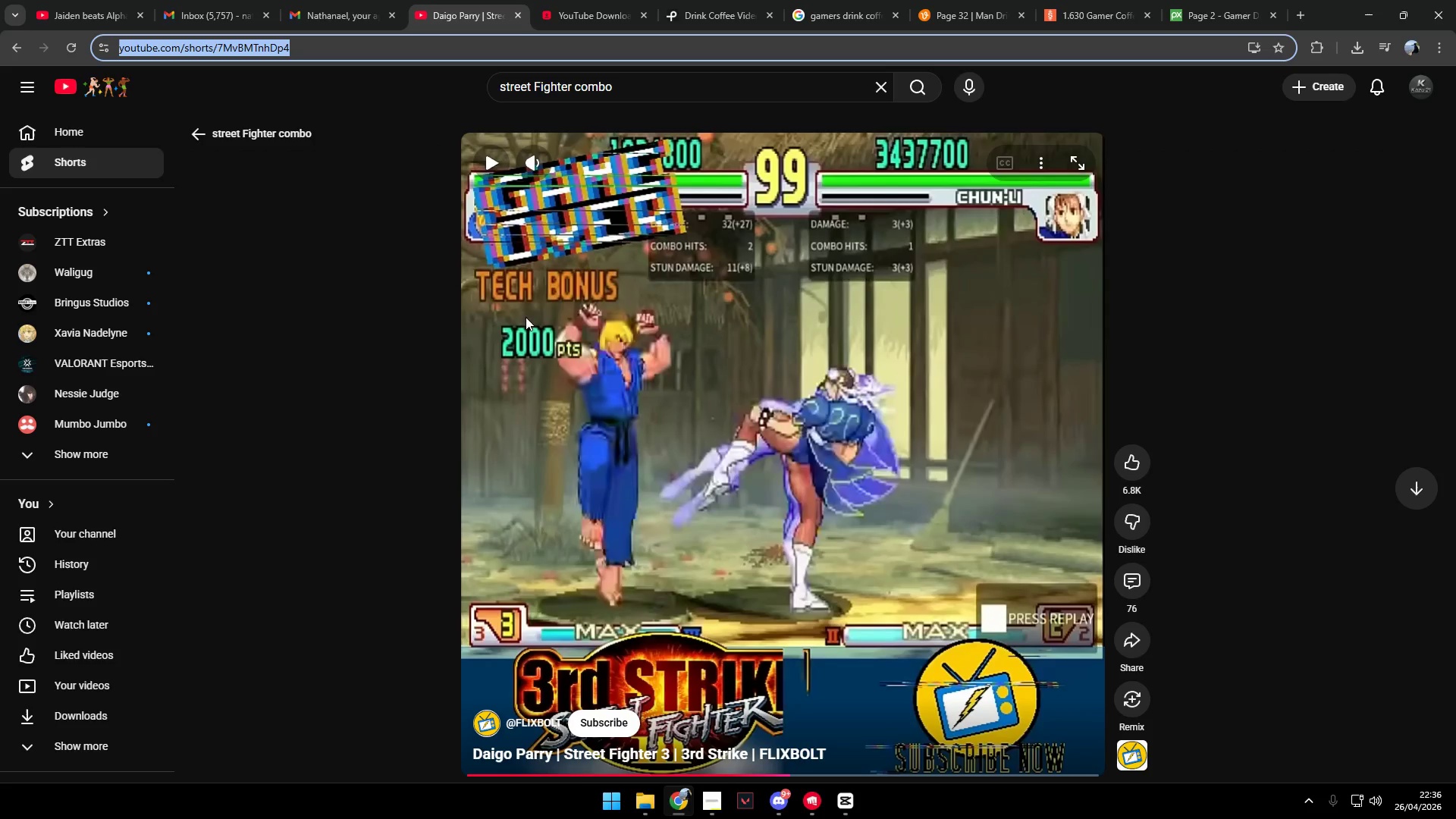 
left_click([214, 132])
 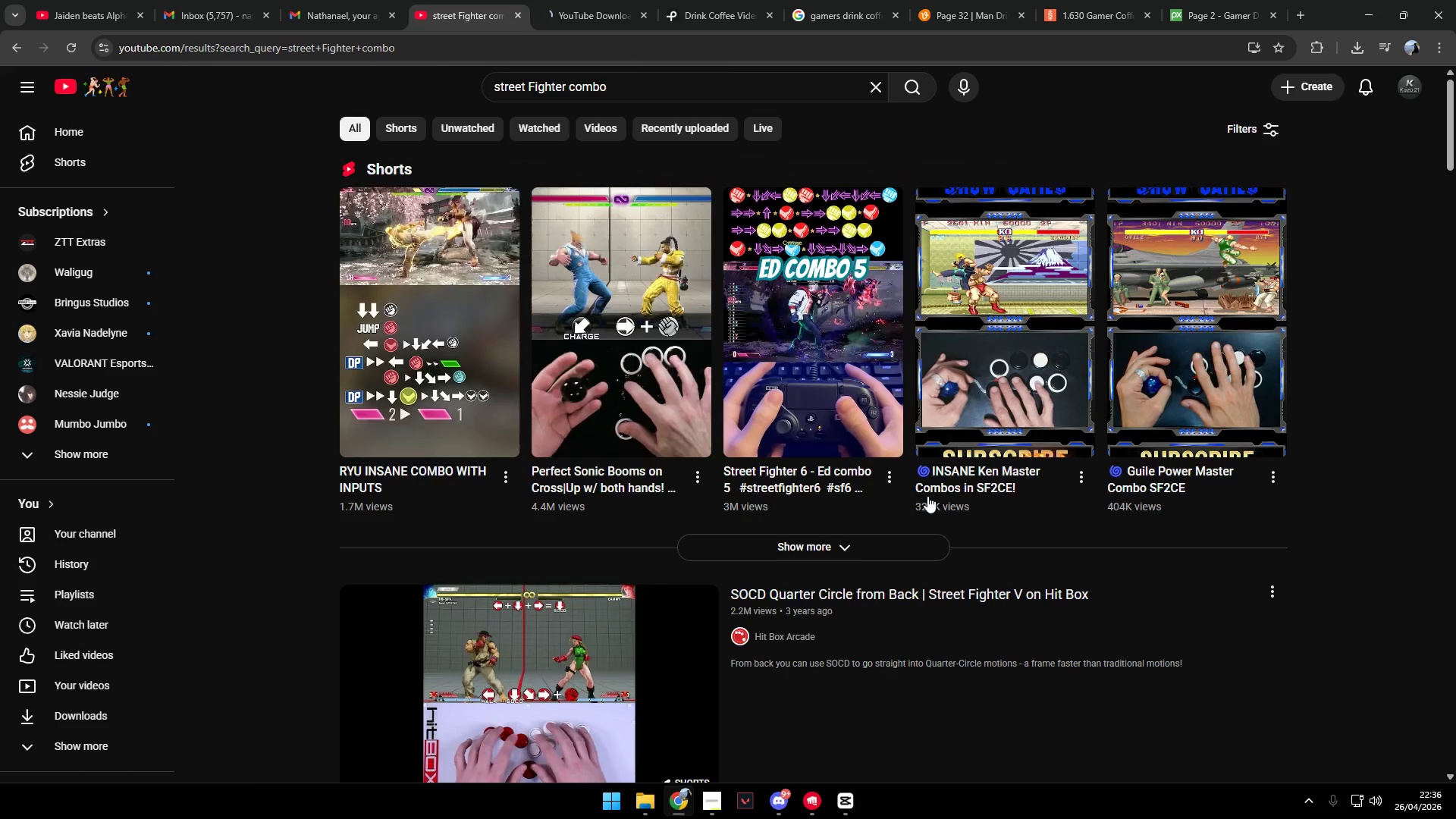 
scroll: coordinate [926, 506], scroll_direction: down, amount: 9.0
 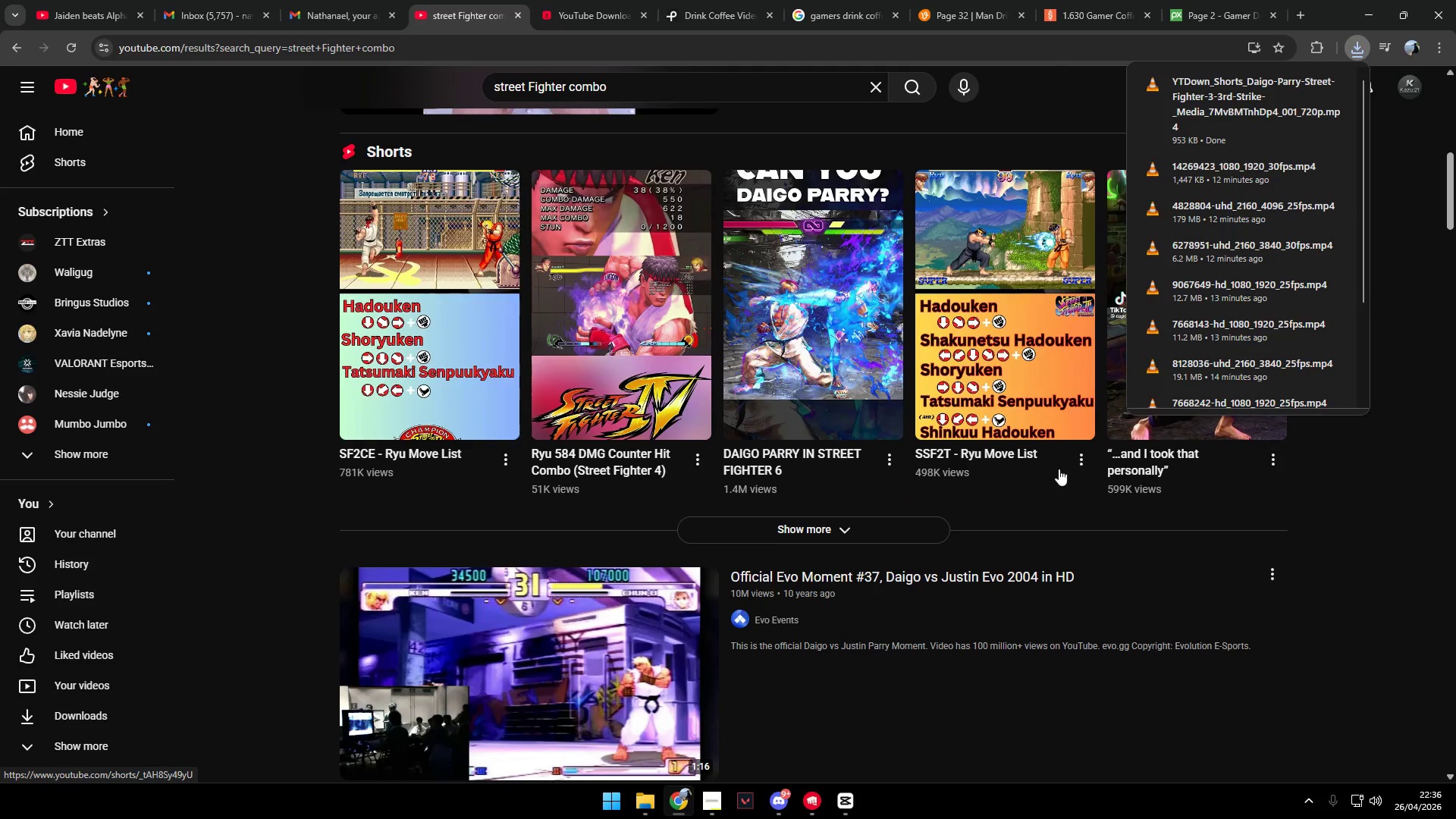 
left_click([1377, 547])
 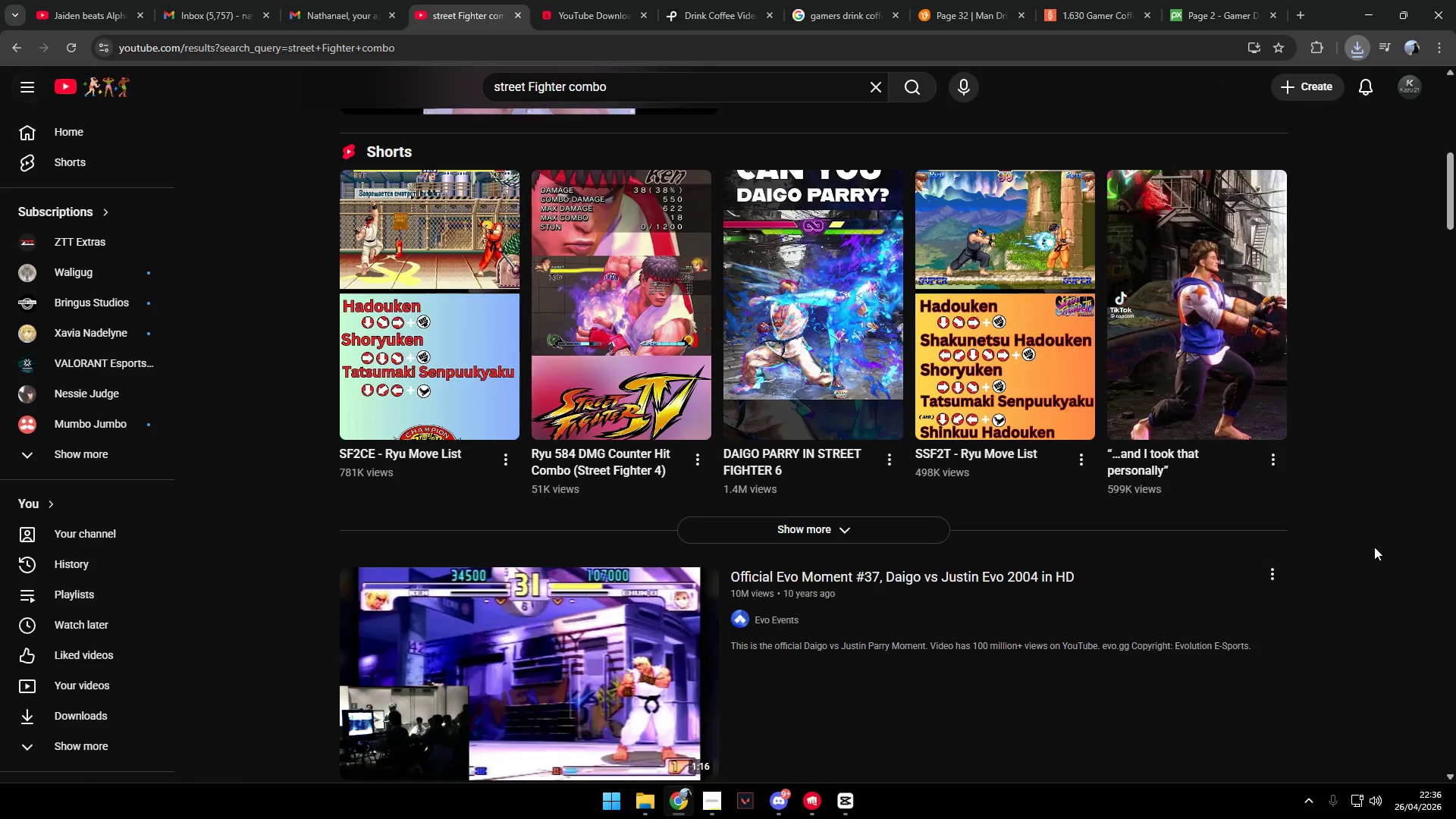 
scroll: coordinate [1330, 544], scroll_direction: down, amount: 17.0
 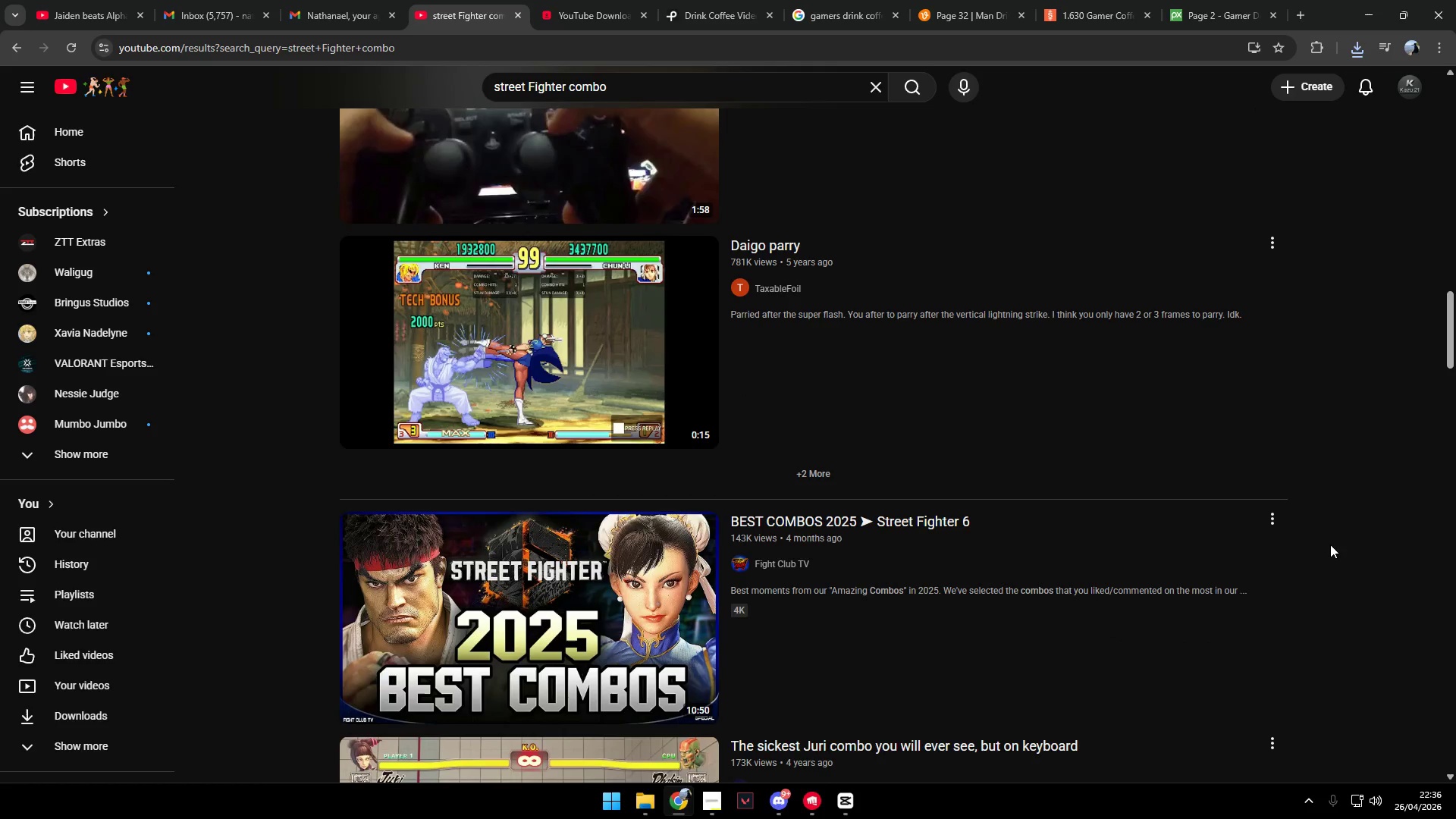 
scroll: coordinate [1112, 485], scroll_direction: down, amount: 22.0
 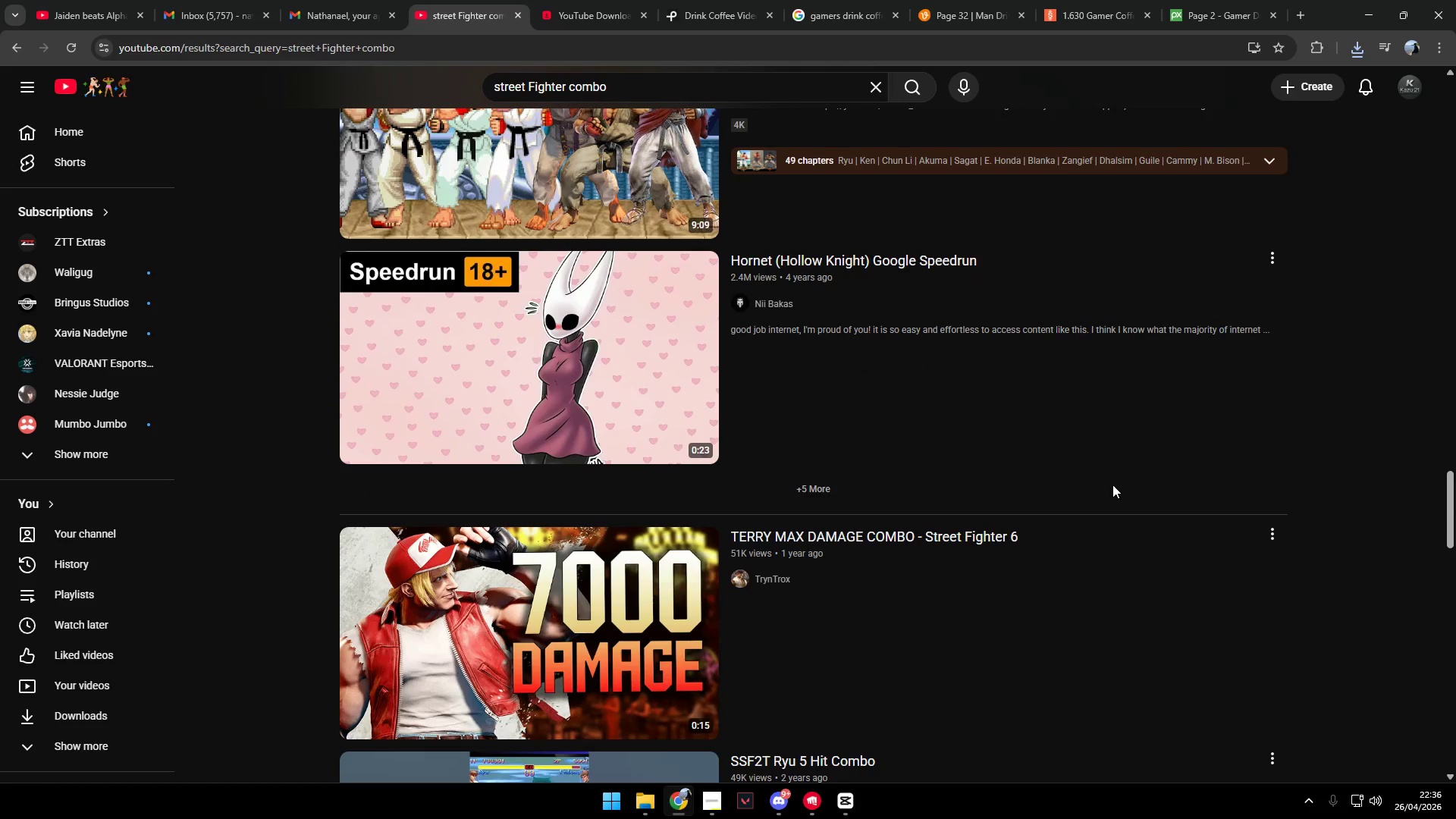 
scroll: coordinate [1131, 469], scroll_direction: down, amount: 21.0
 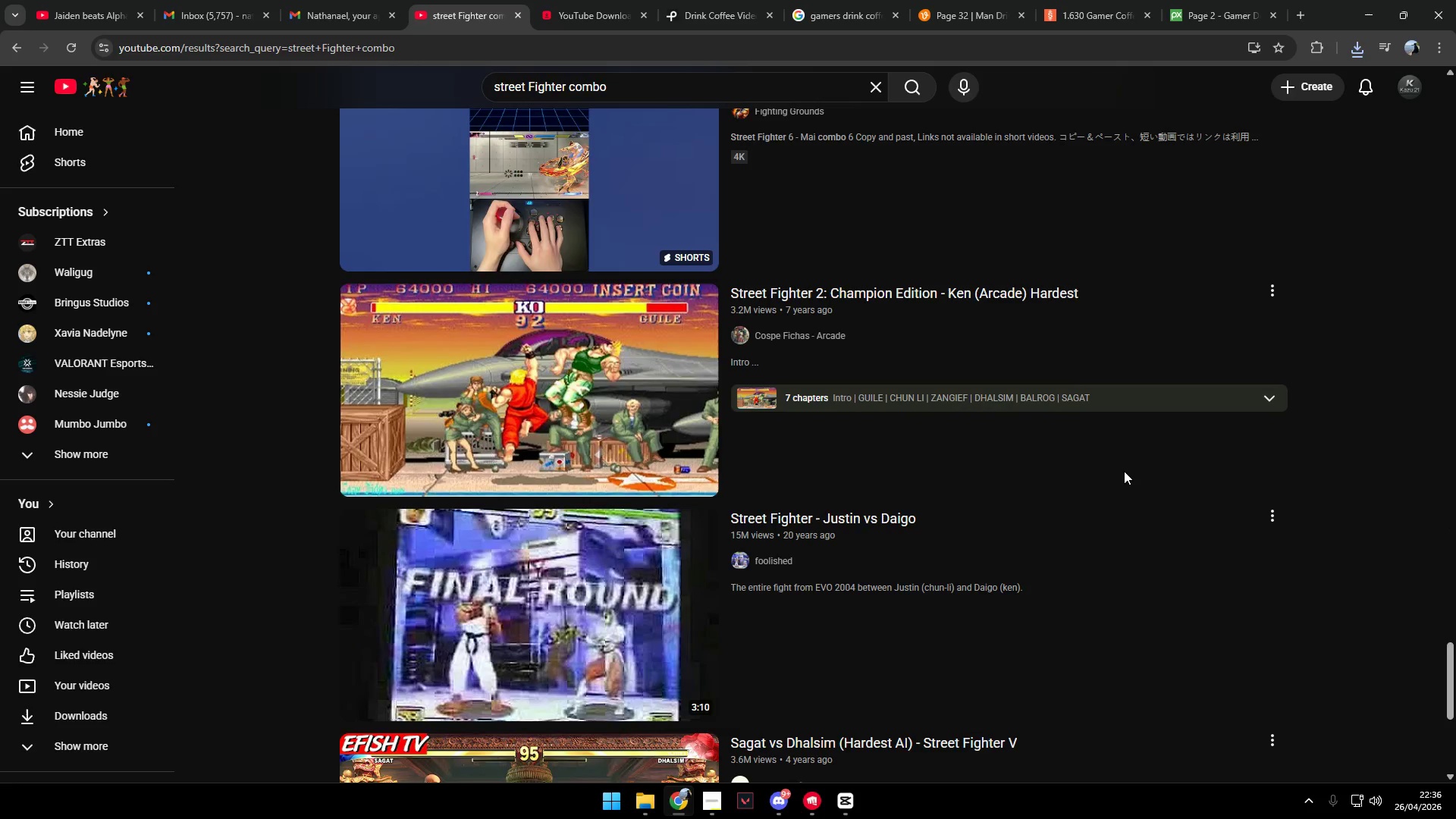 
scroll: coordinate [674, 466], scroll_direction: down, amount: 18.0
 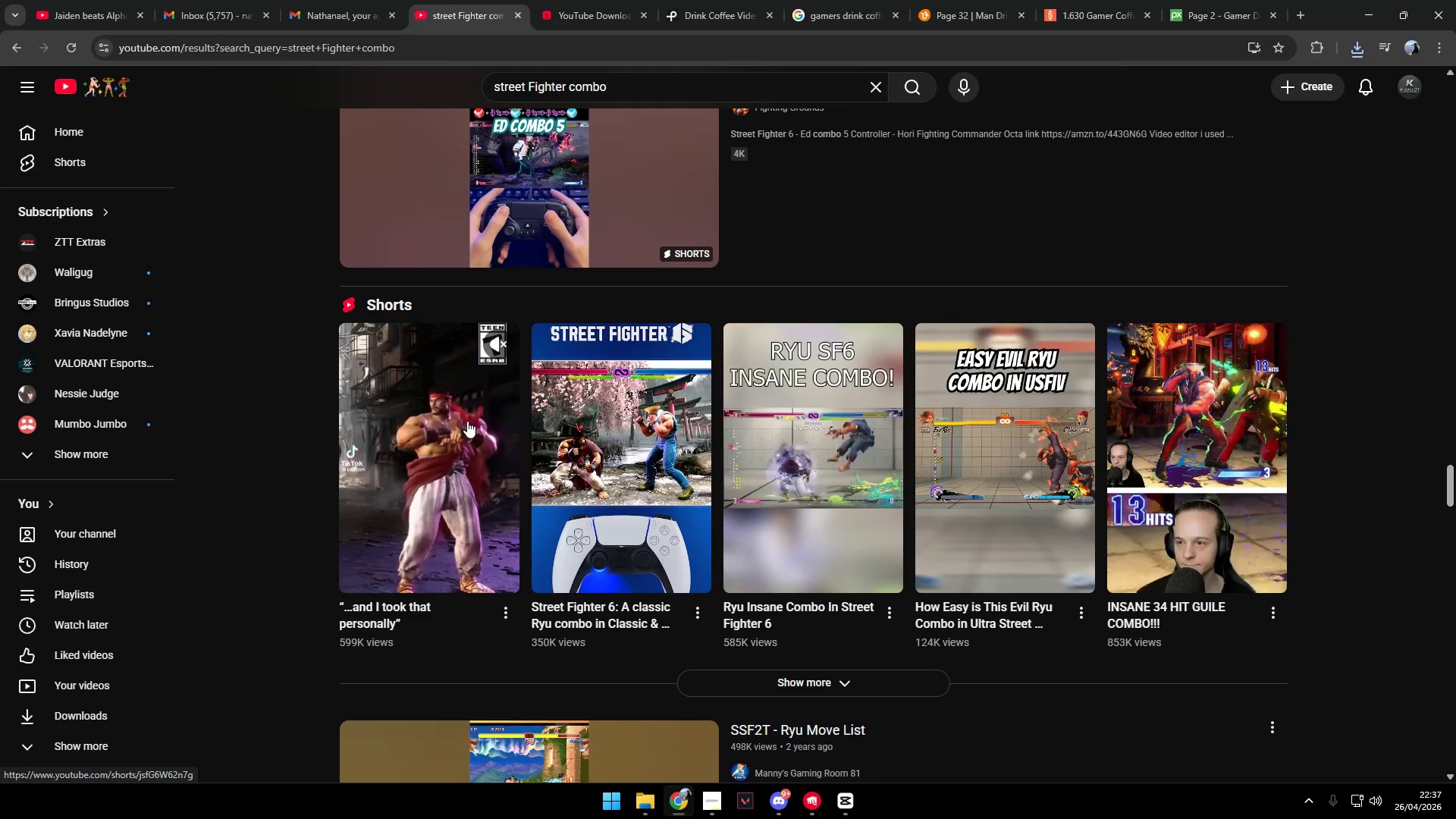 
left_click([463, 427])
 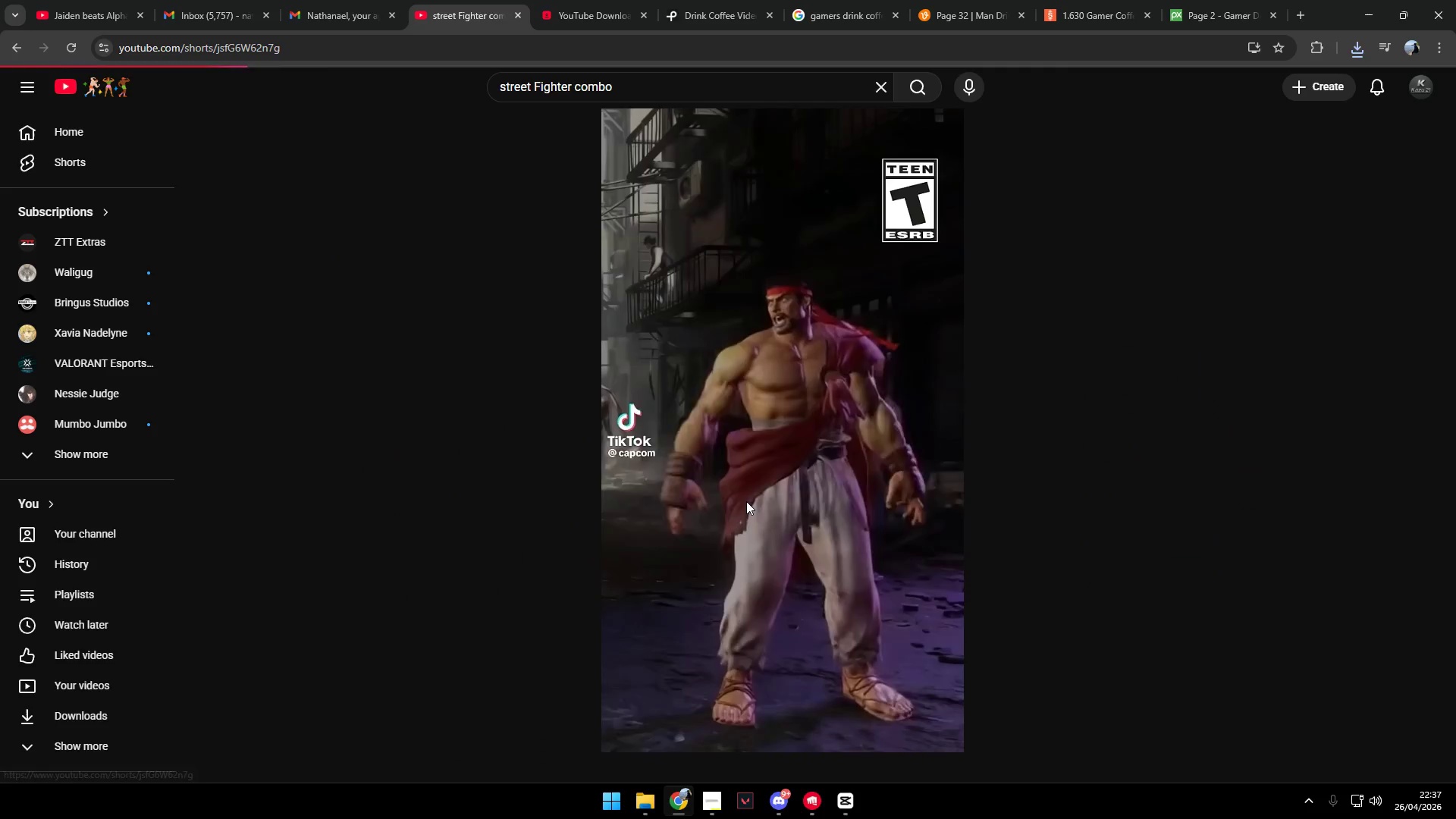 
mouse_move([1009, 532])
 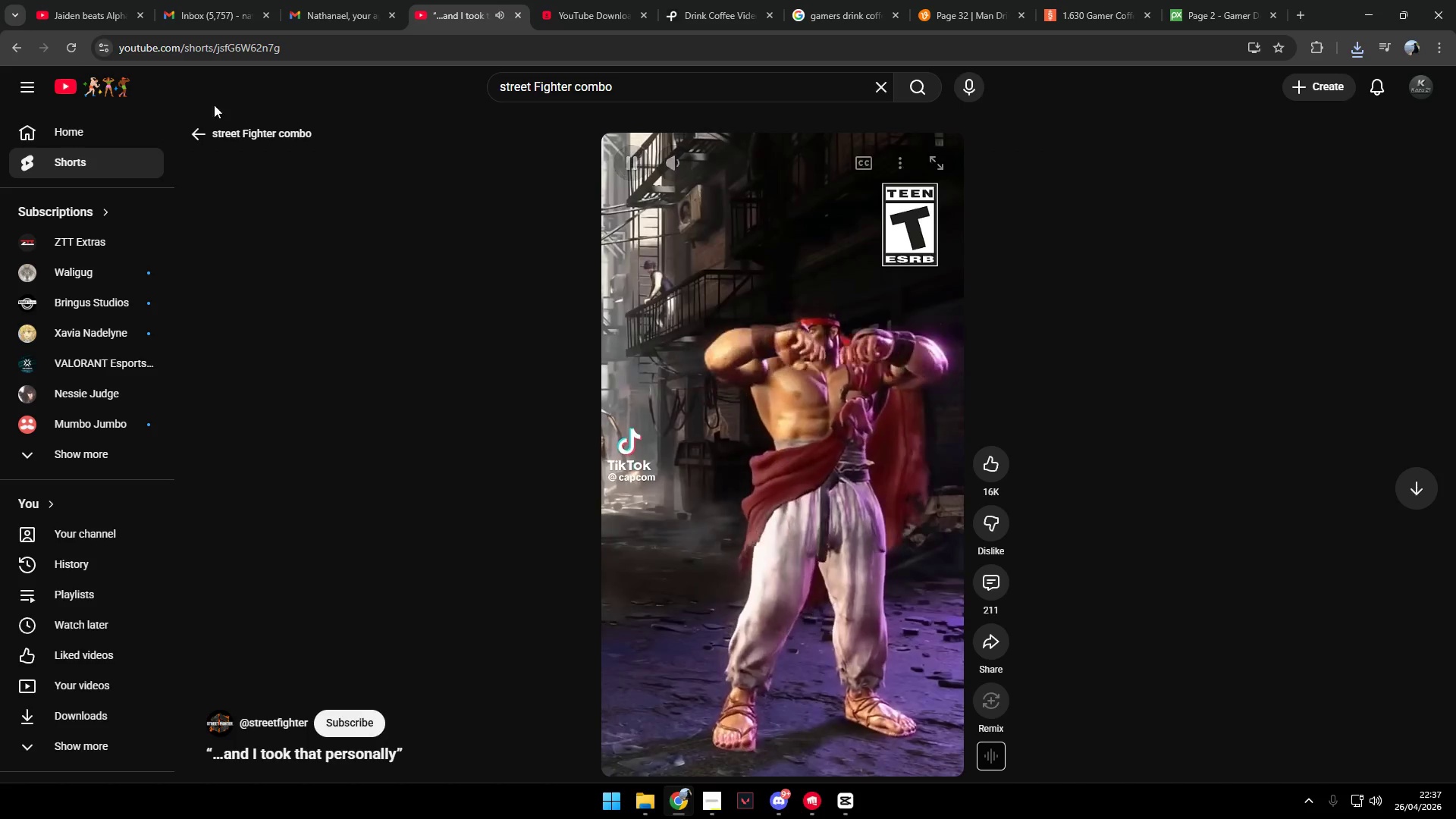 
left_click([208, 130])
 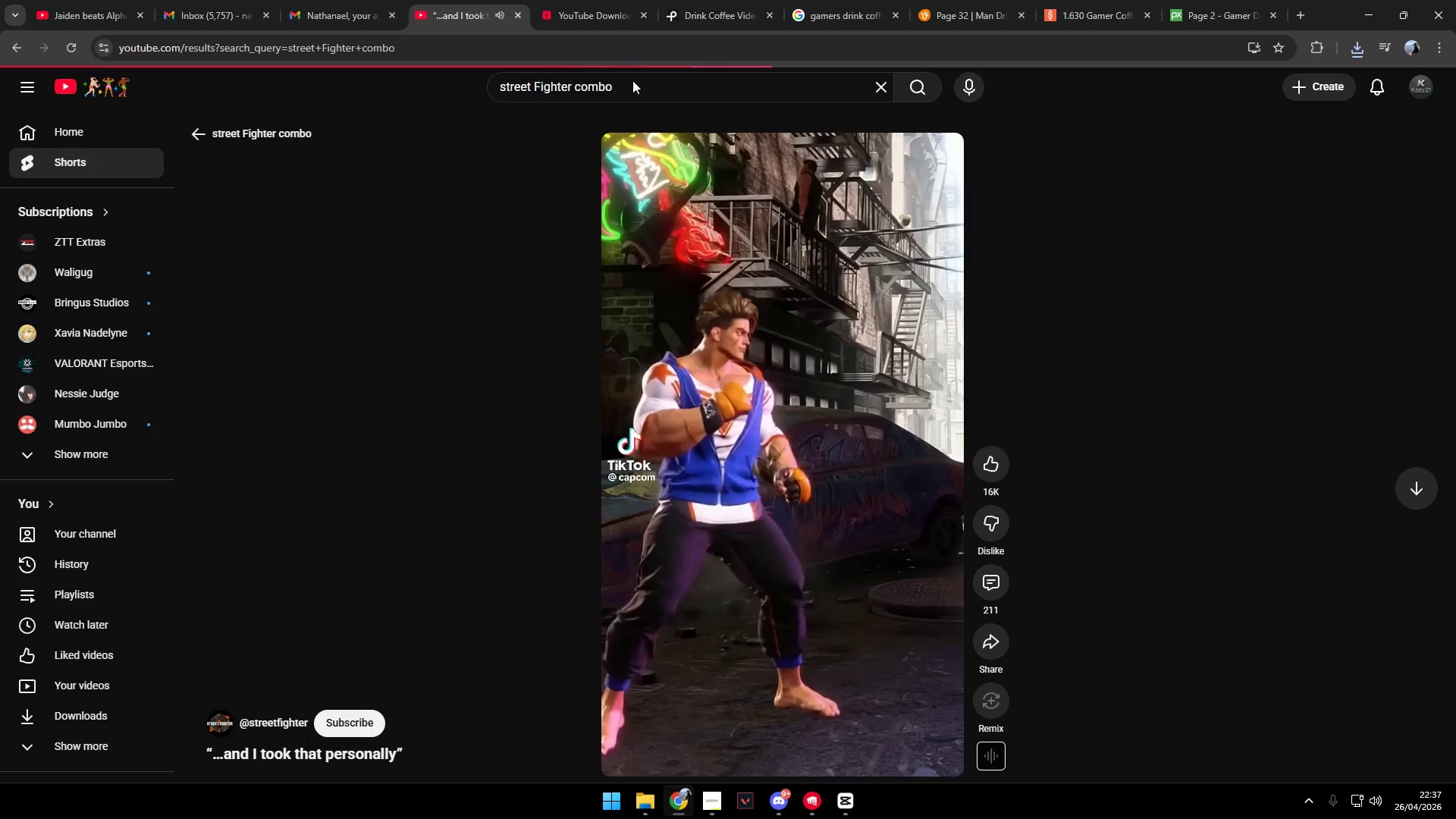 
left_click_drag(start_coordinate=[644, 85], to_coordinate=[391, 68])
 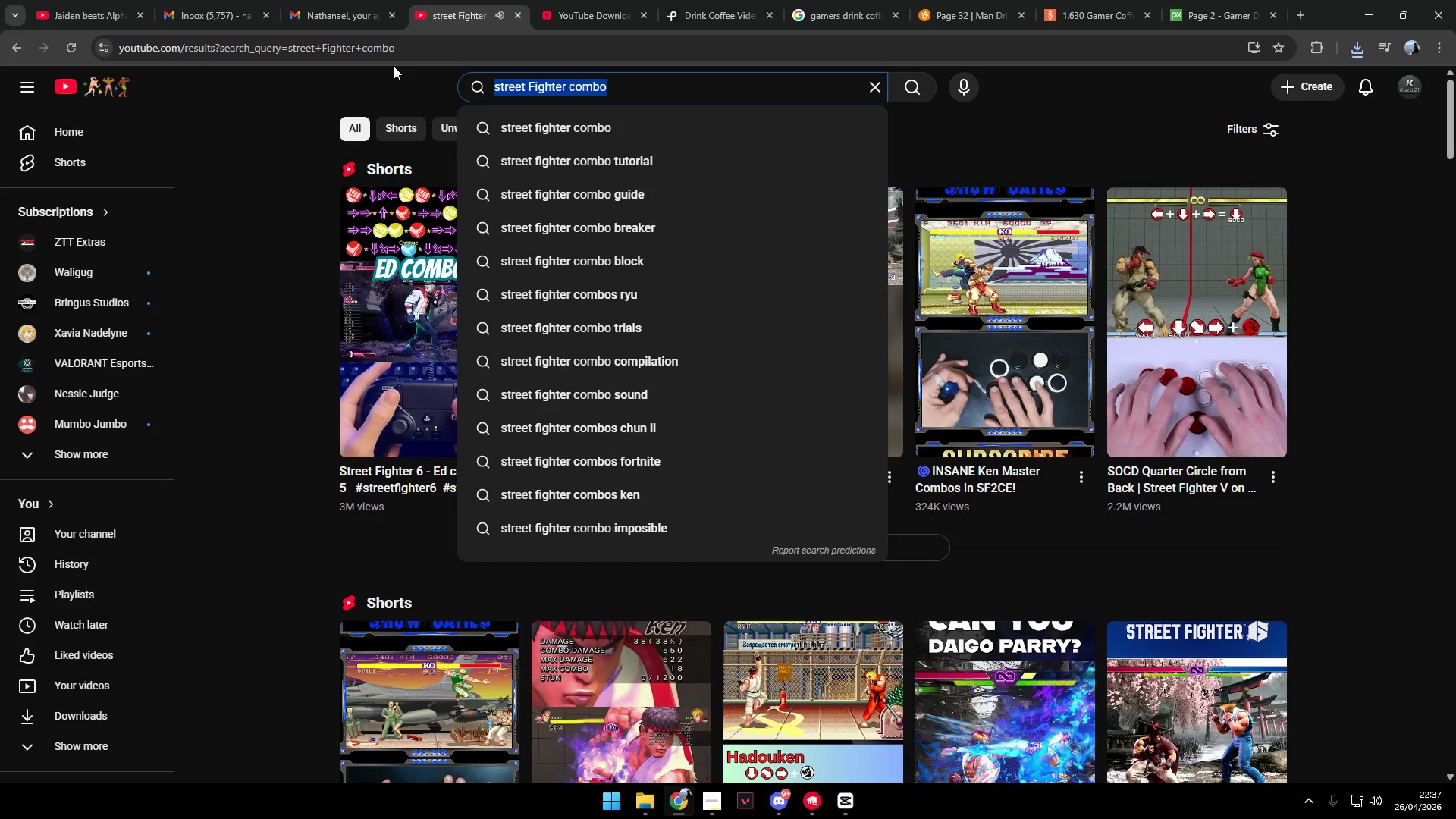 
type(tekken)
 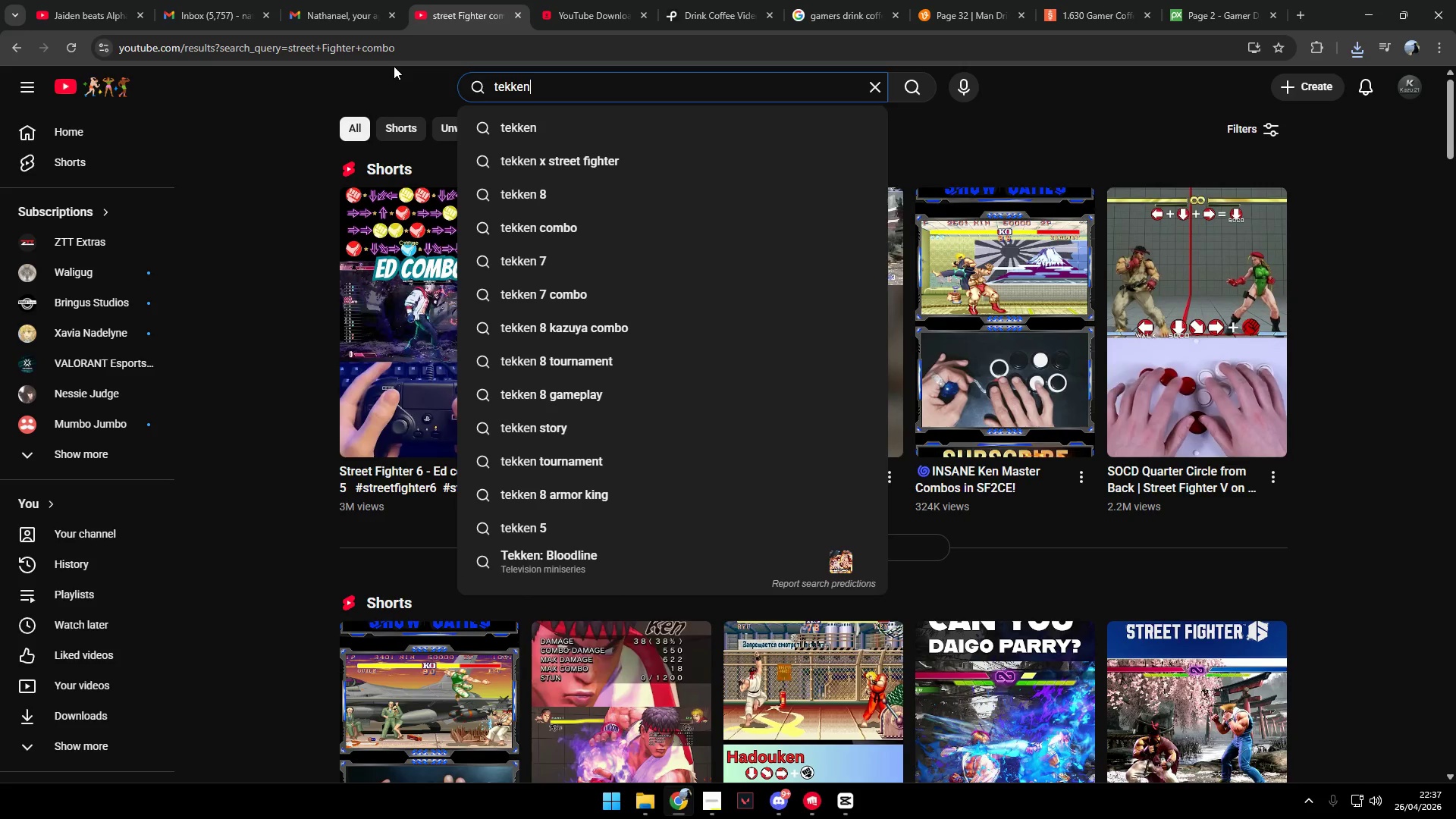 
key(Enter)
 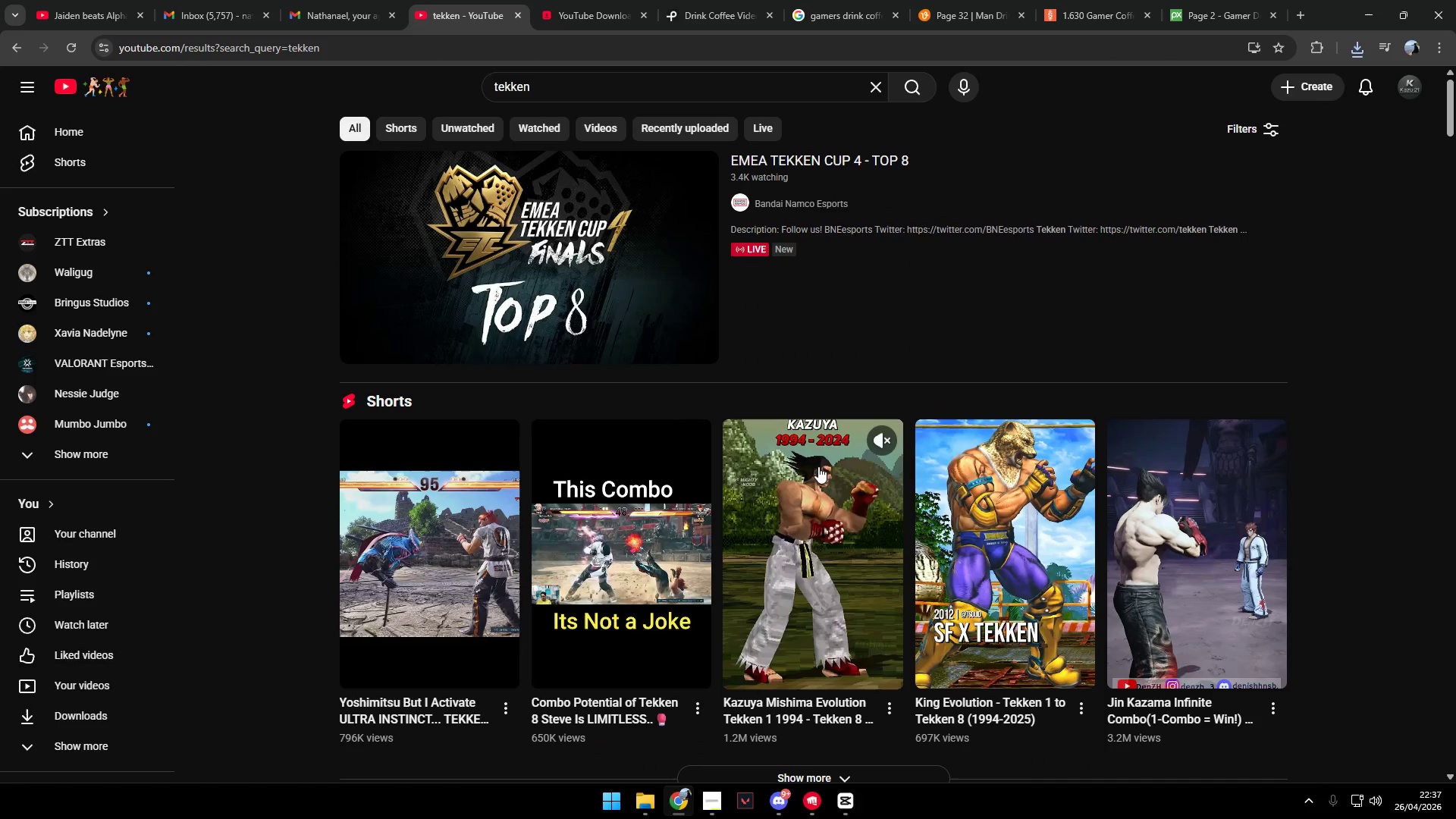 
left_click([658, 524])
 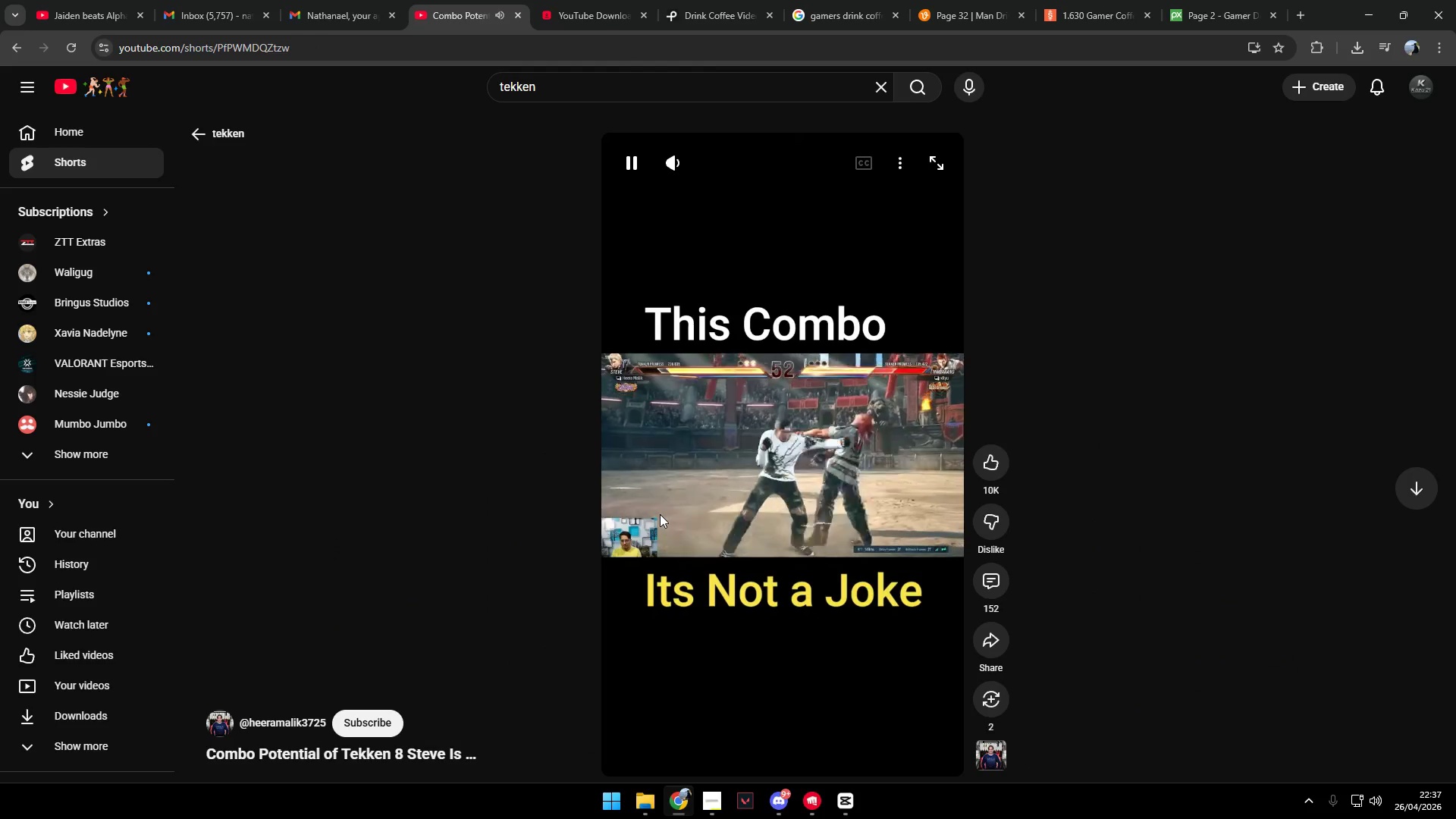 
wait(5.72)
 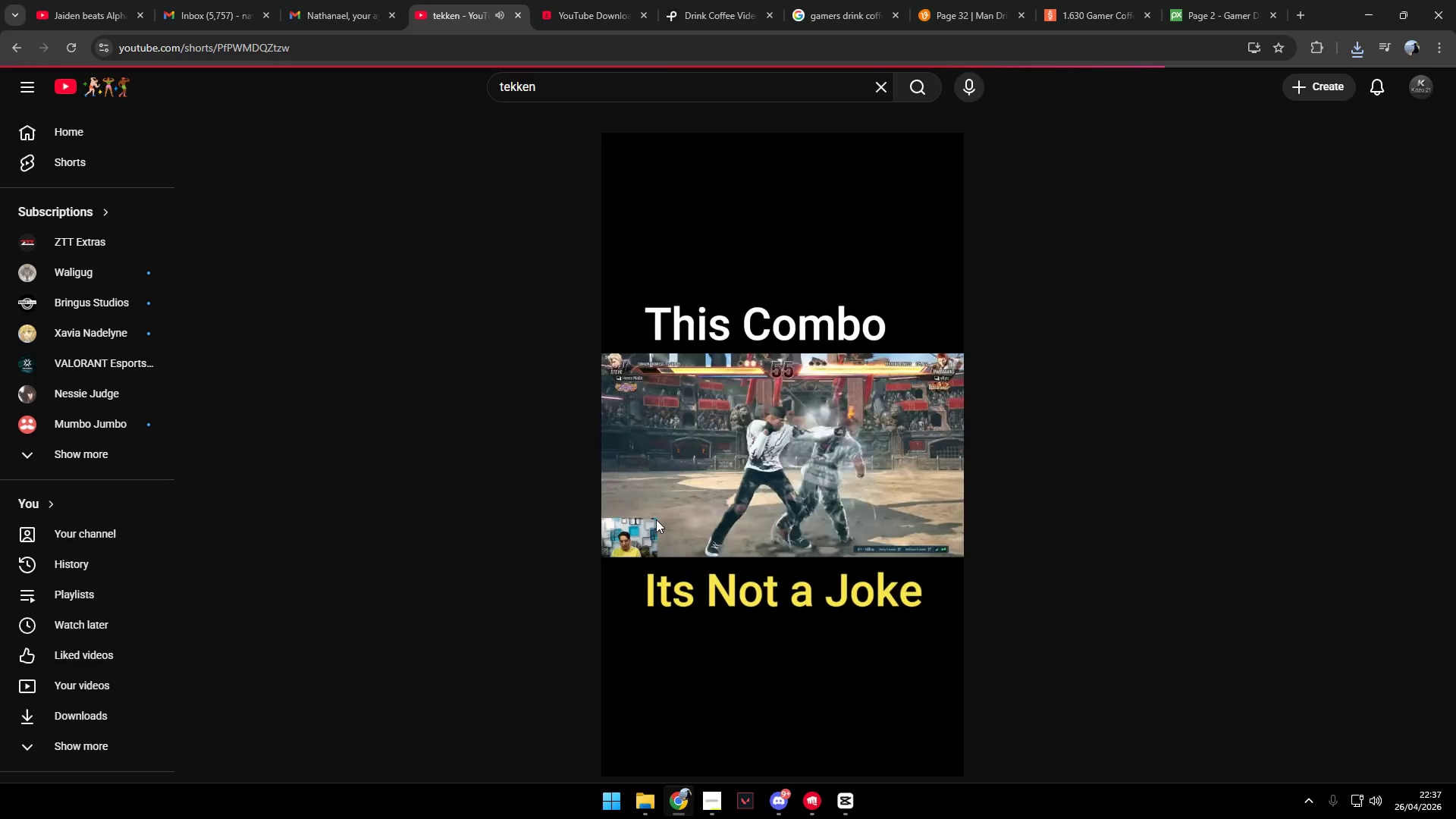 
scroll: coordinate [789, 541], scroll_direction: down, amount: 1.0
 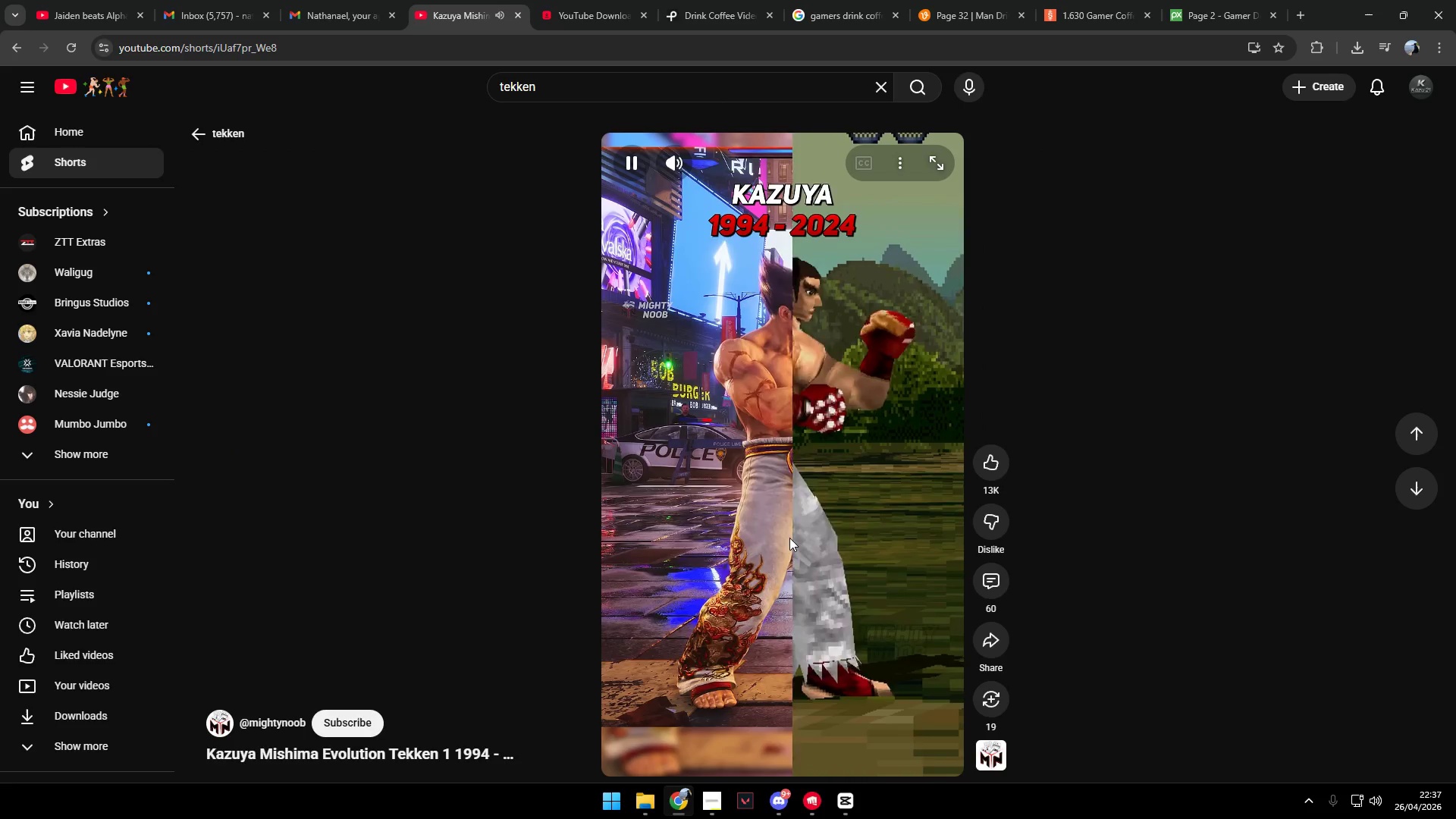 
wait(8.21)
 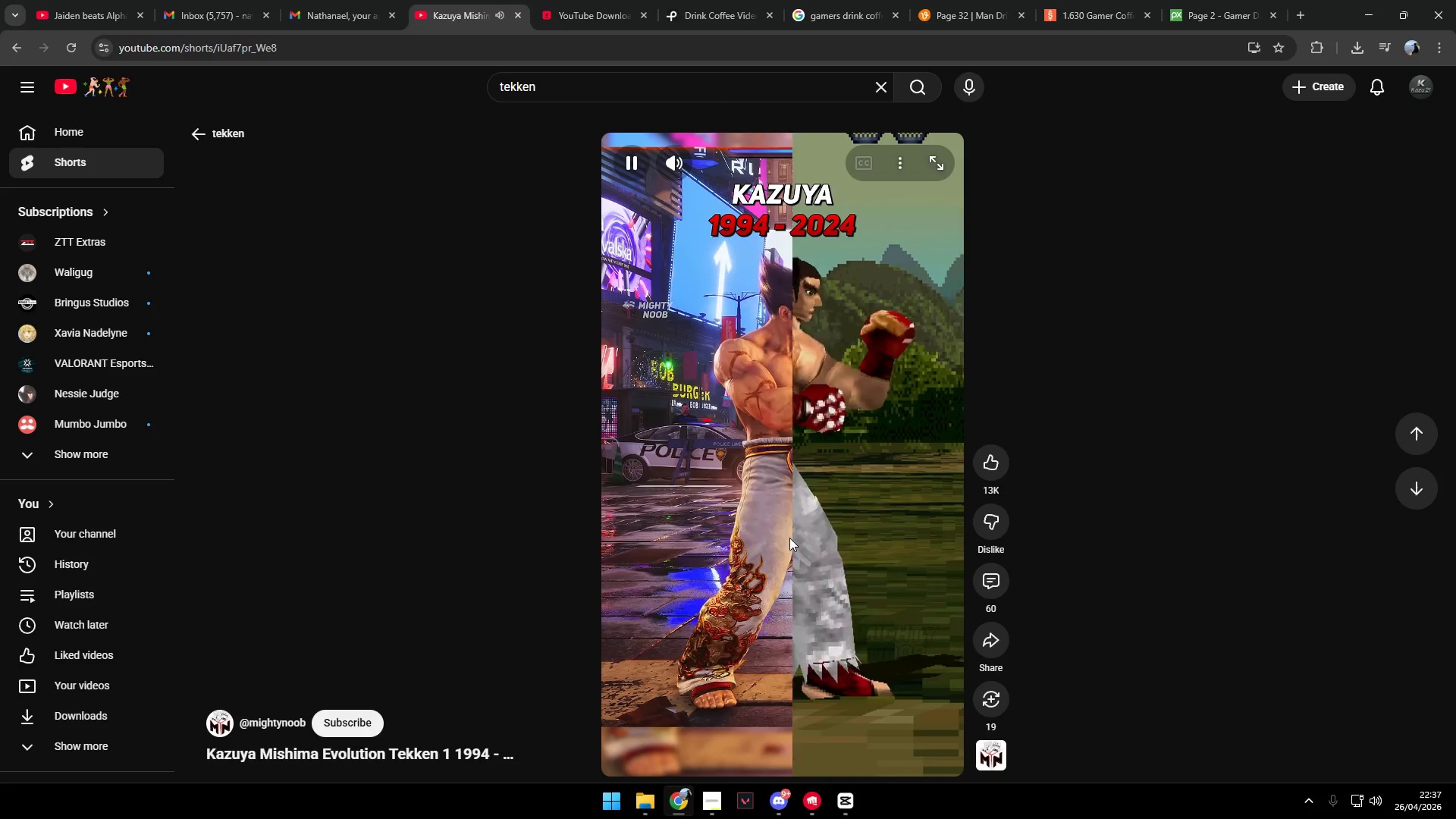 
scroll: coordinate [787, 535], scroll_direction: down, amount: 2.0
 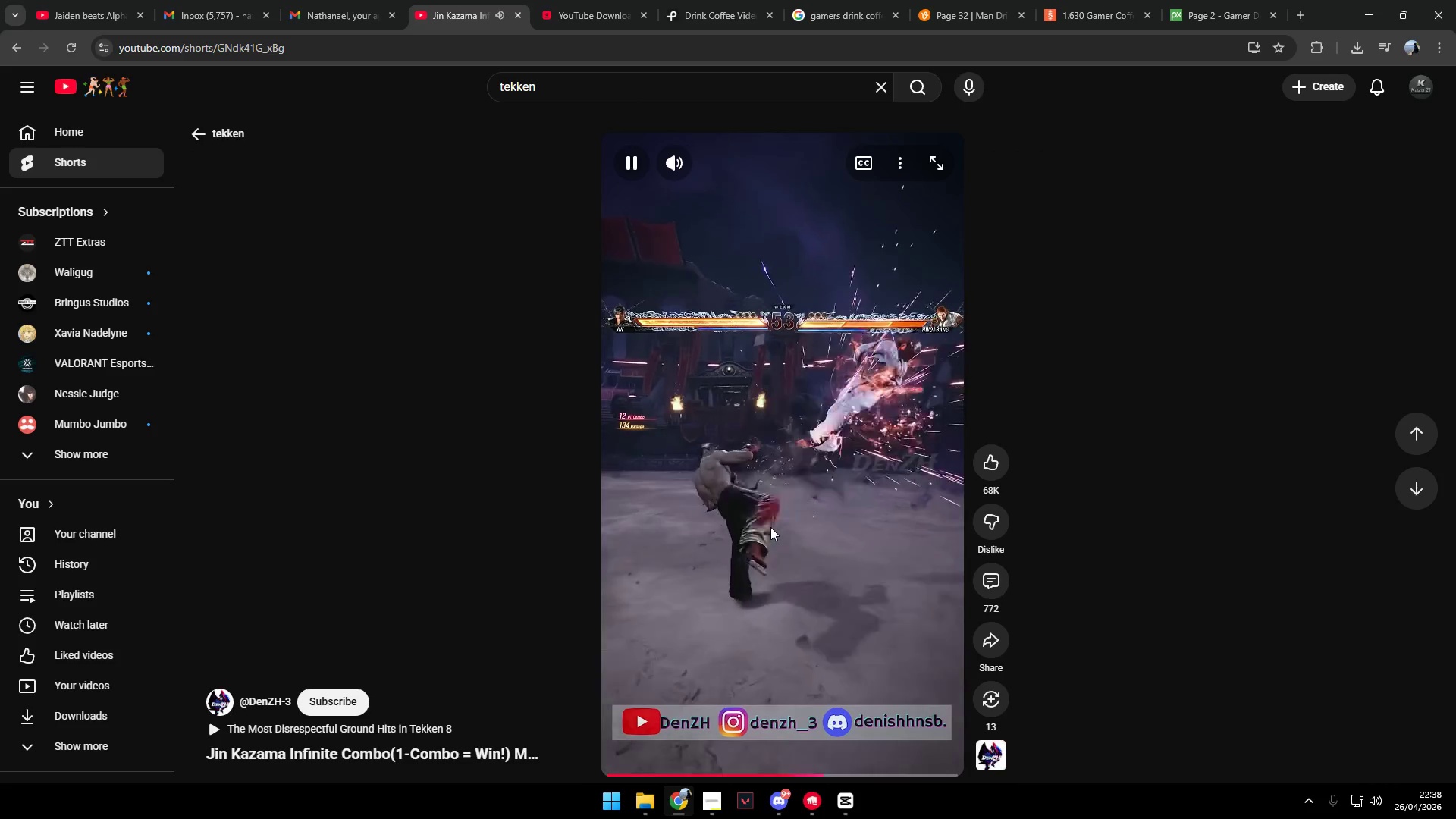 
wait(24.37)
 